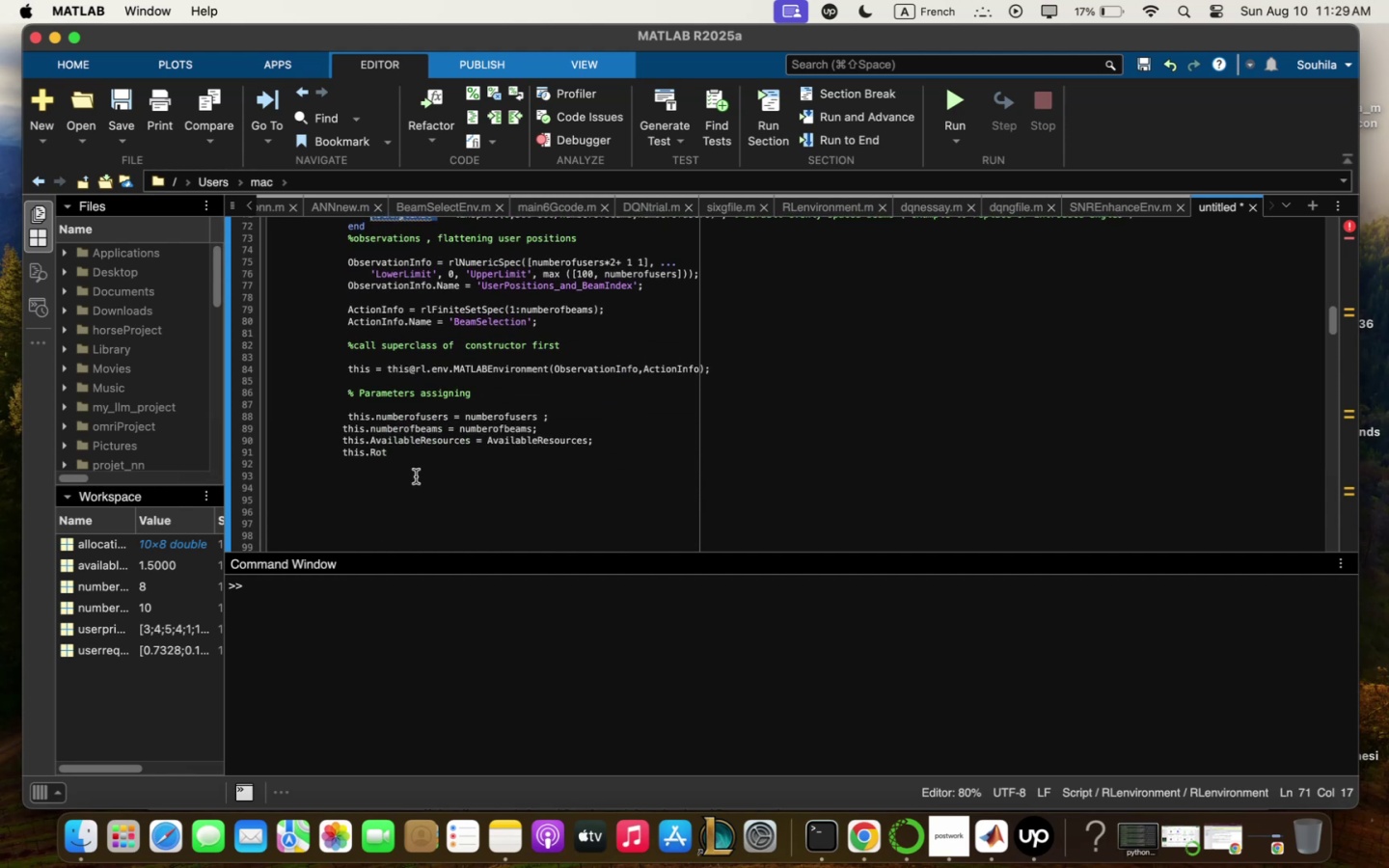 
left_click_drag(start_coordinate=[400, 451], to_coordinate=[394, 448])
 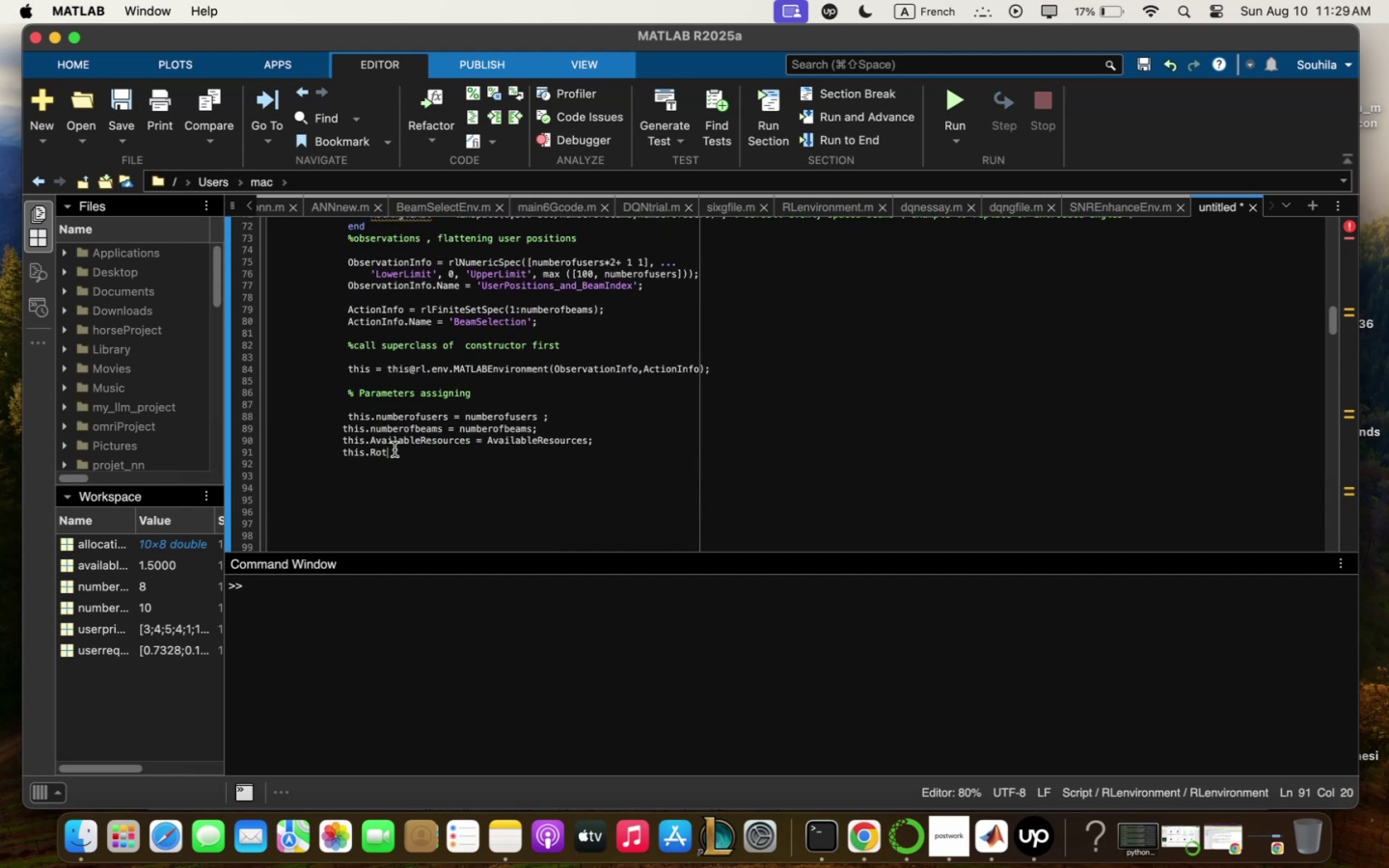 
key(Backspace)
 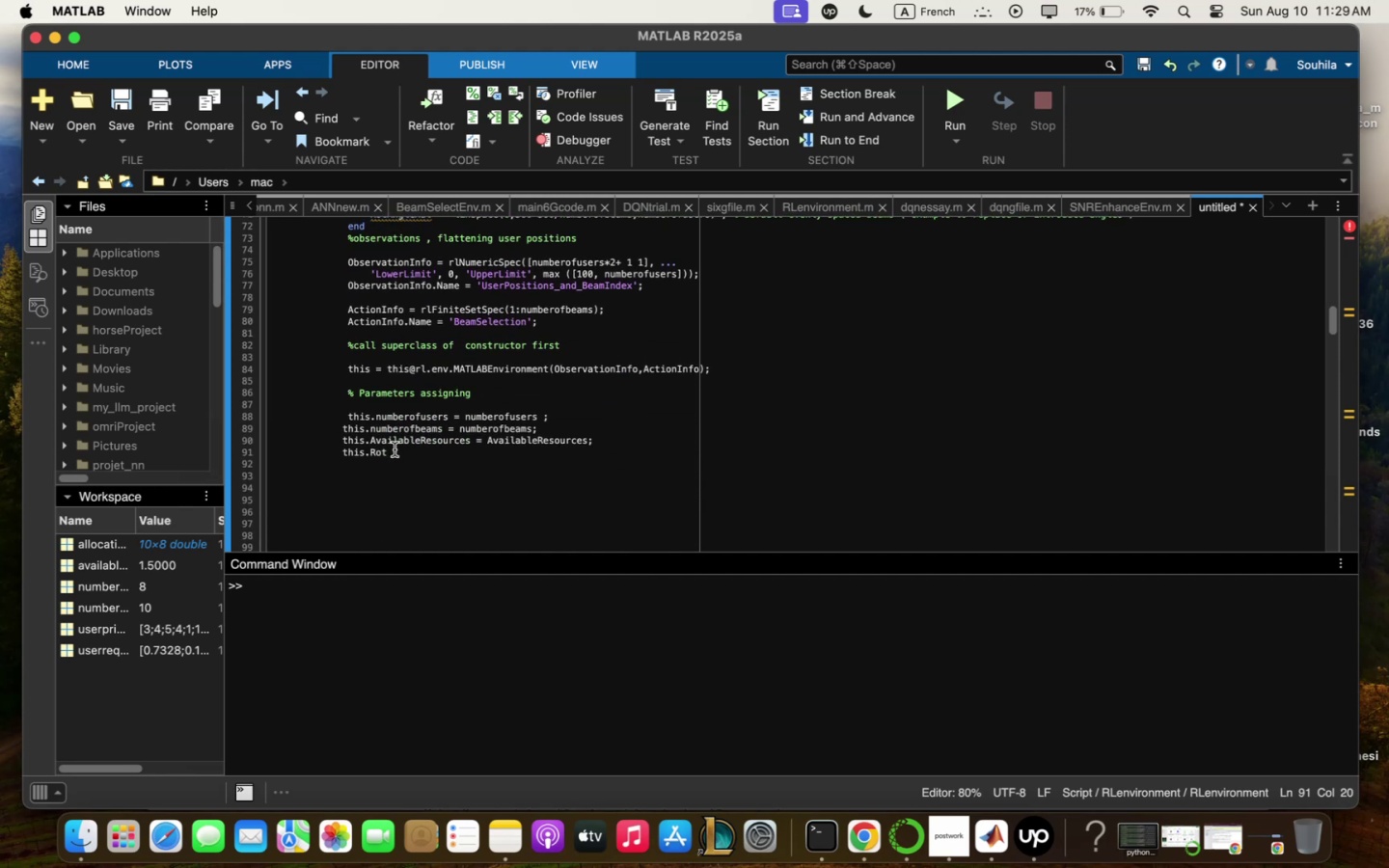 
key(Backspace)
 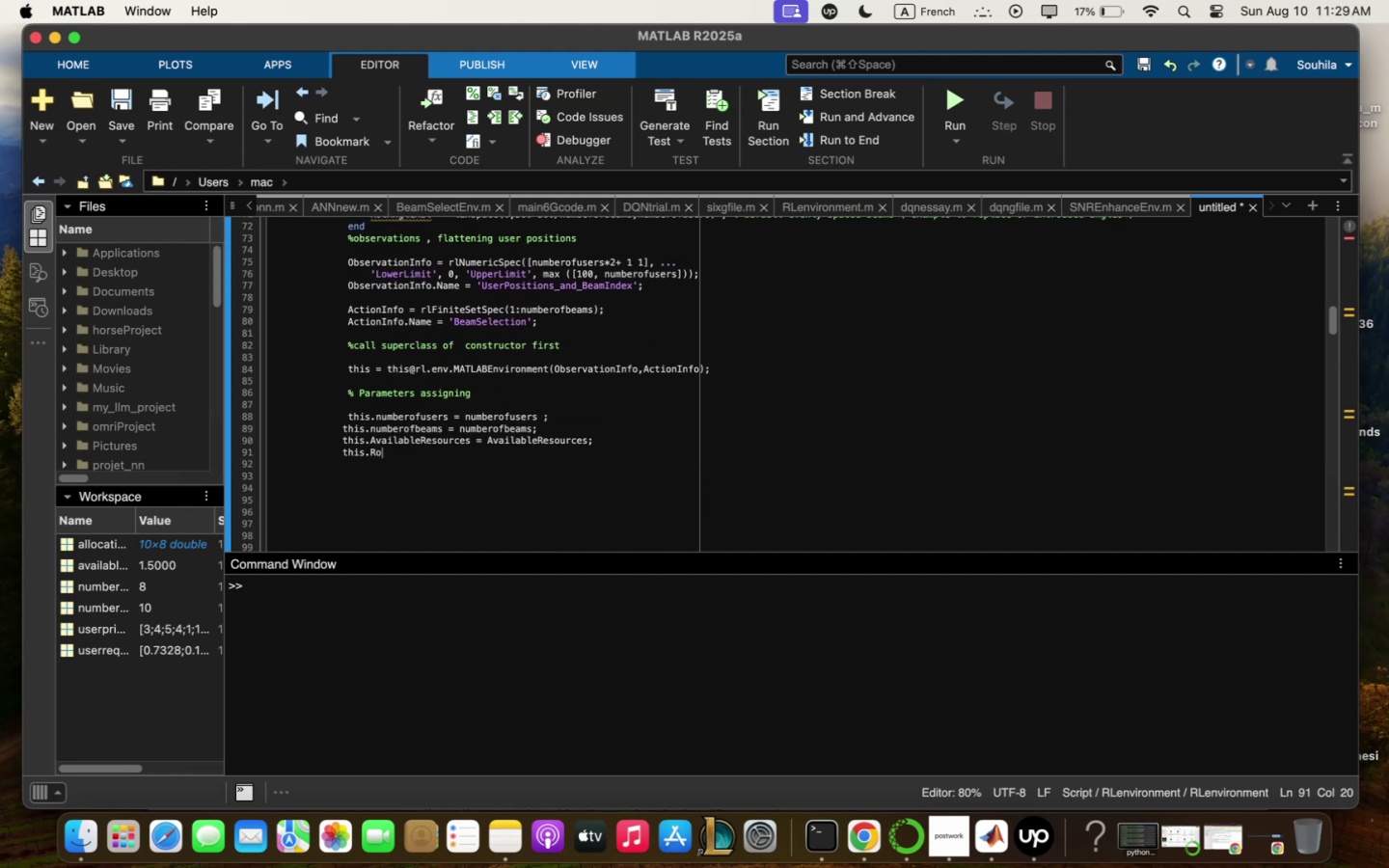 
key(Backspace)
 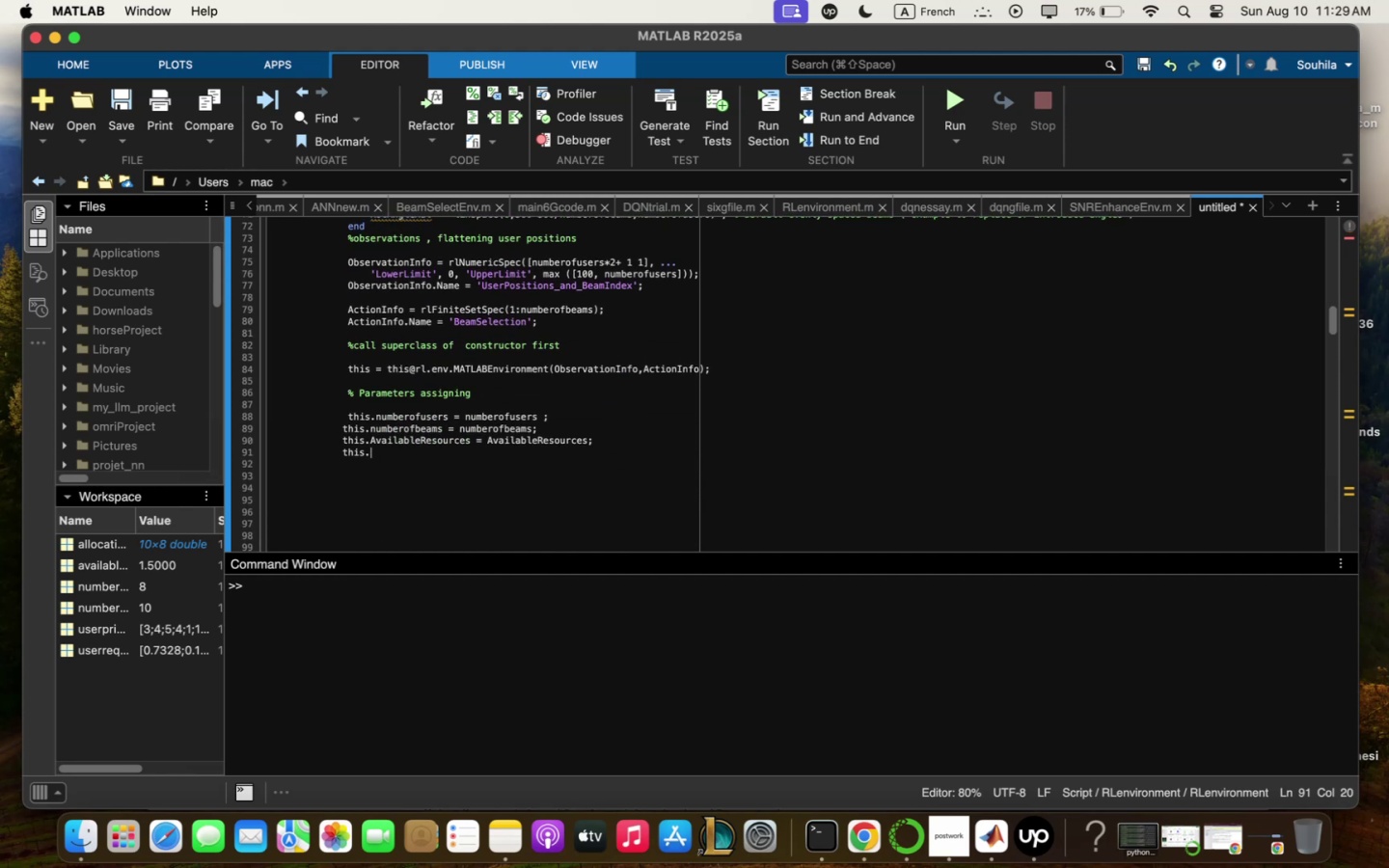 
key(Meta+V)
 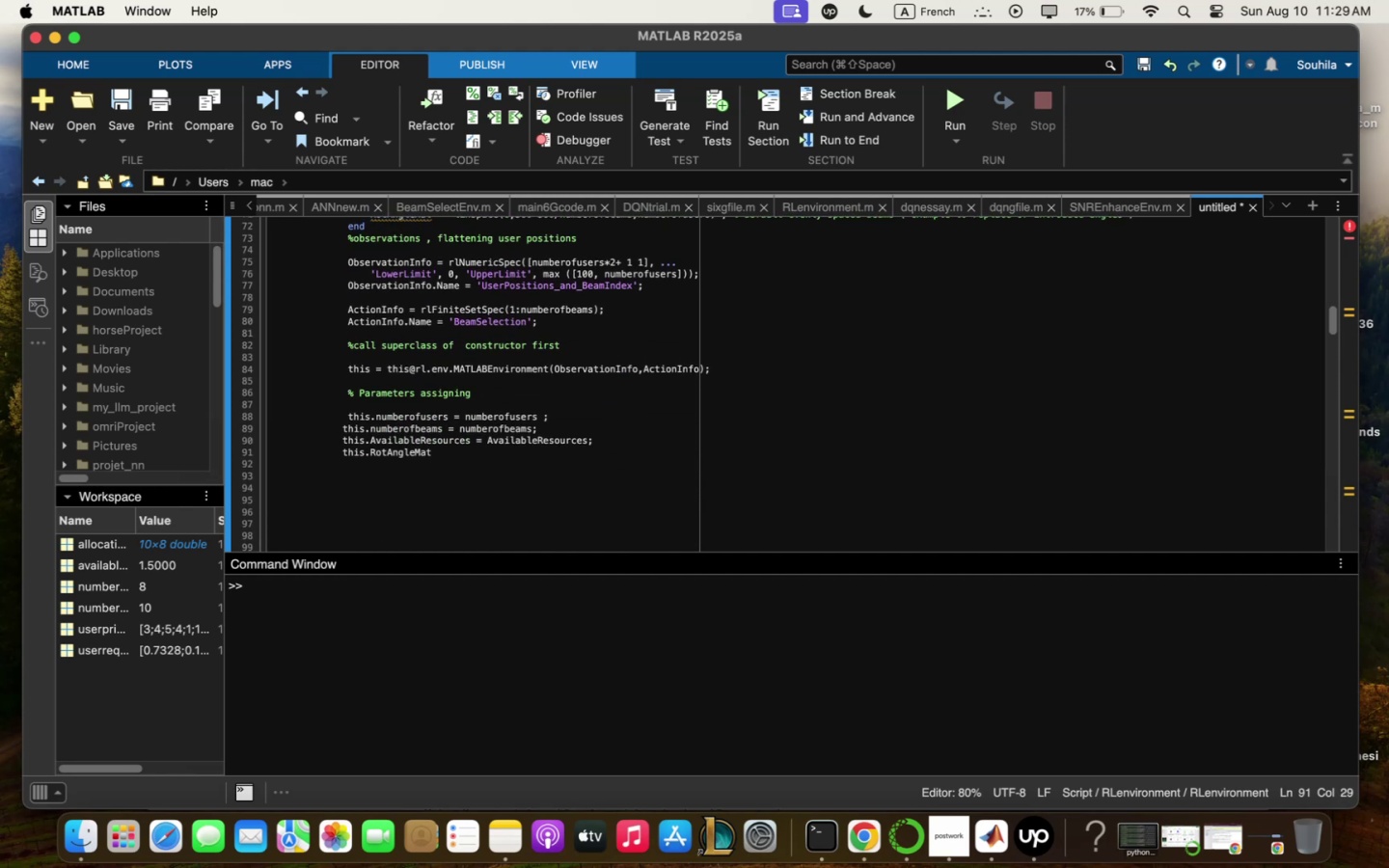 
key(Backspace)
 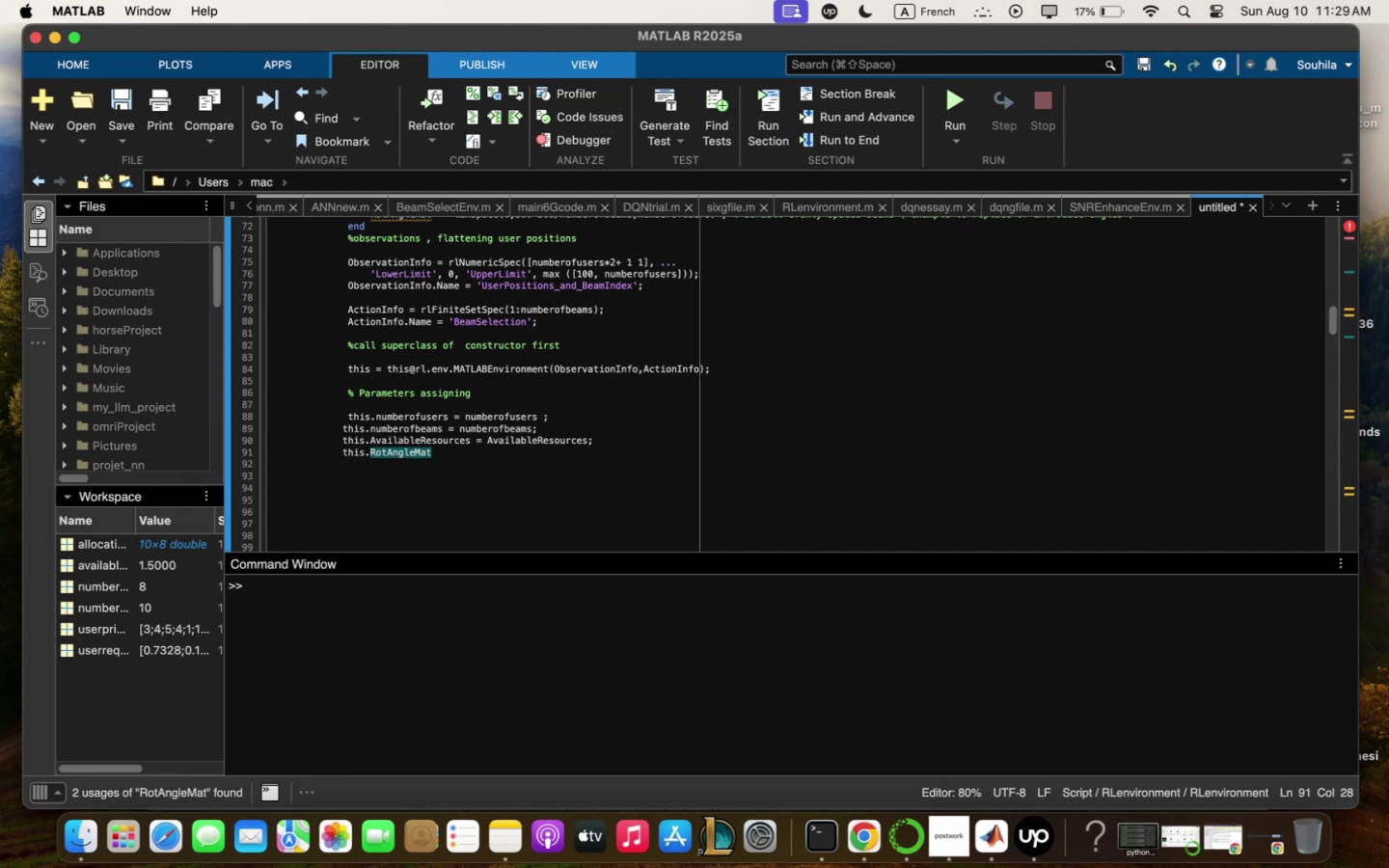 
wait(6.61)
 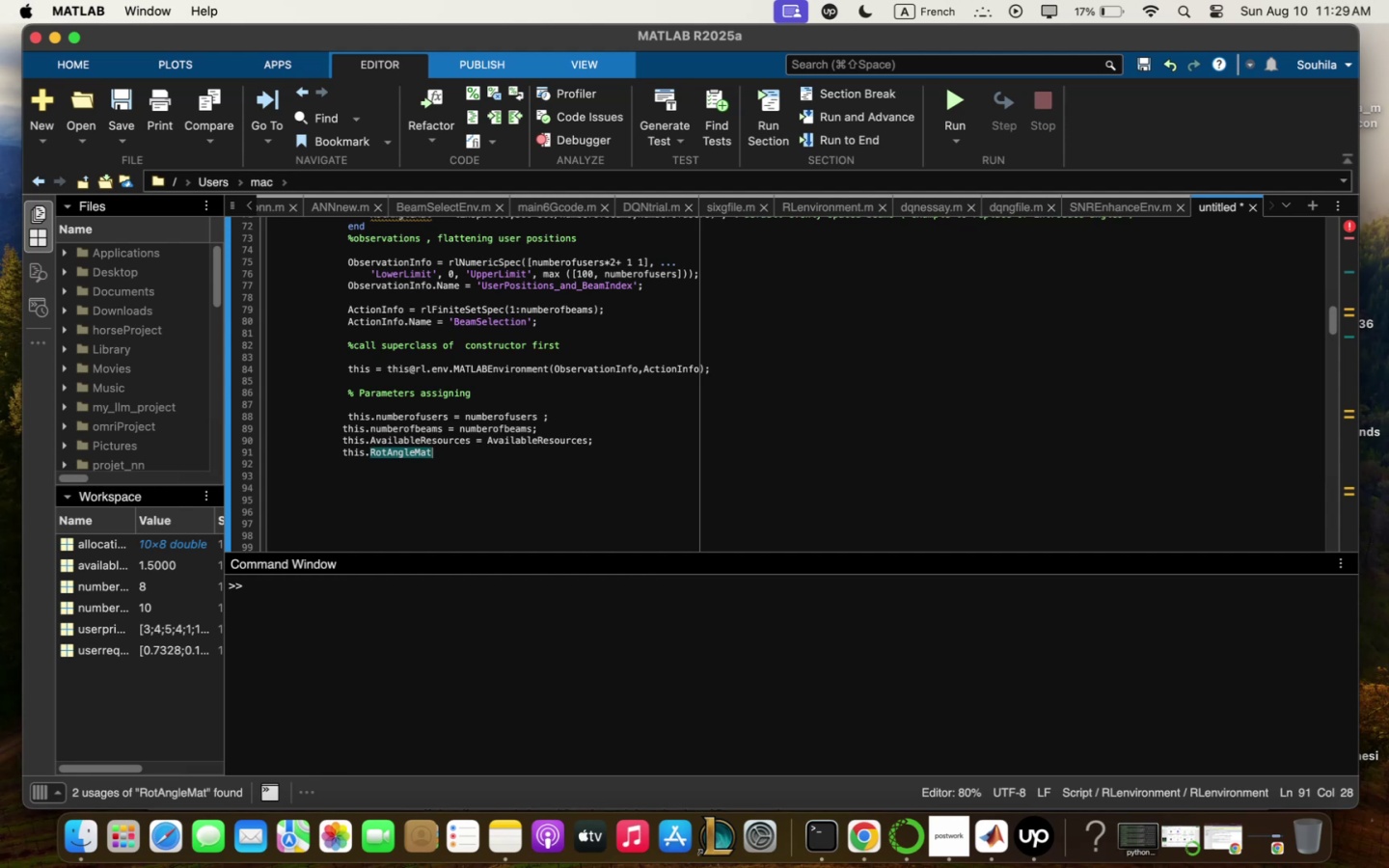 
key(Slash)
 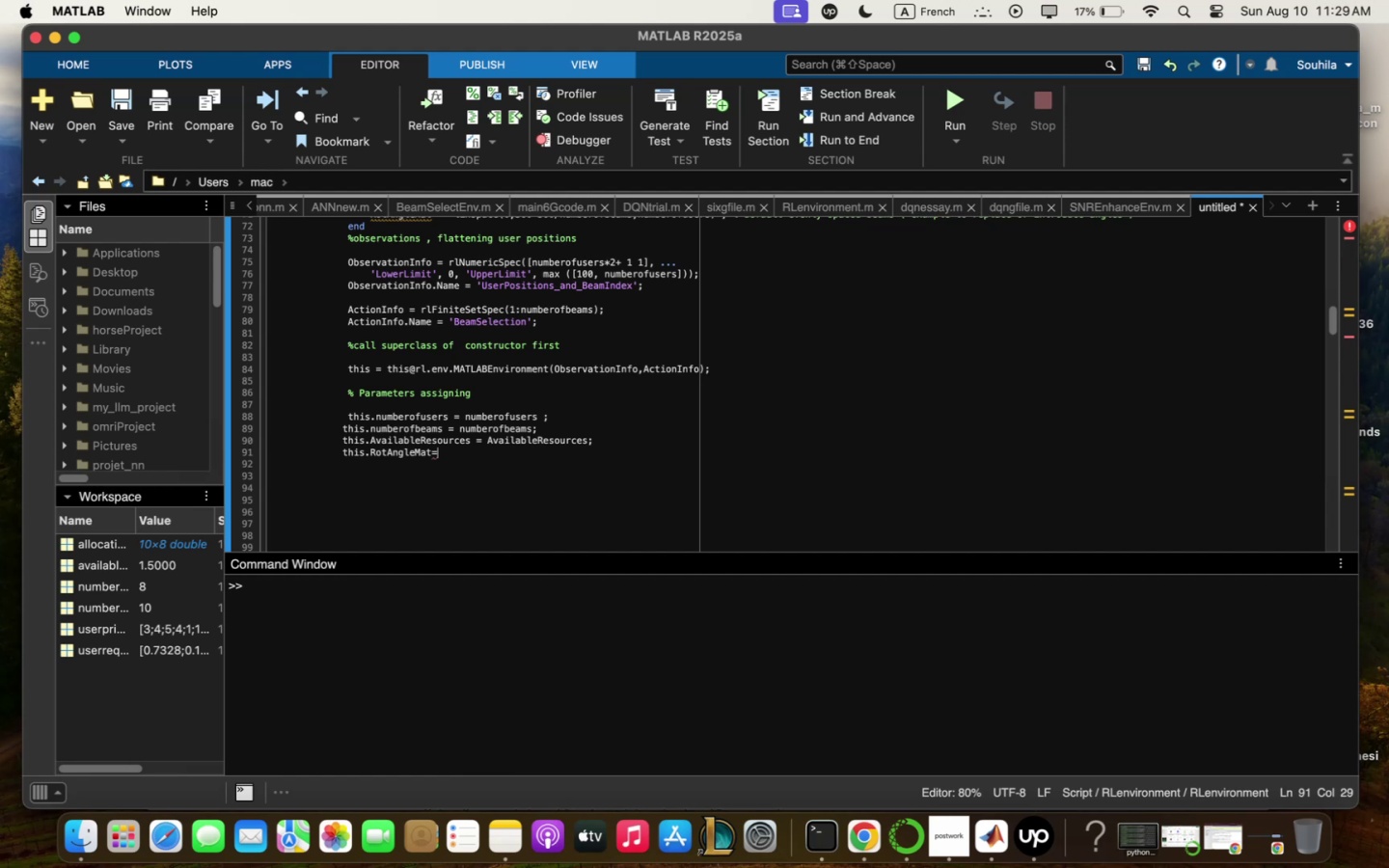 
wait(5.65)
 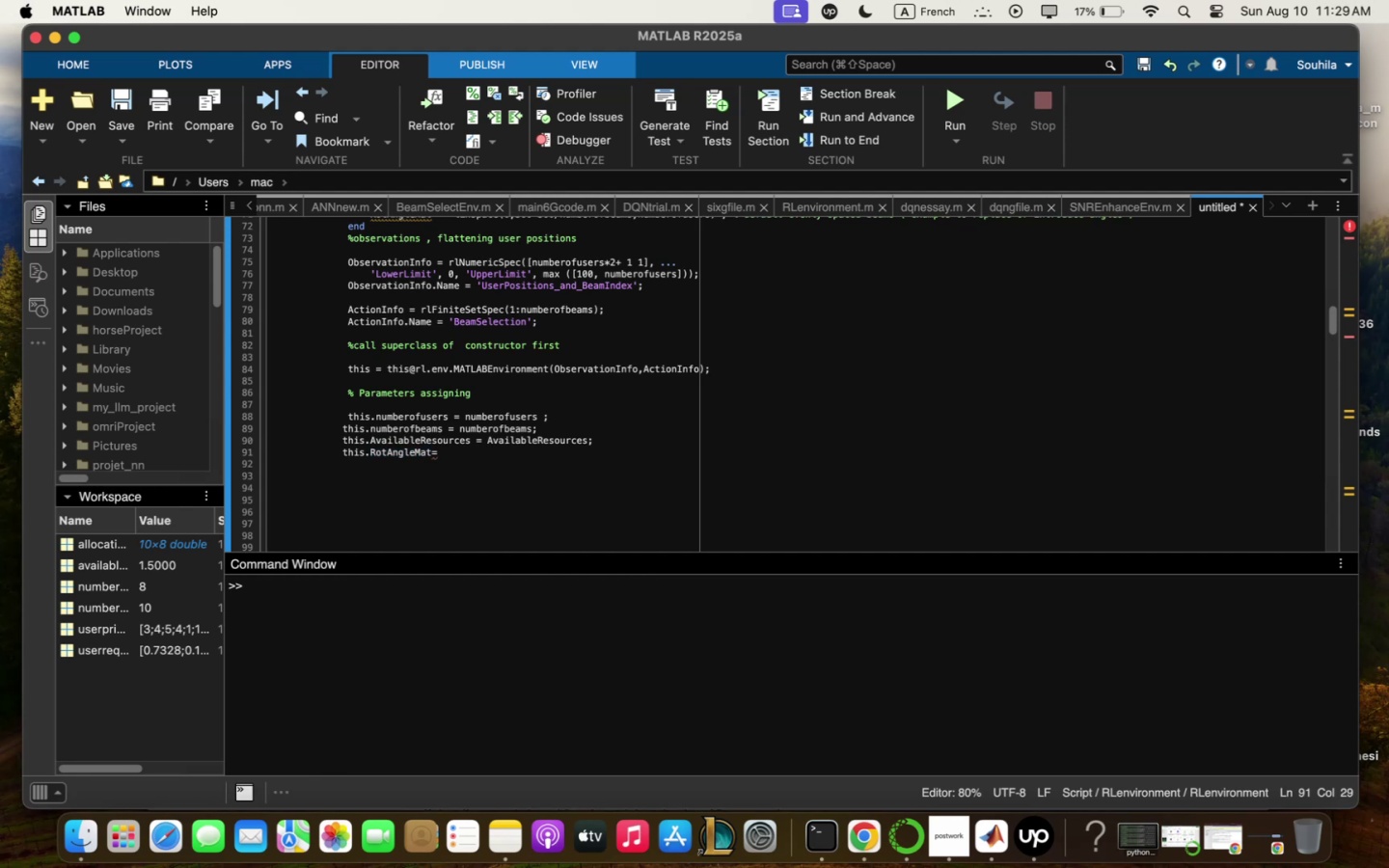 
key(Space)
 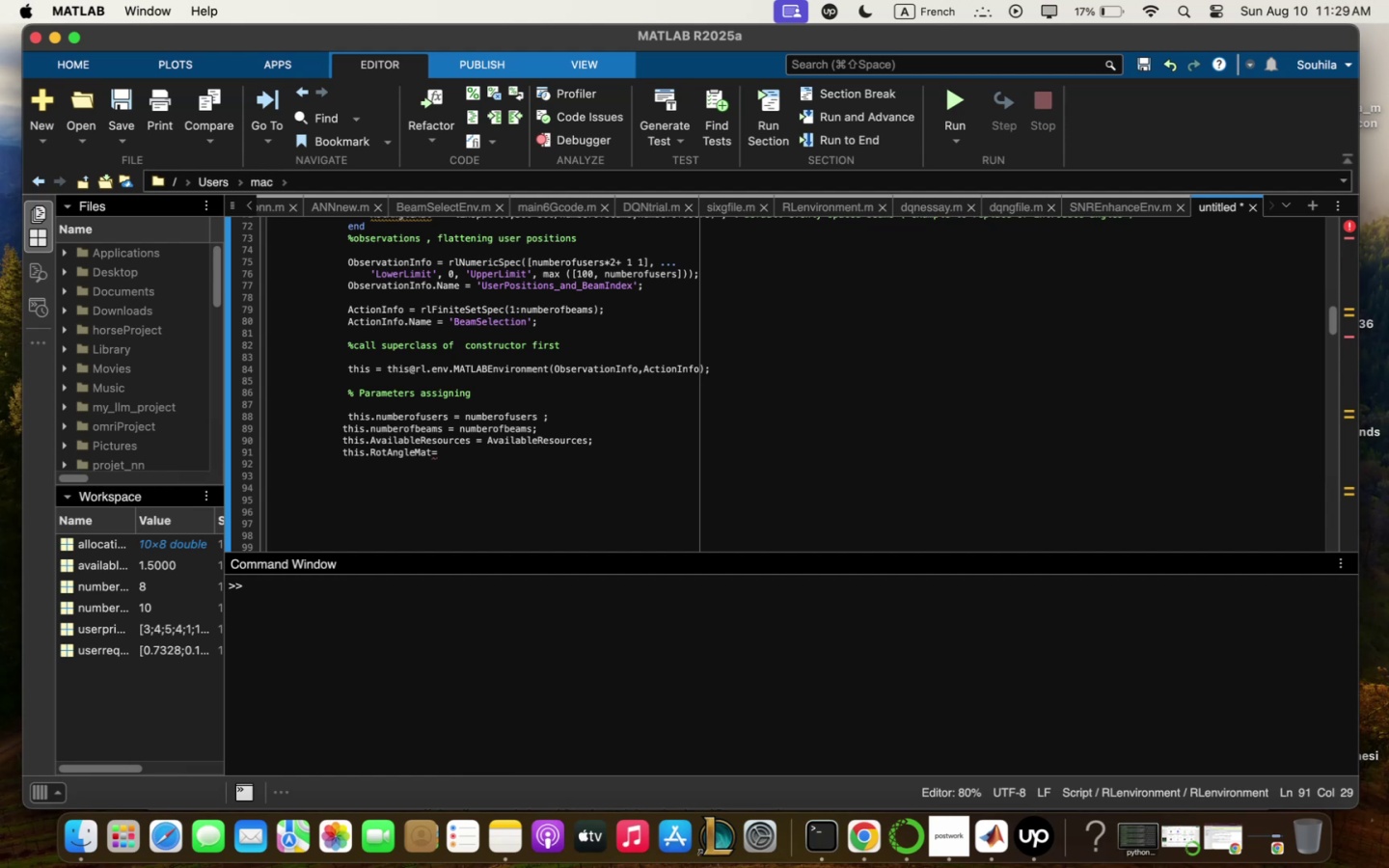 
key(Meta+V)
 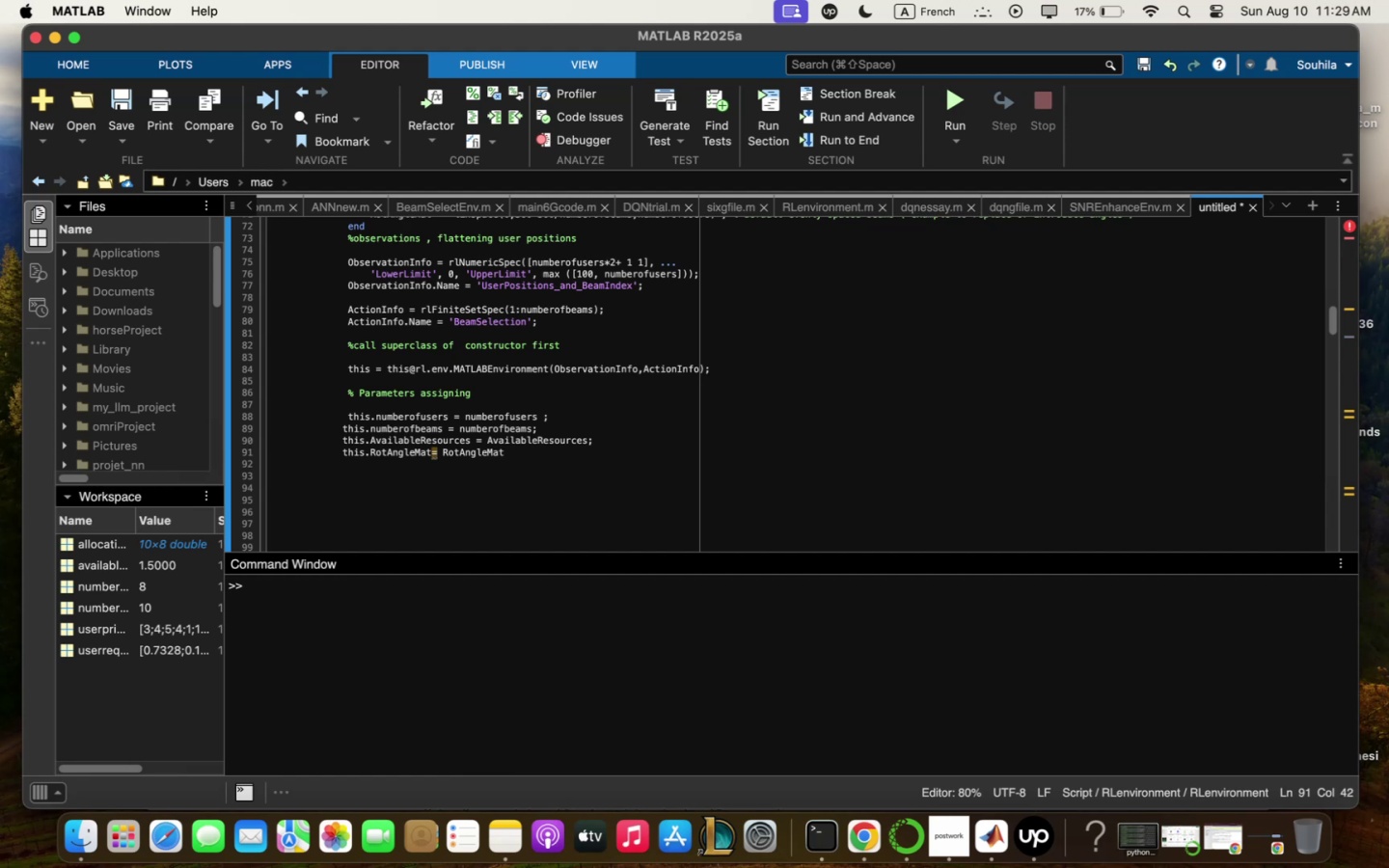 
key(Backspace)
 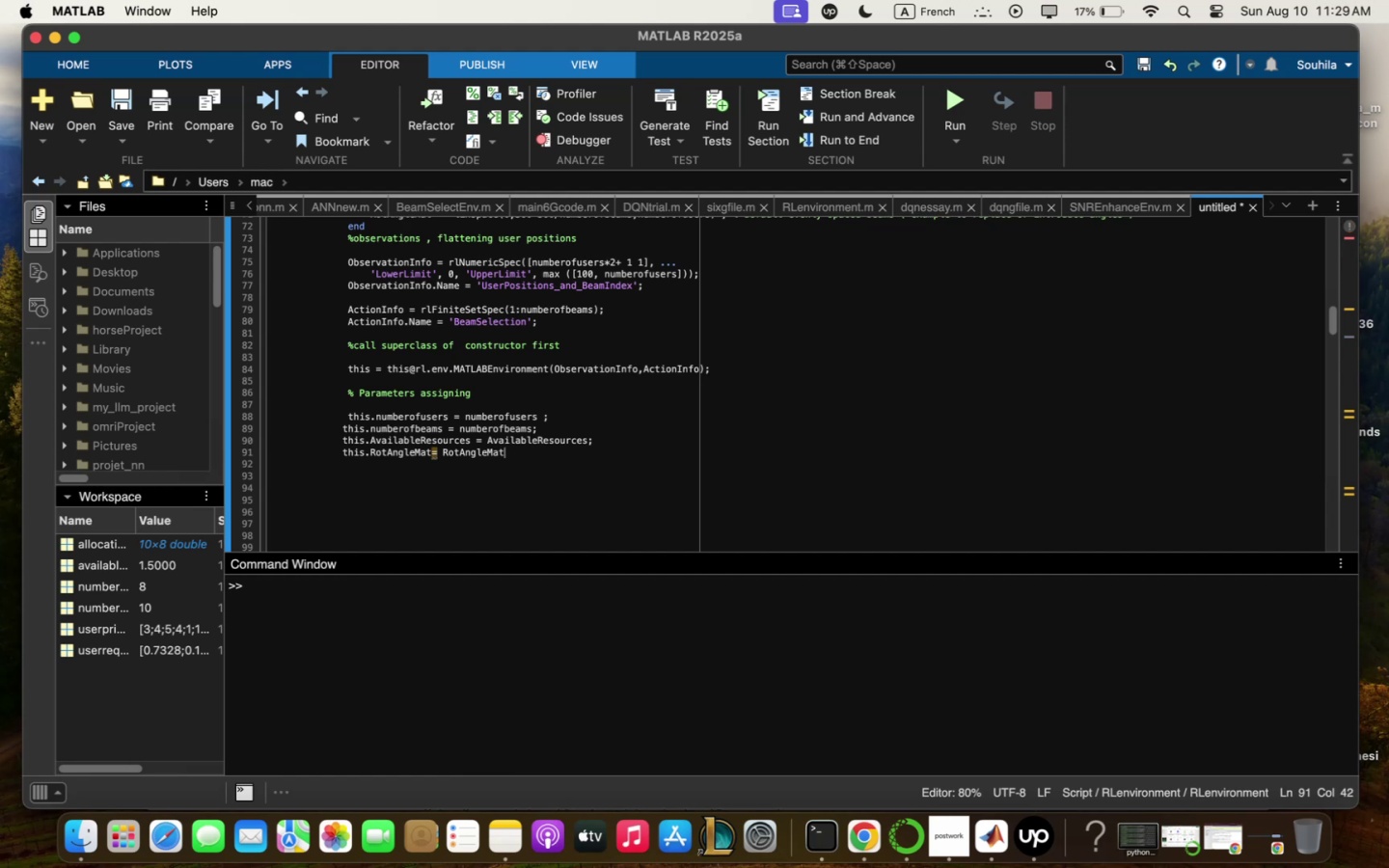 
key(5)
 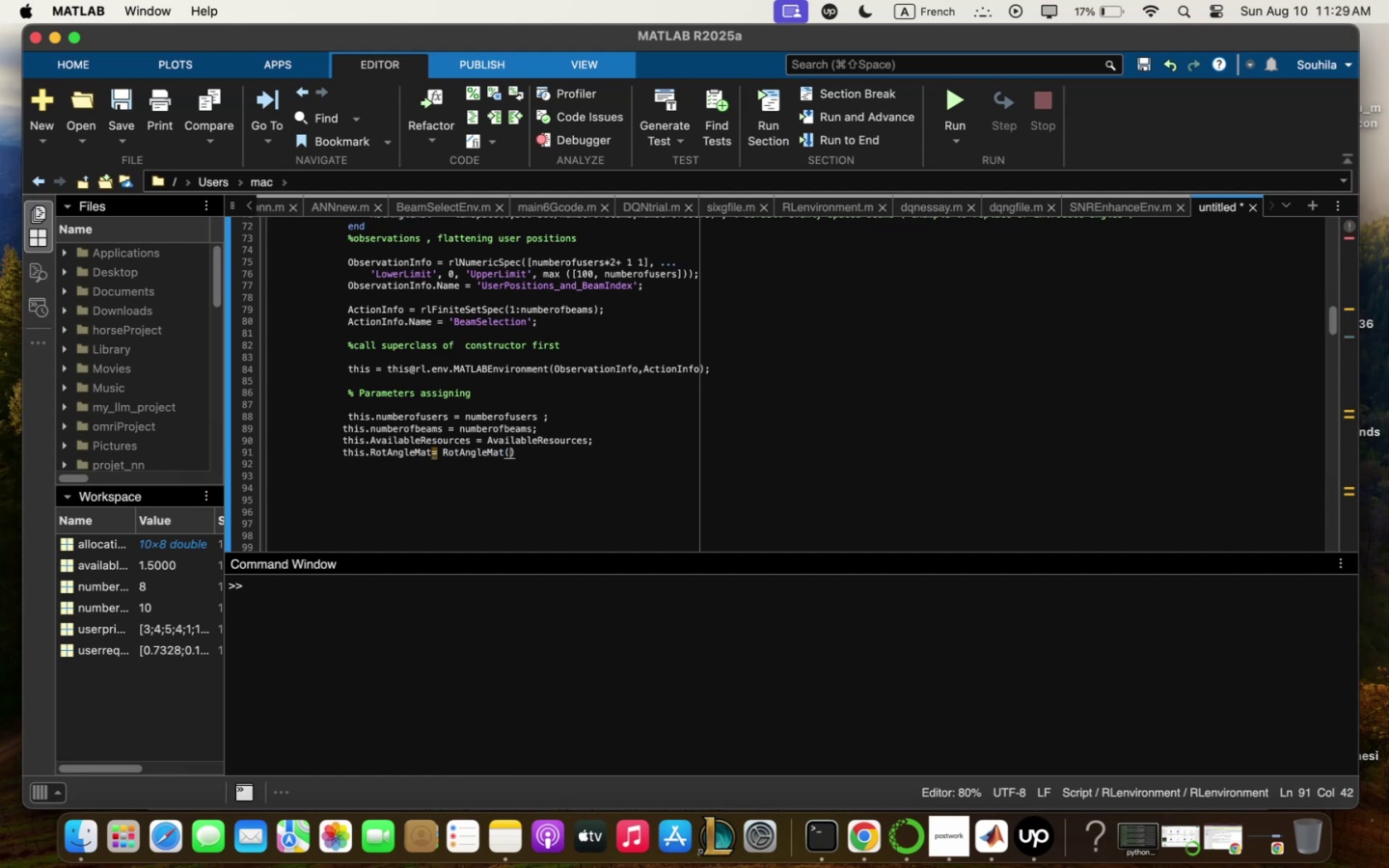 
key(Period)
 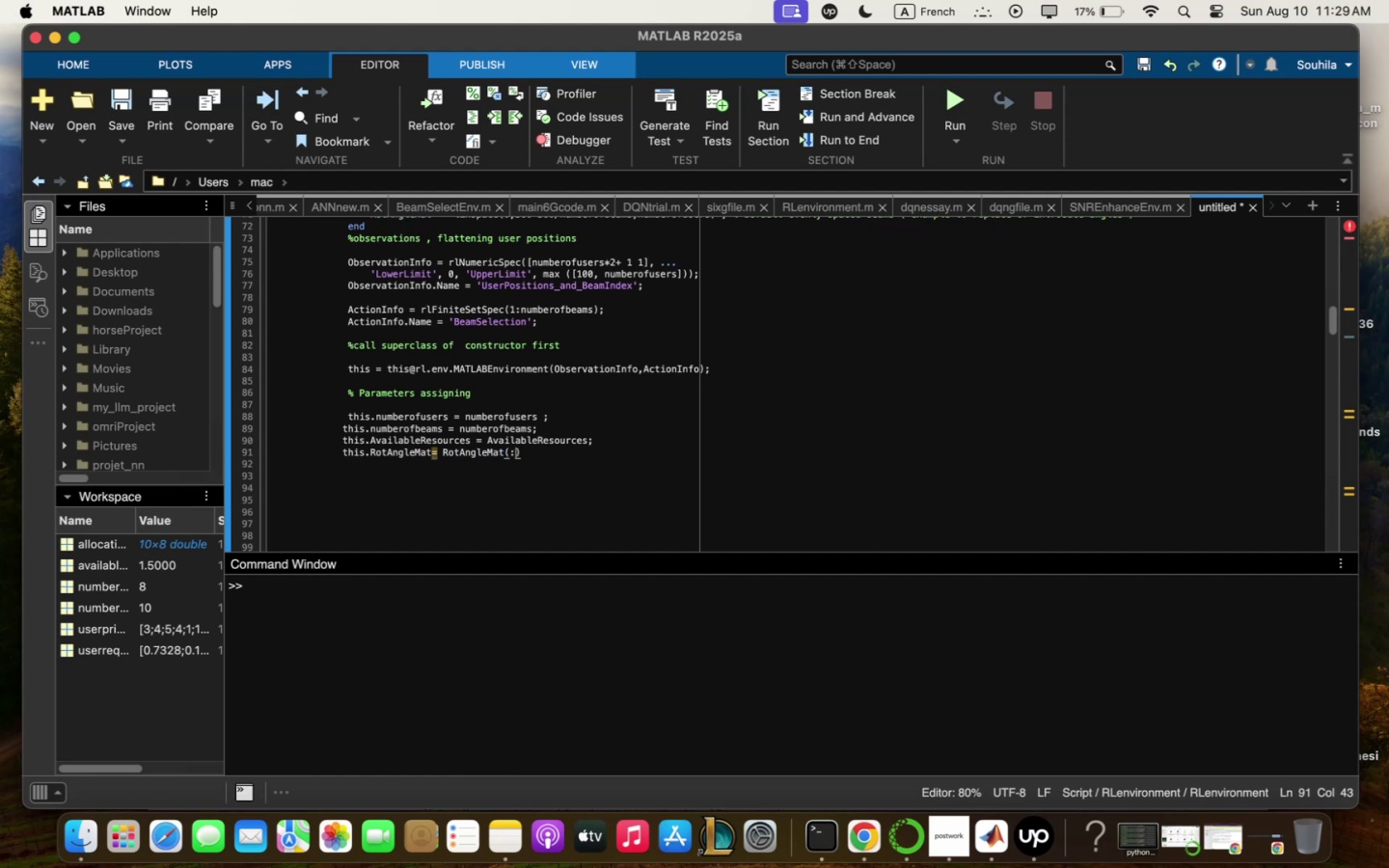 
key(Minus)
 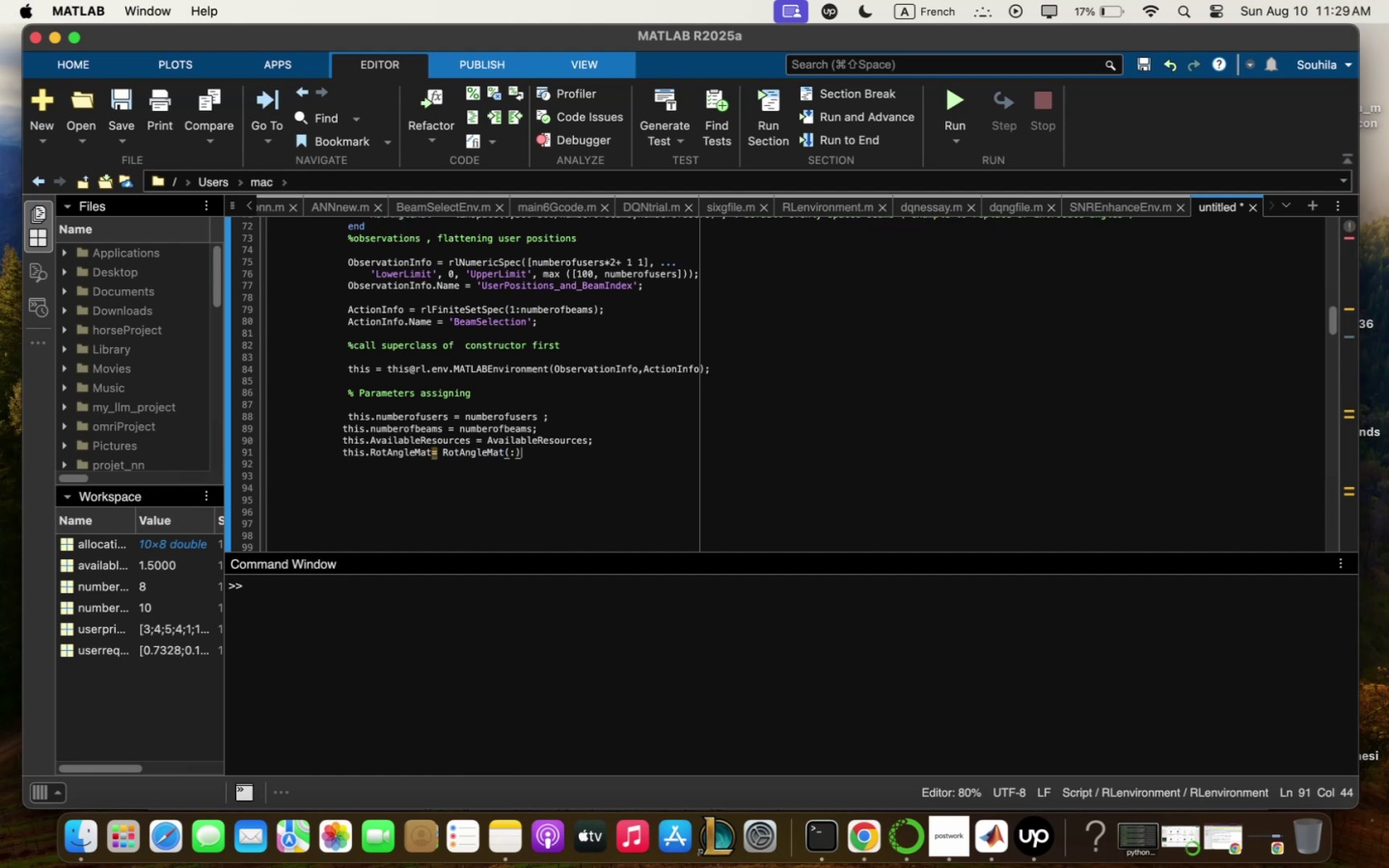 
key(Comma)
 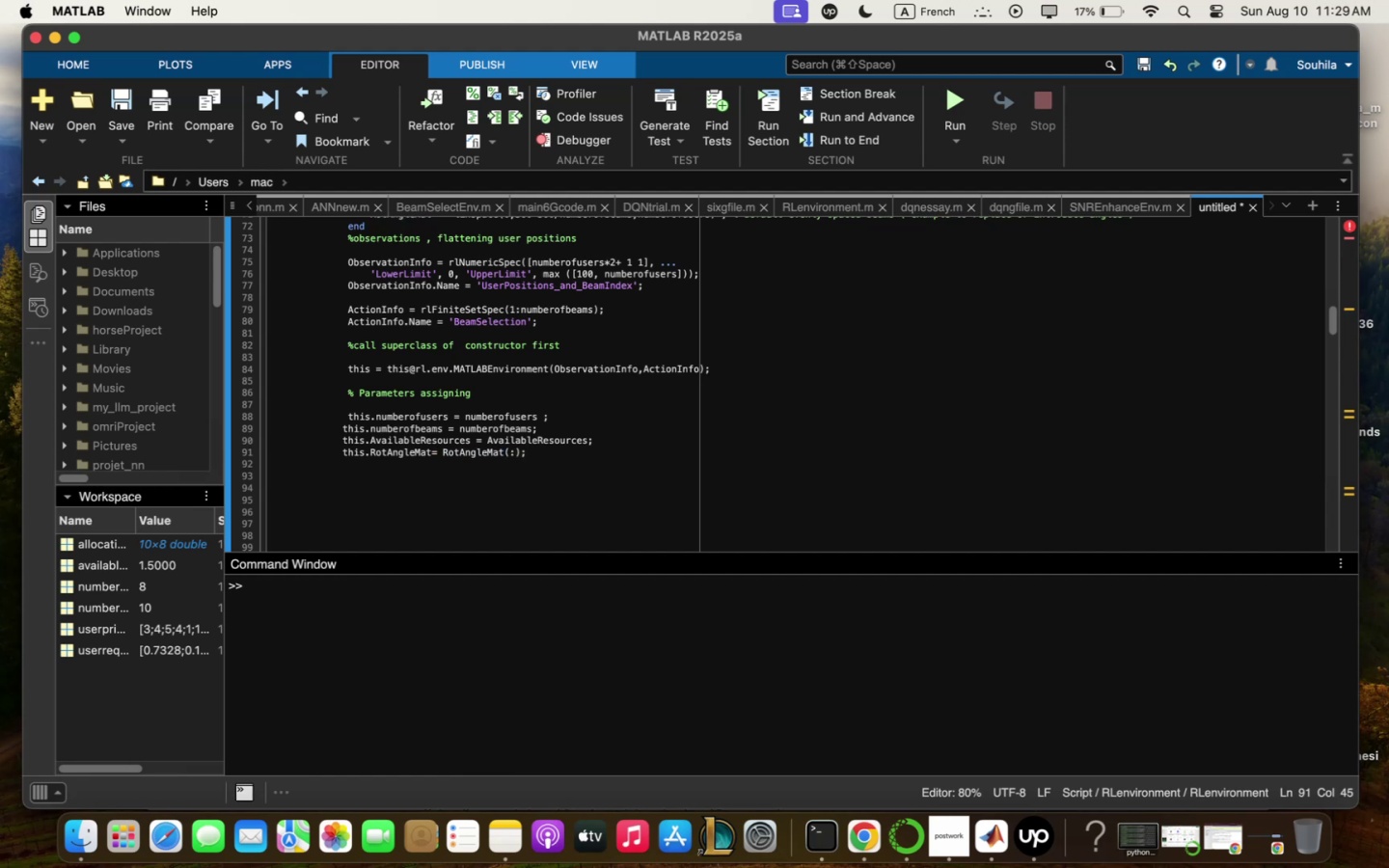 
key(Enter)
 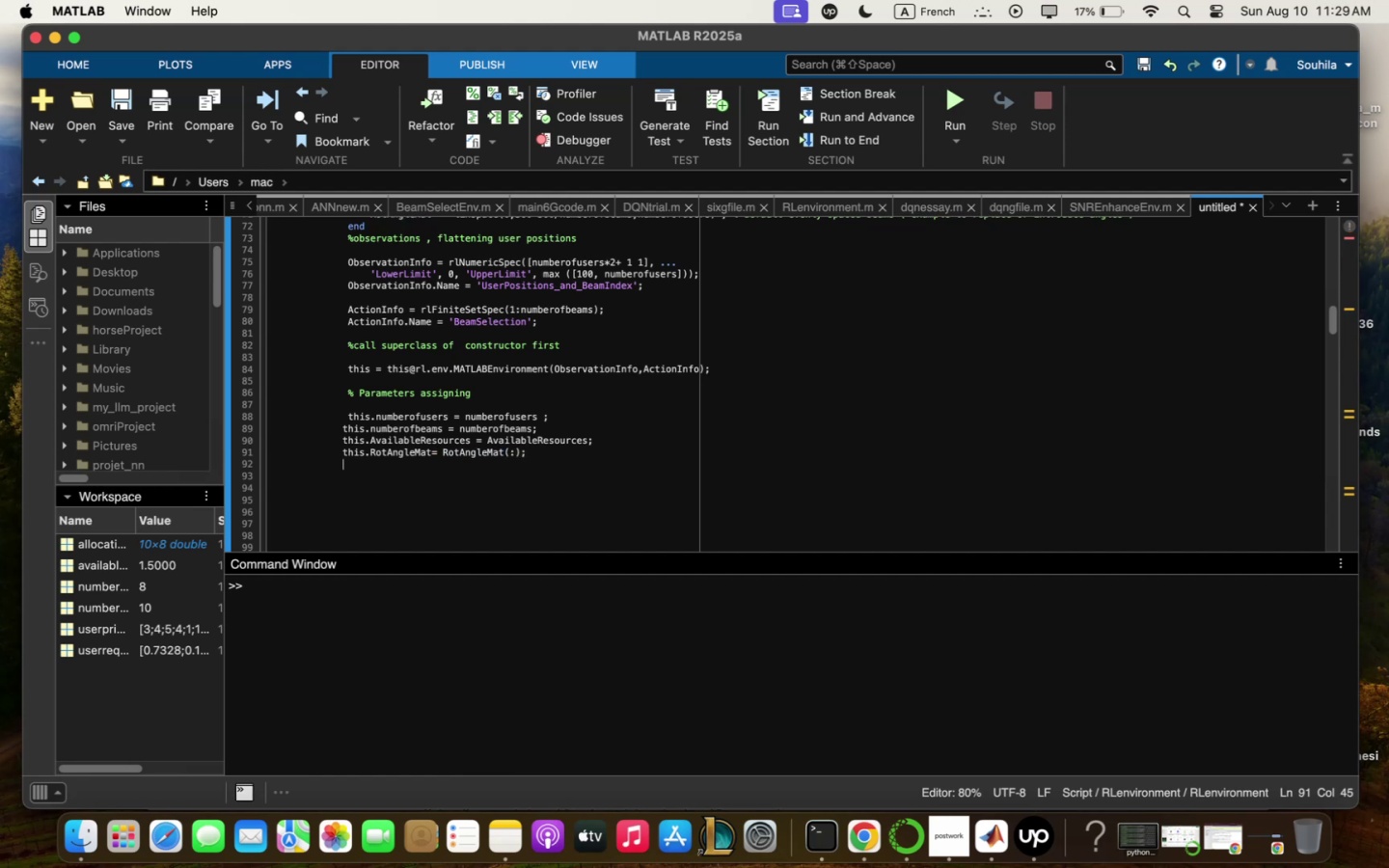 
type(this<BSpos / )
 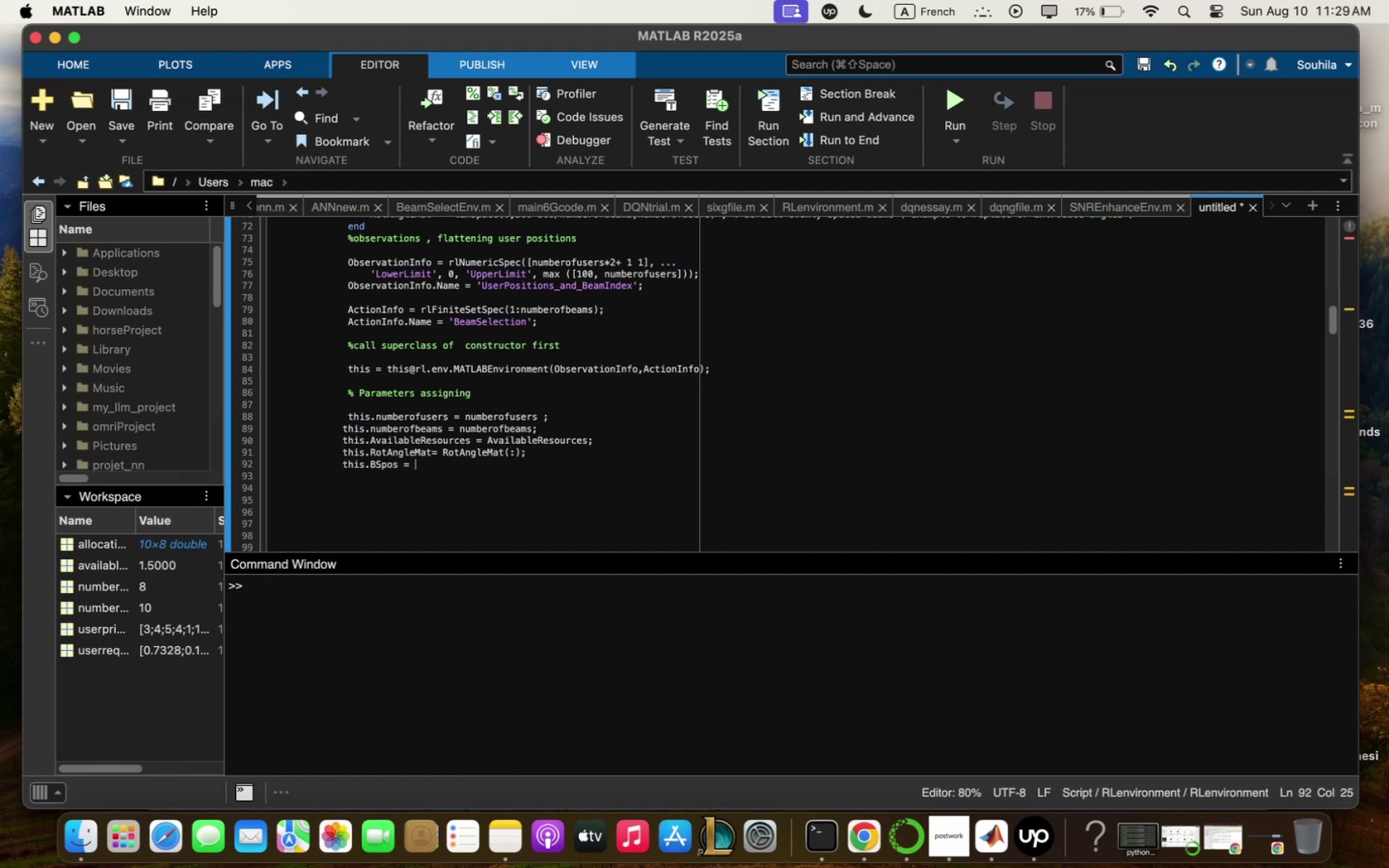 
wait(7.44)
 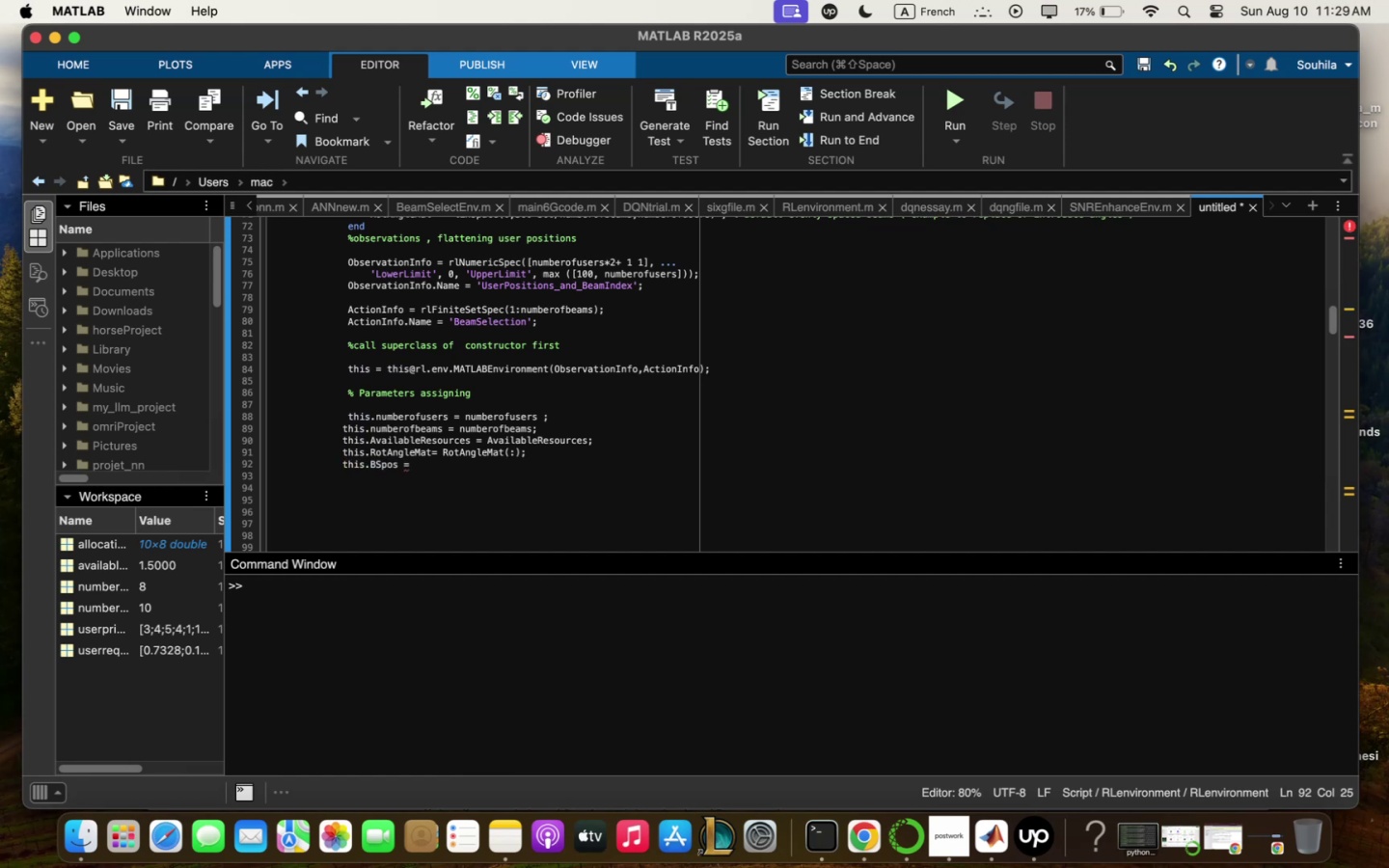 
left_click_drag(start_coordinate=[524, 262], to_coordinate=[654, 262])
 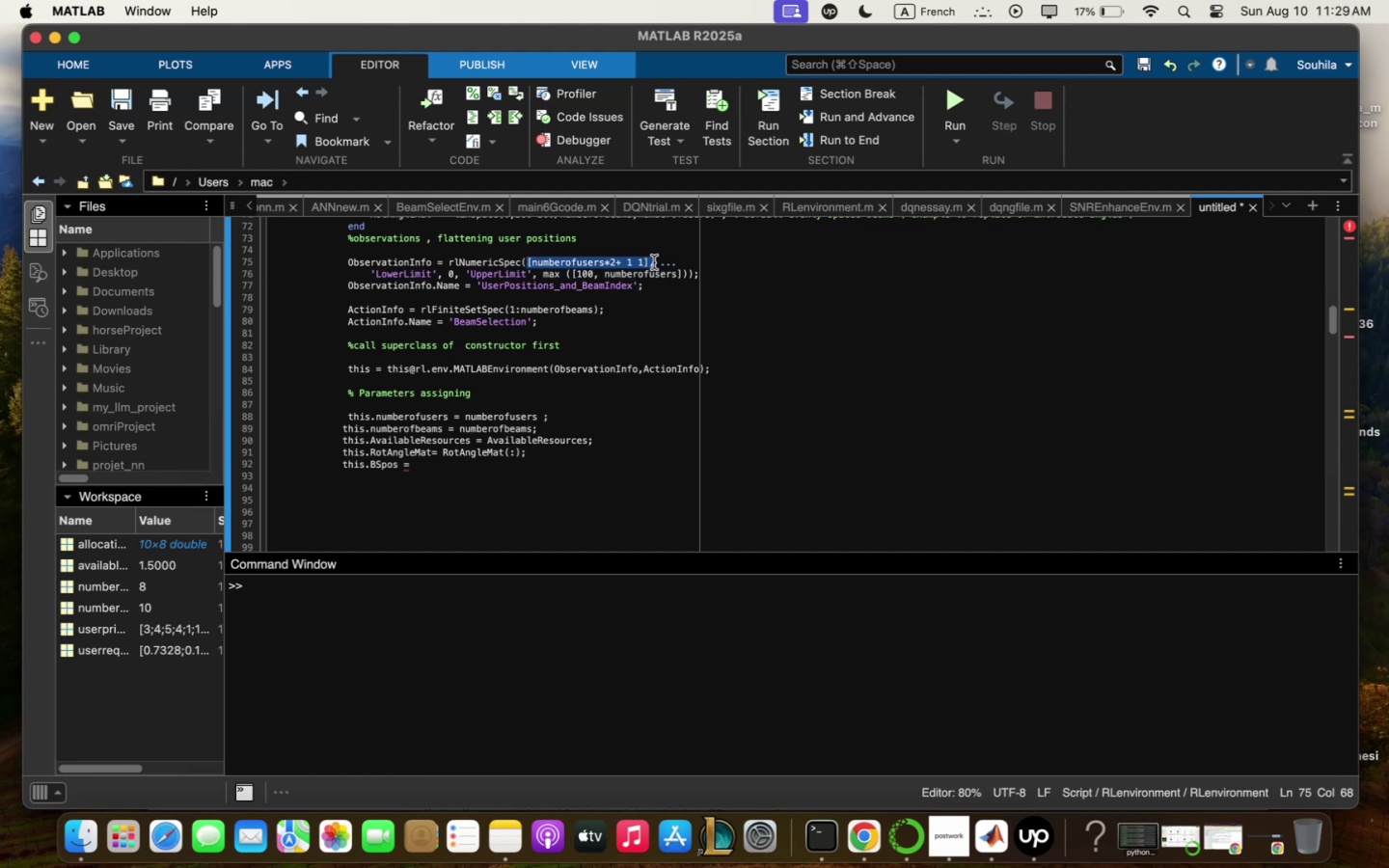 
key(Meta+CommandLeft)
 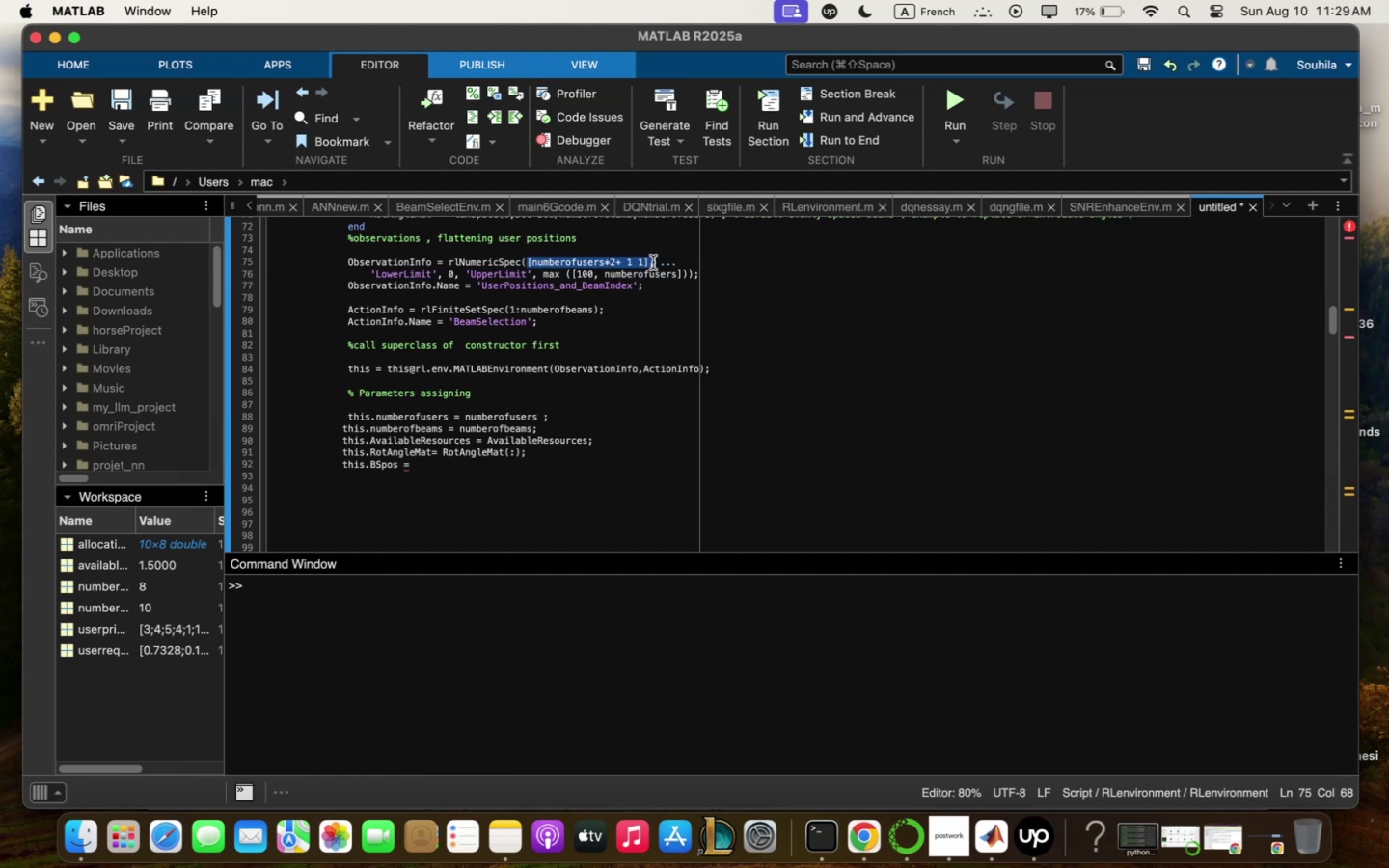 
key(Meta+C)
 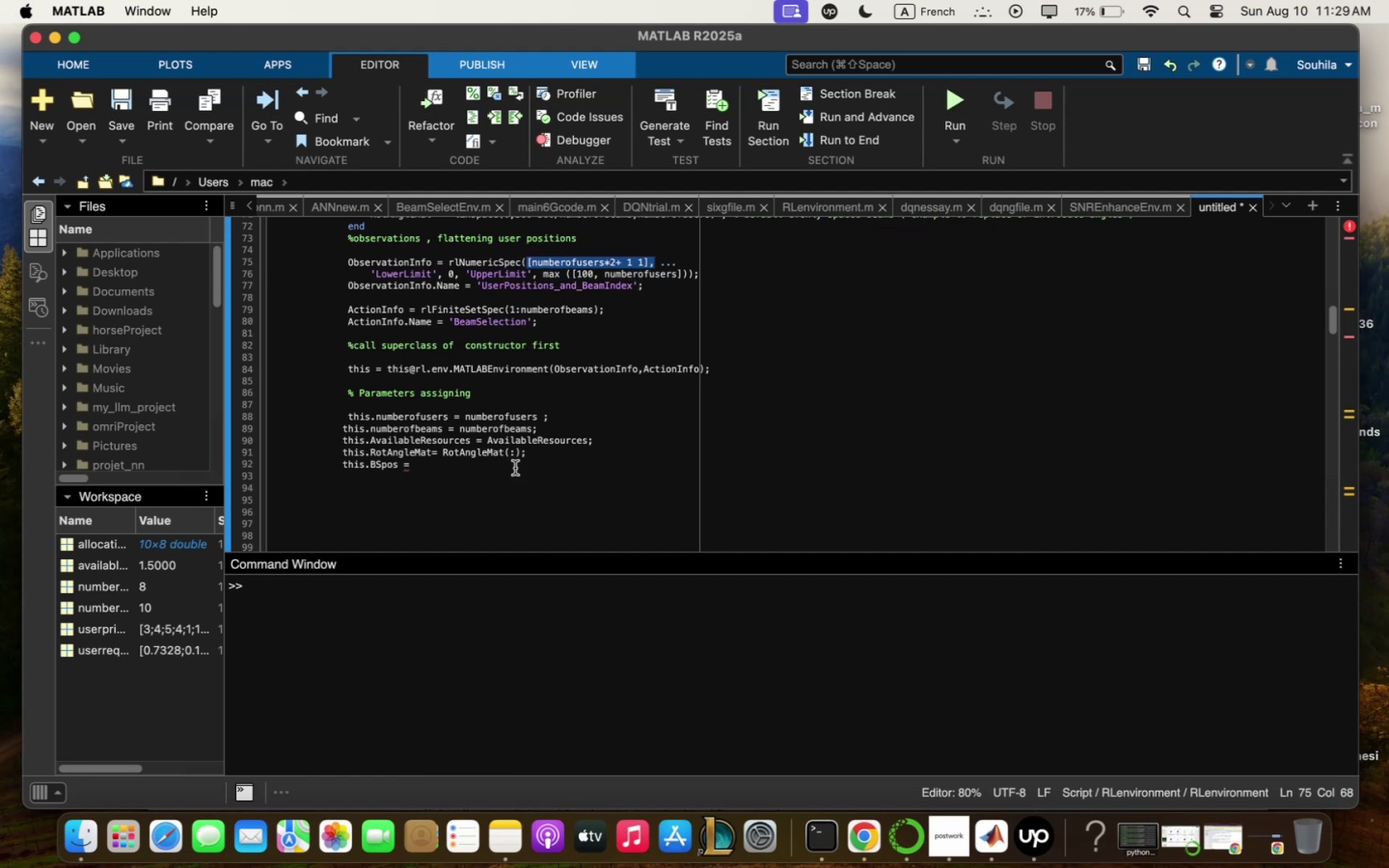 
left_click([493, 476])
 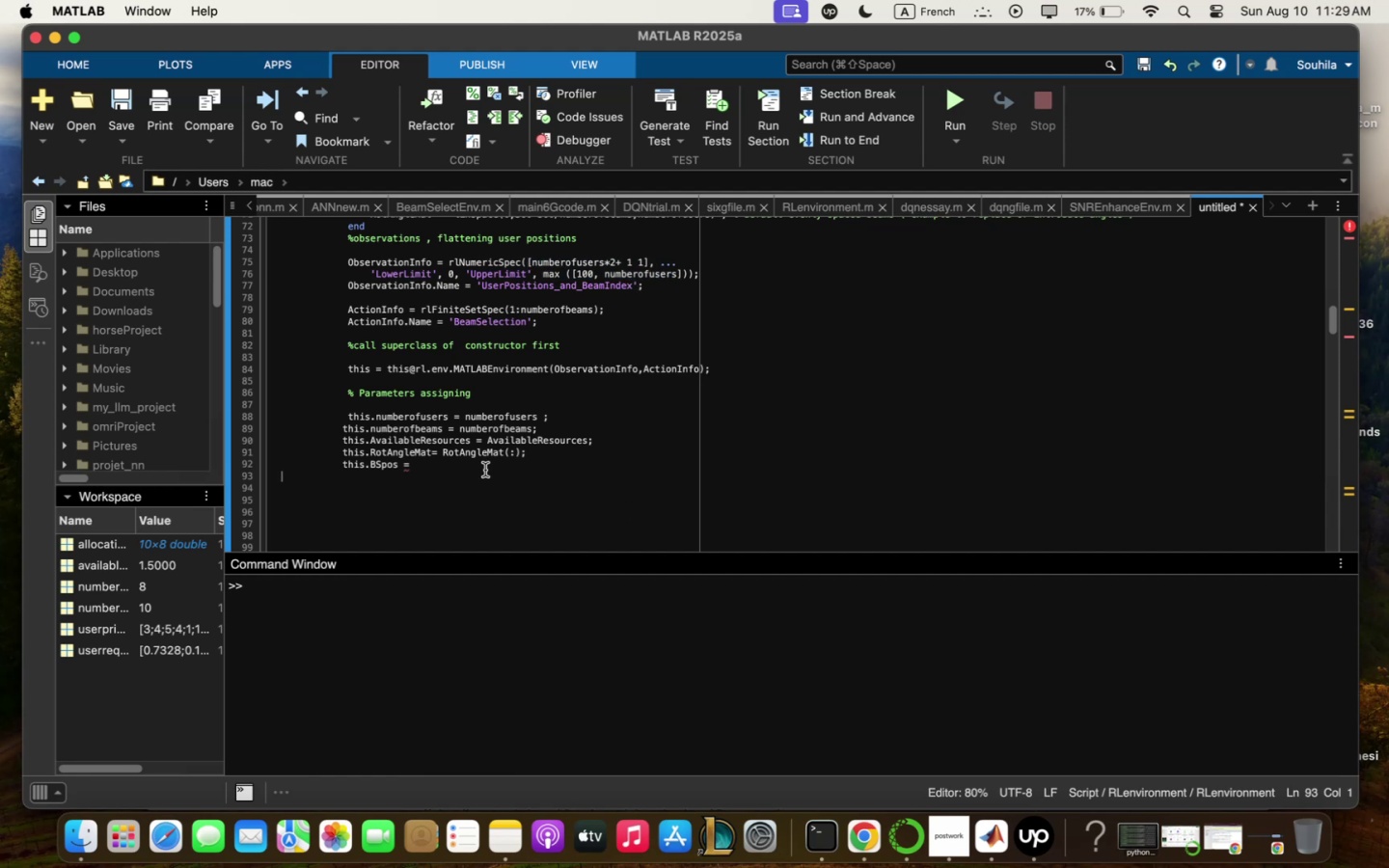 
key(Meta+V)
 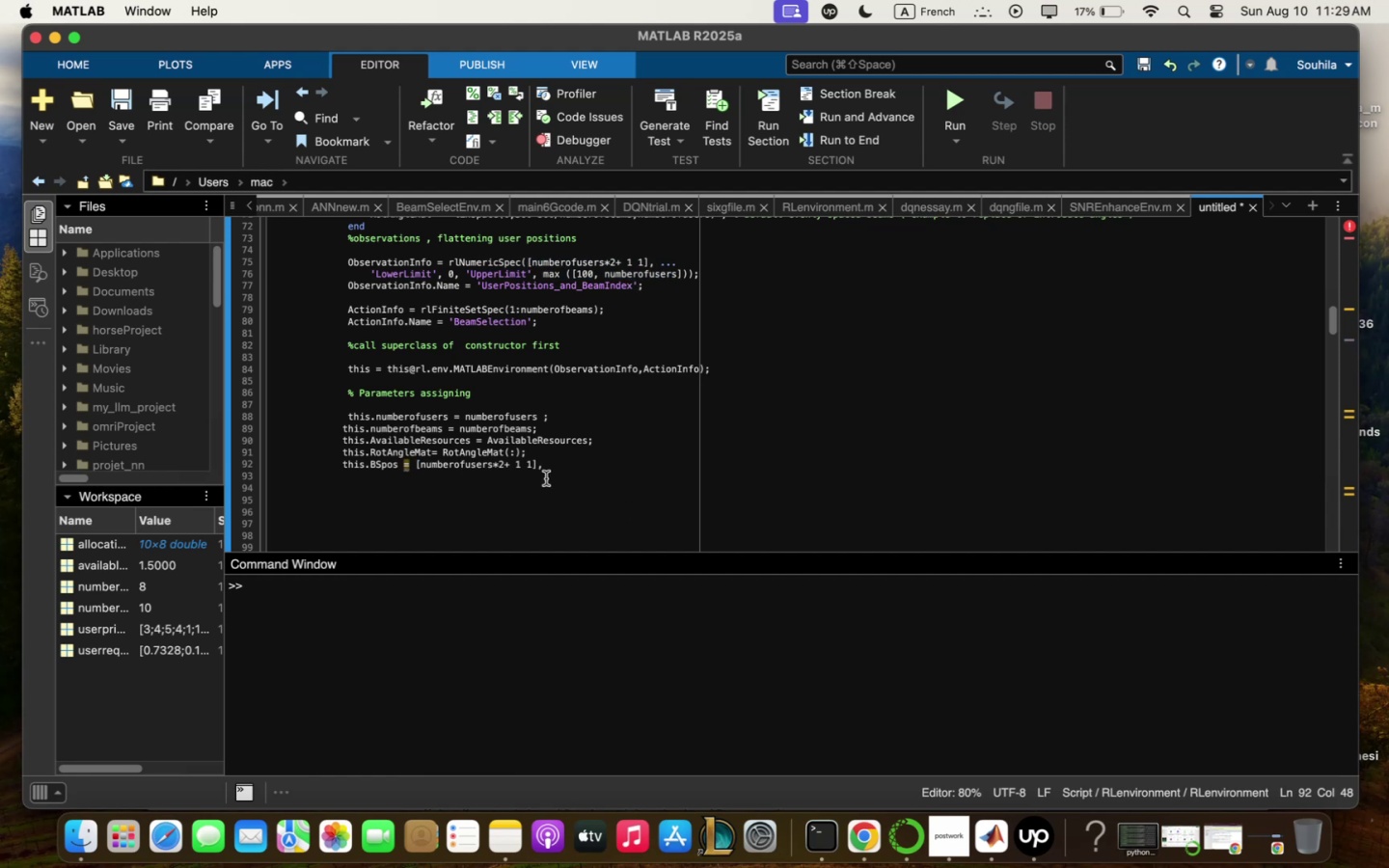 
left_click_drag(start_coordinate=[534, 469], to_coordinate=[420, 463])
 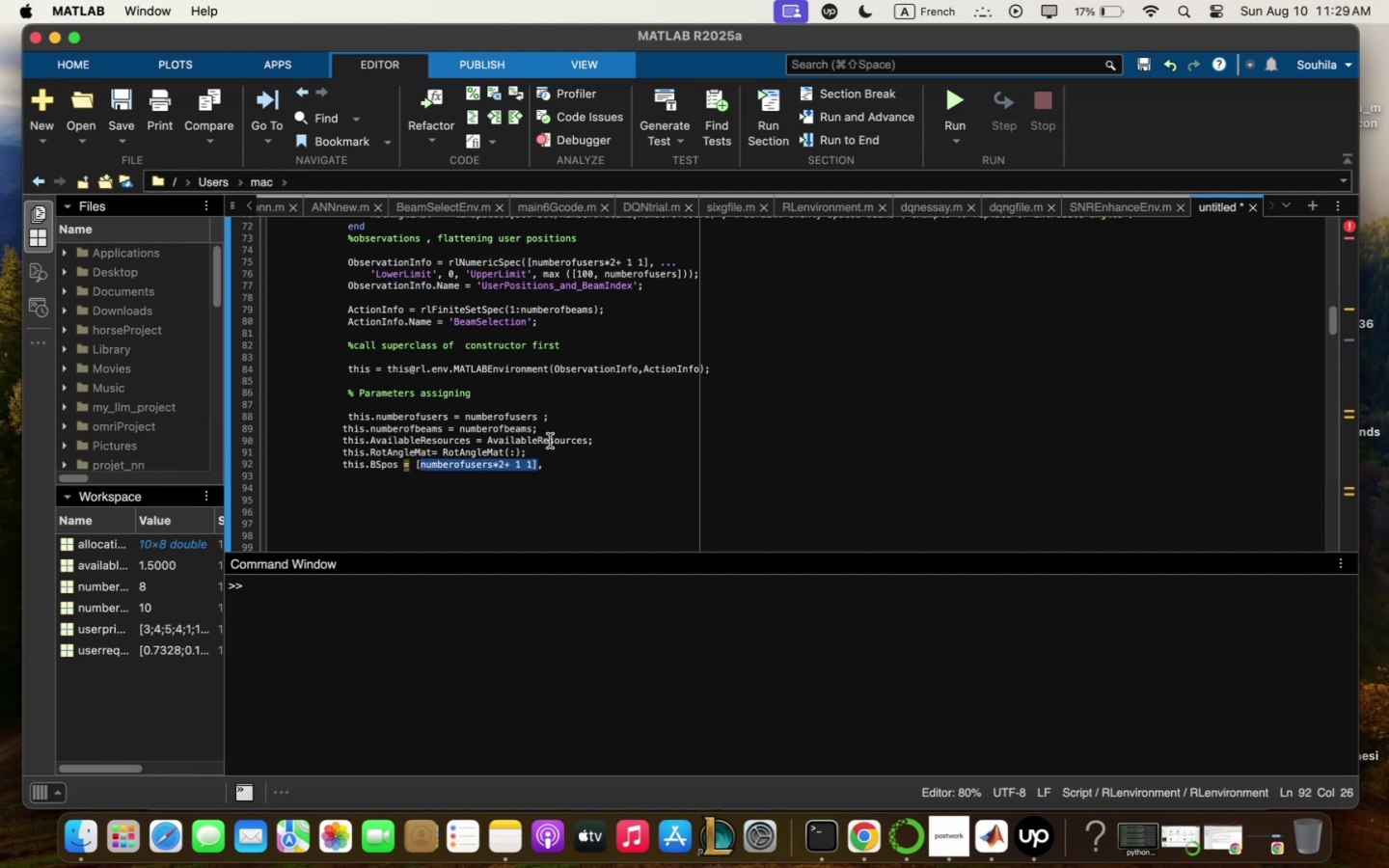 
key(Backspace)
 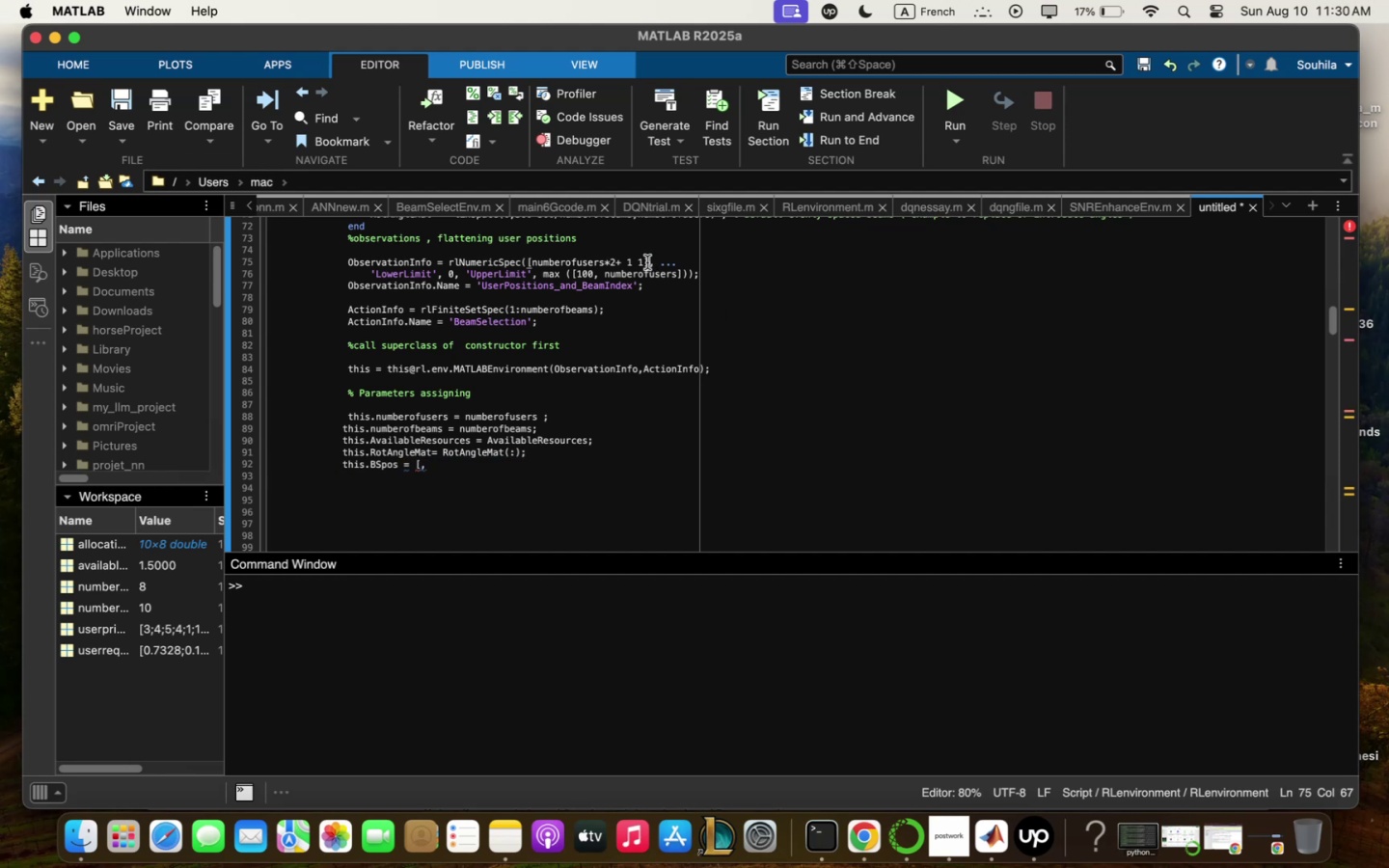 
wait(6.71)
 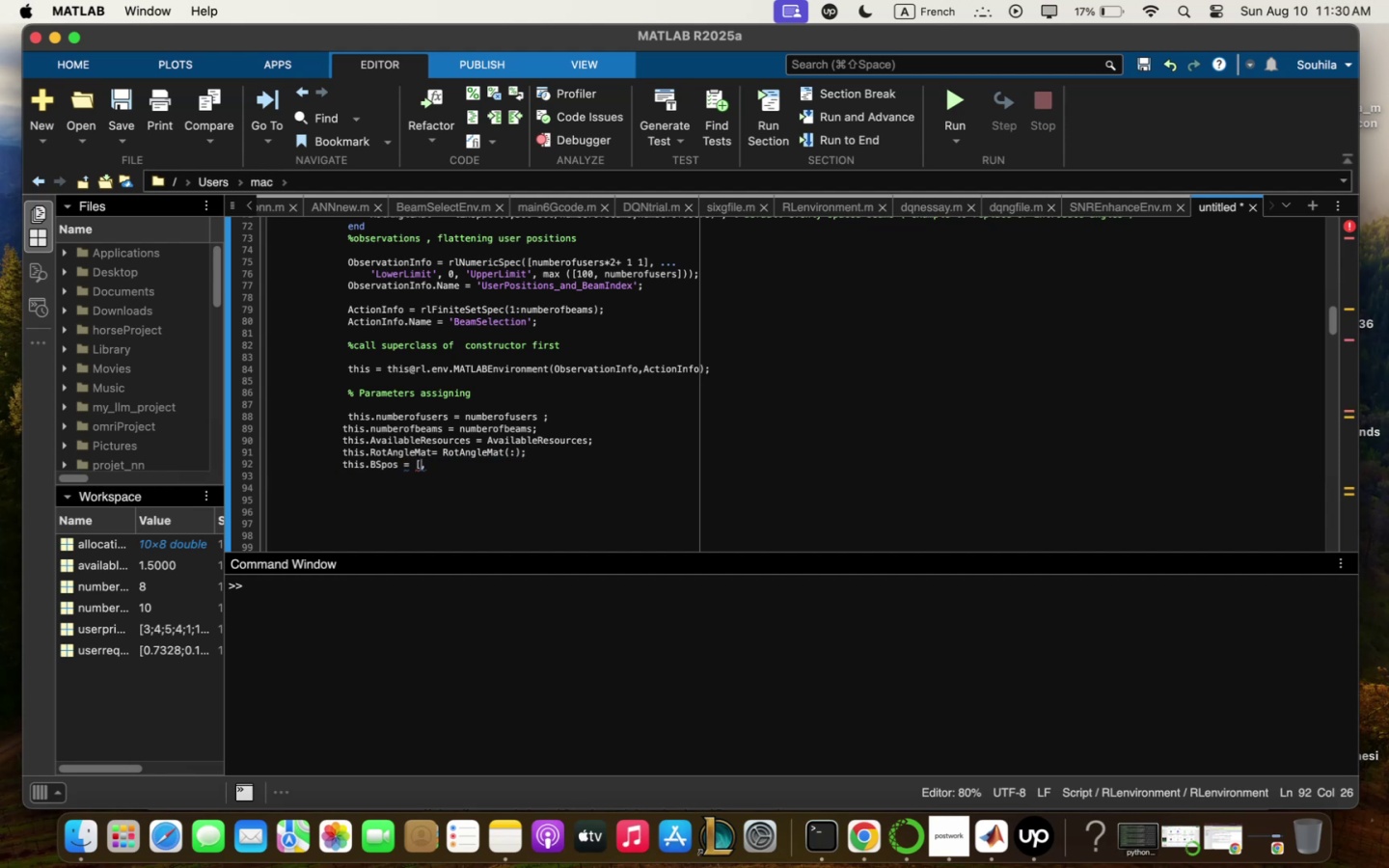 
key(Meta+C)
 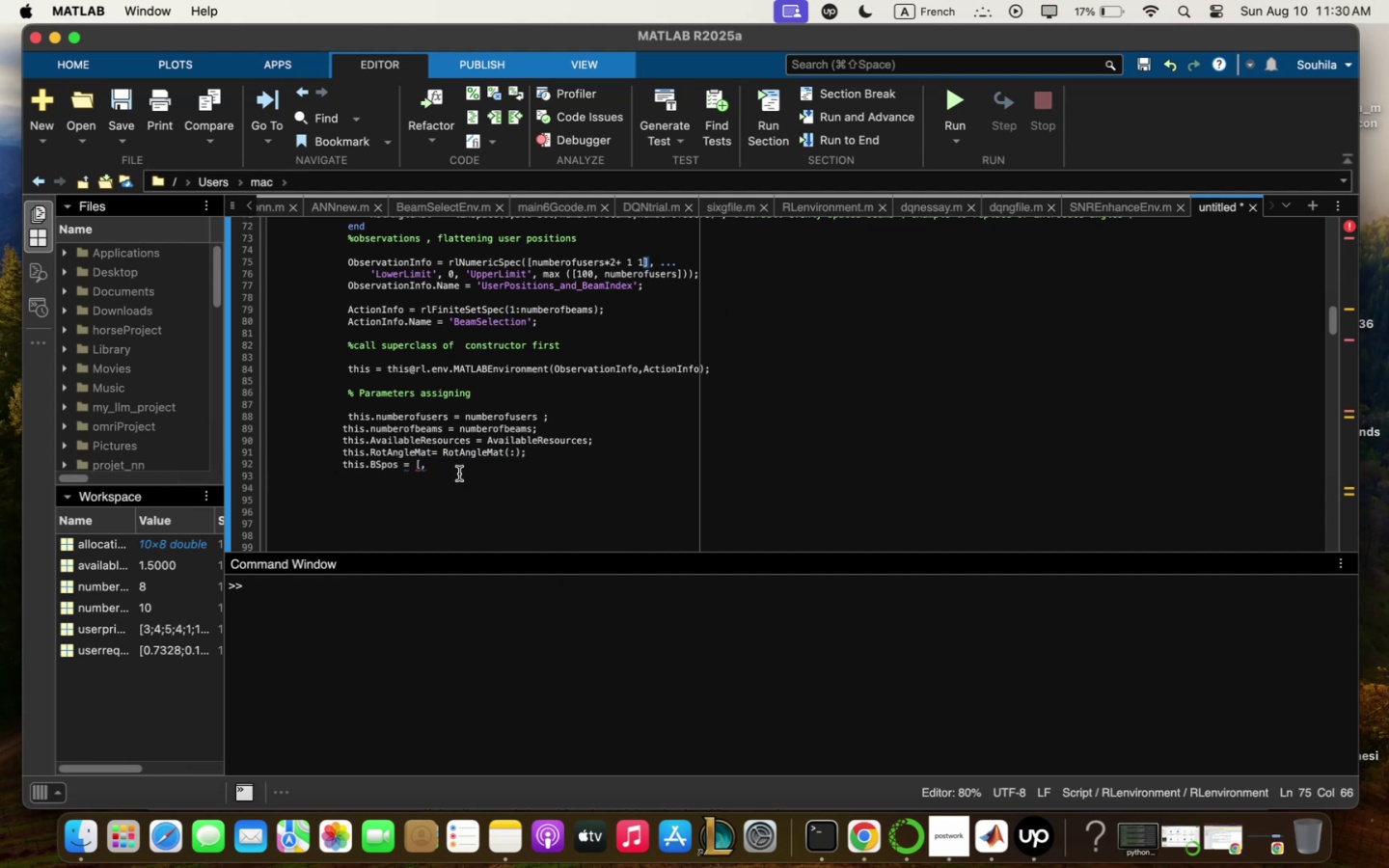 
left_click([449, 469])
 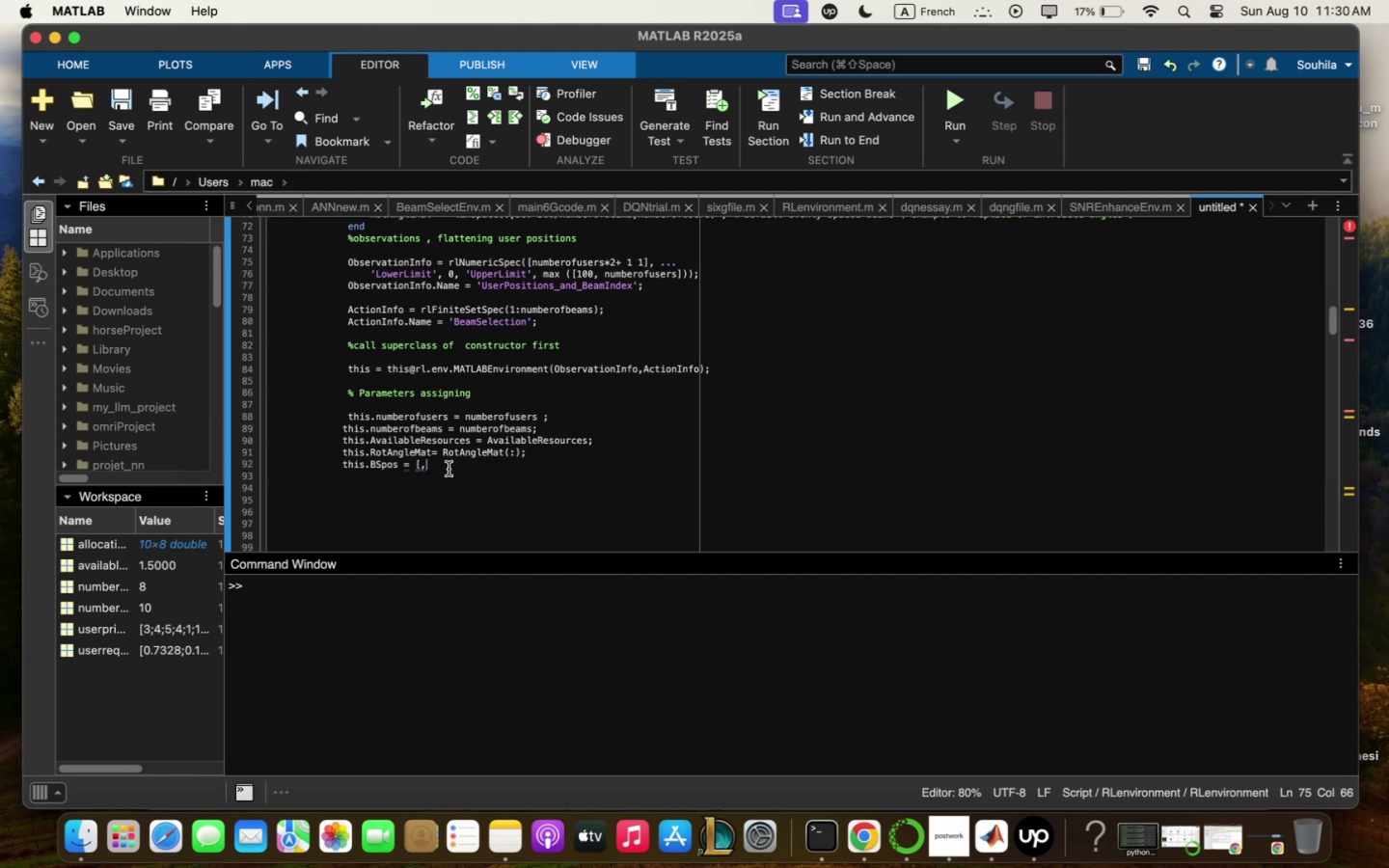 
key(Meta+CommandLeft)
 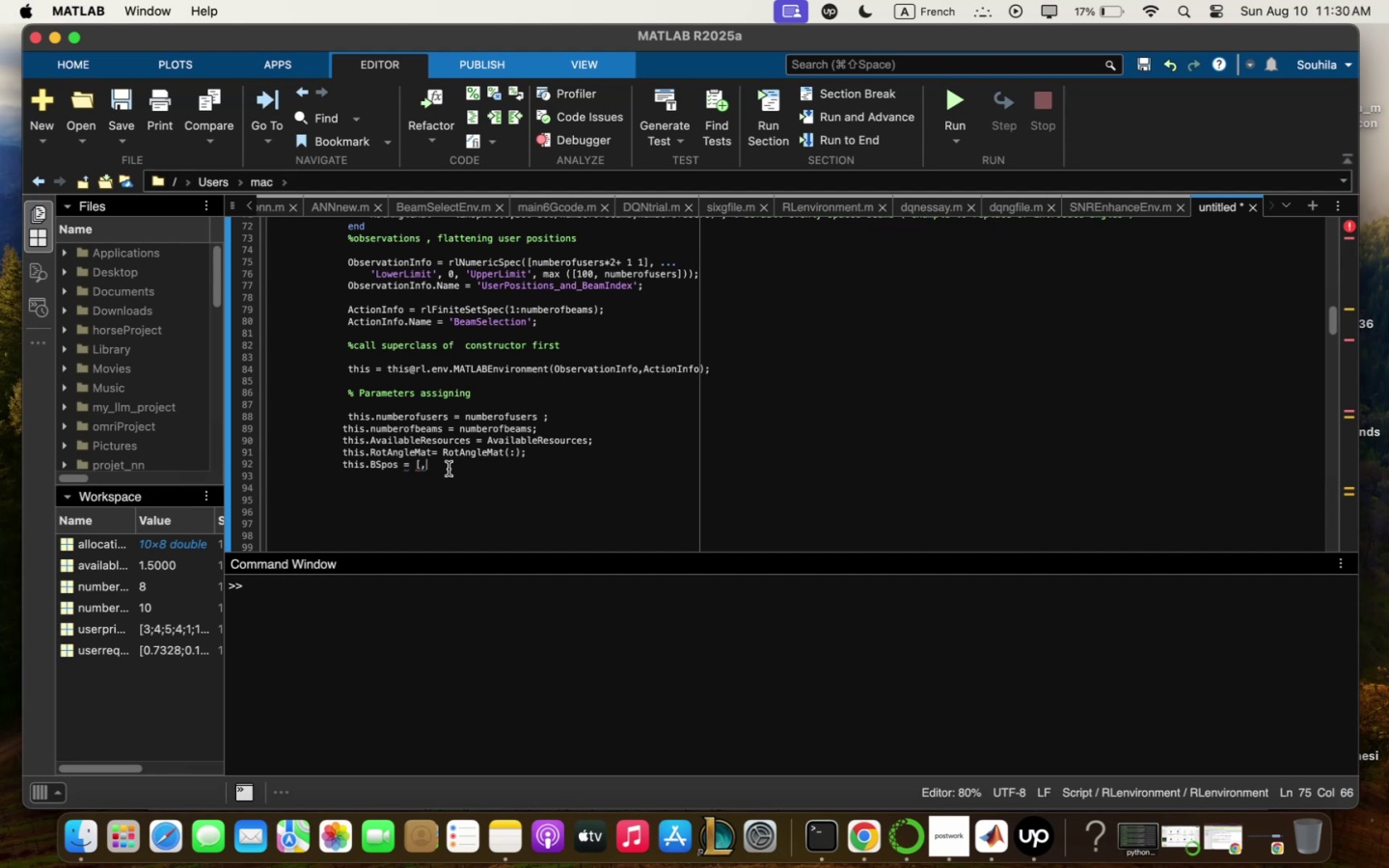 
key(Meta+V)
 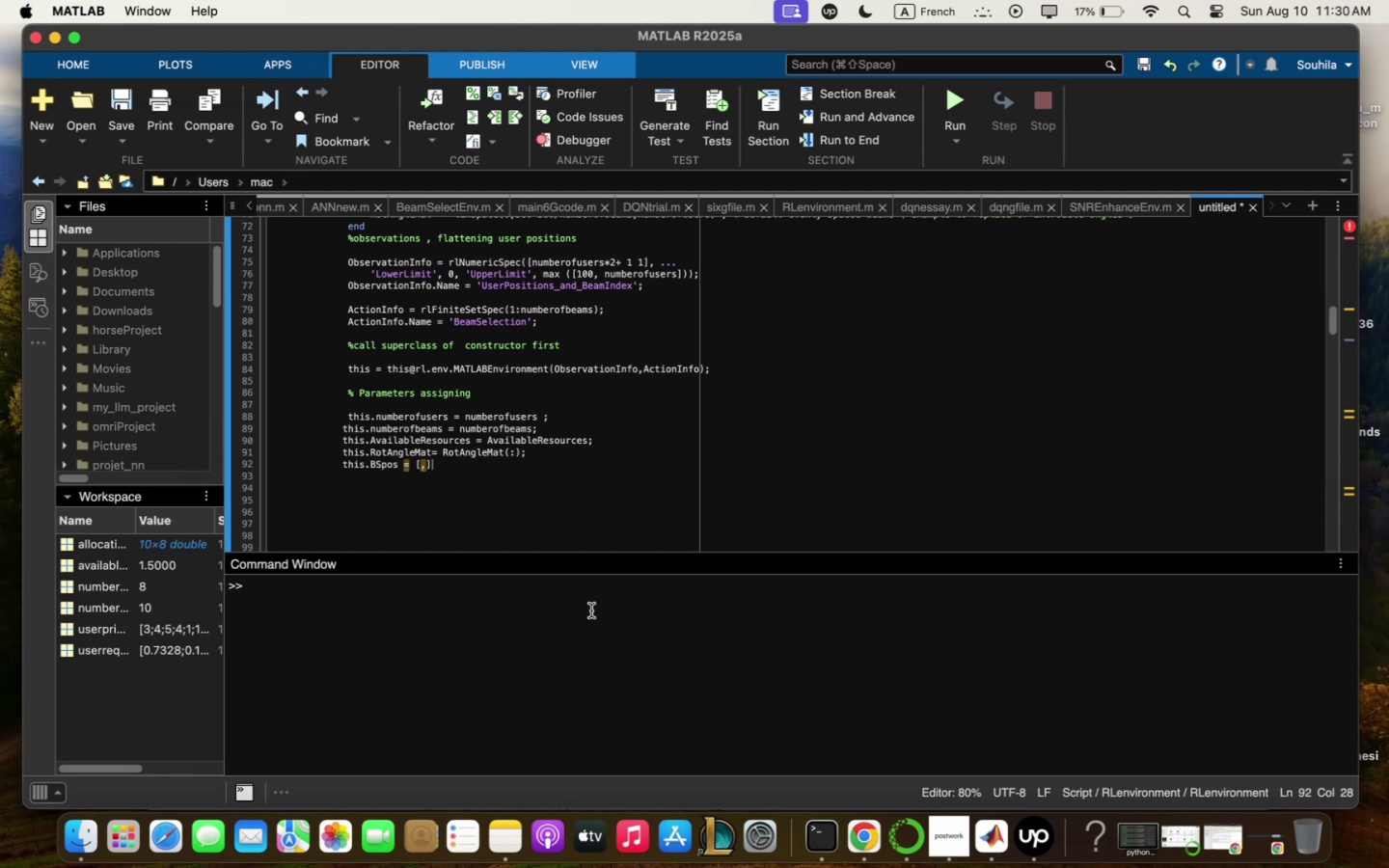 
wait(30.54)
 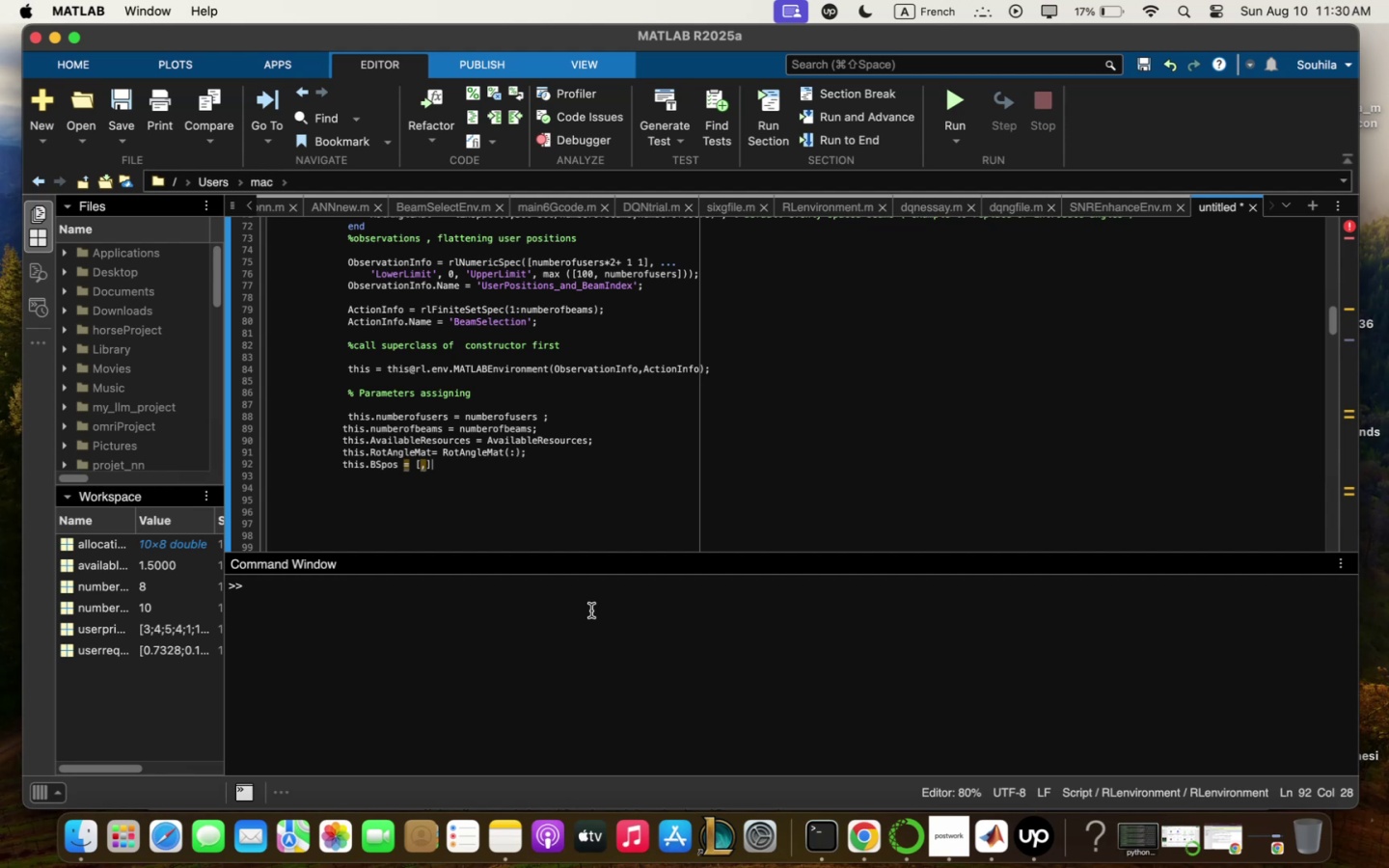 
key(Backspace)
type(thus)
key(Backspace)
key(Backspace)
type(is<:qxX>@m this<:qxY>@)
 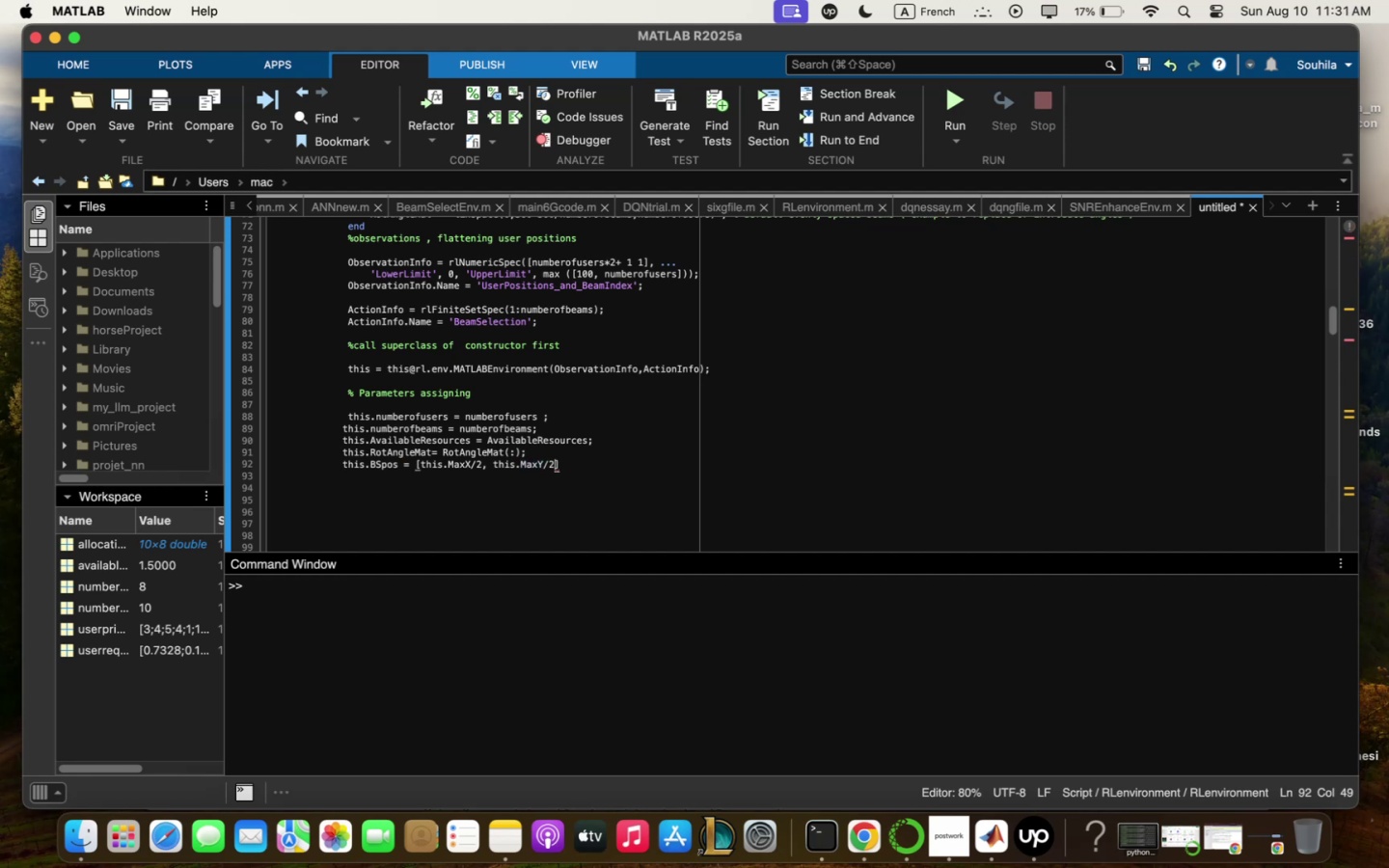 
key(ArrowRight)
 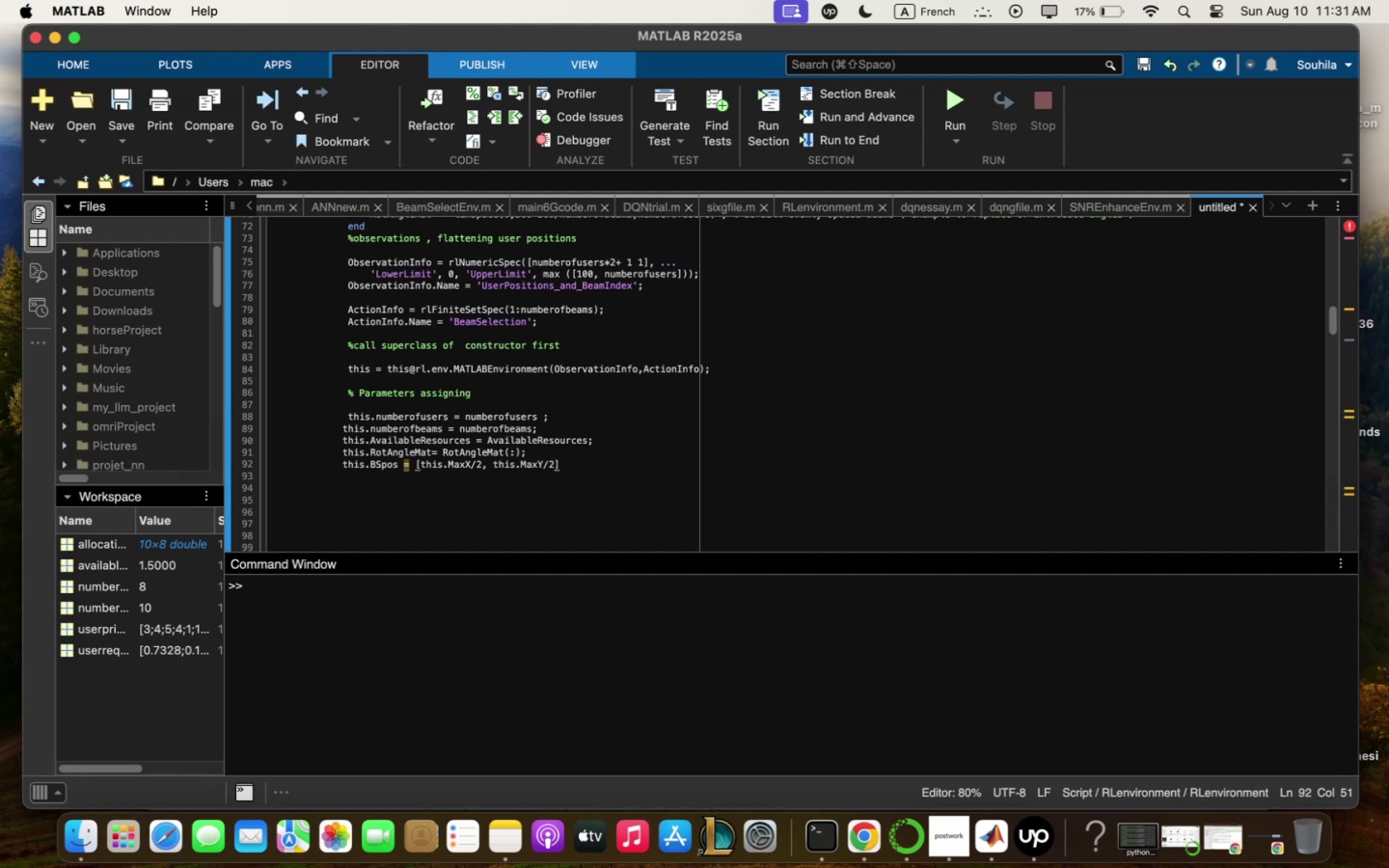 
key(Comma)
 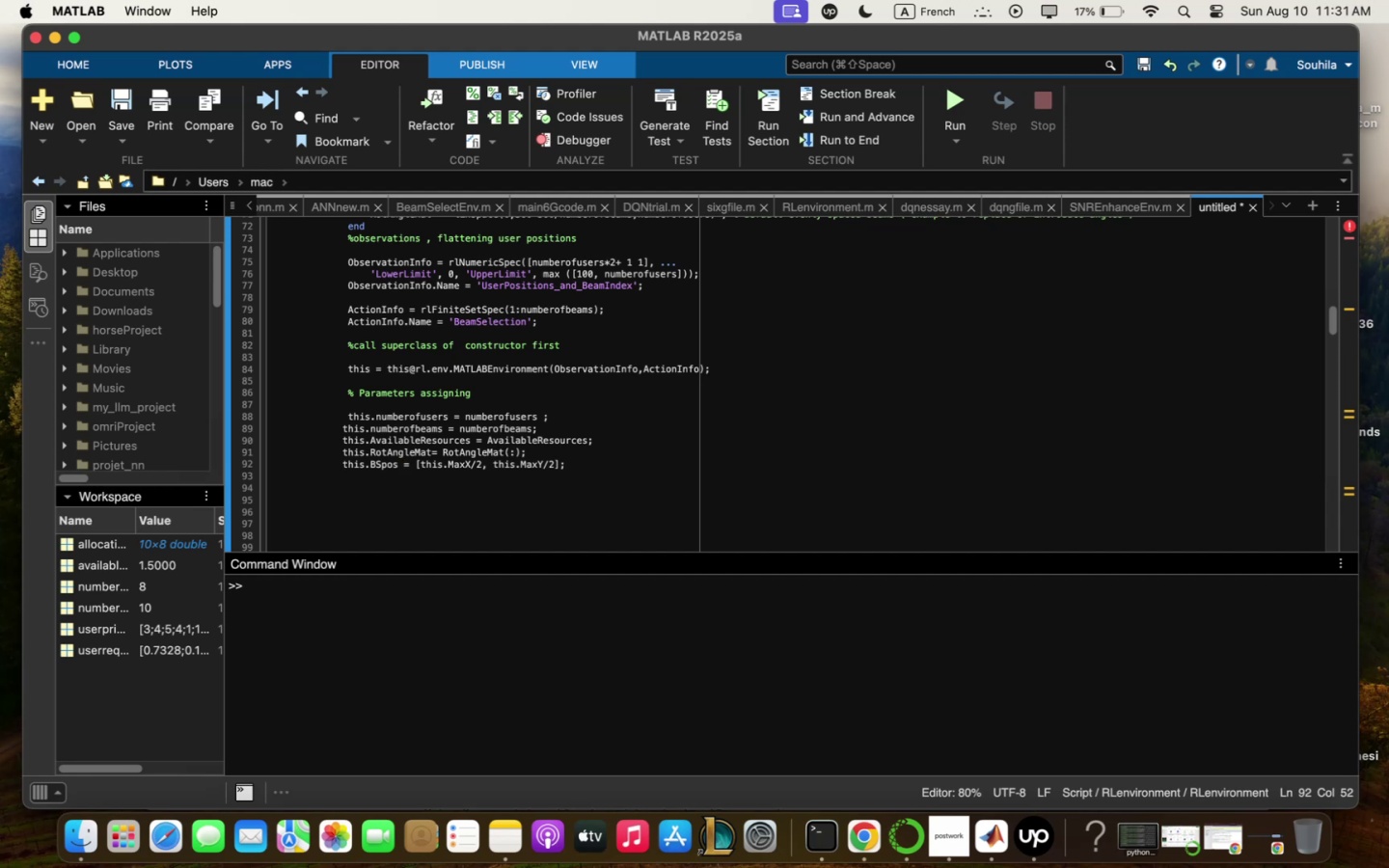 
type( "put BS qt center)
 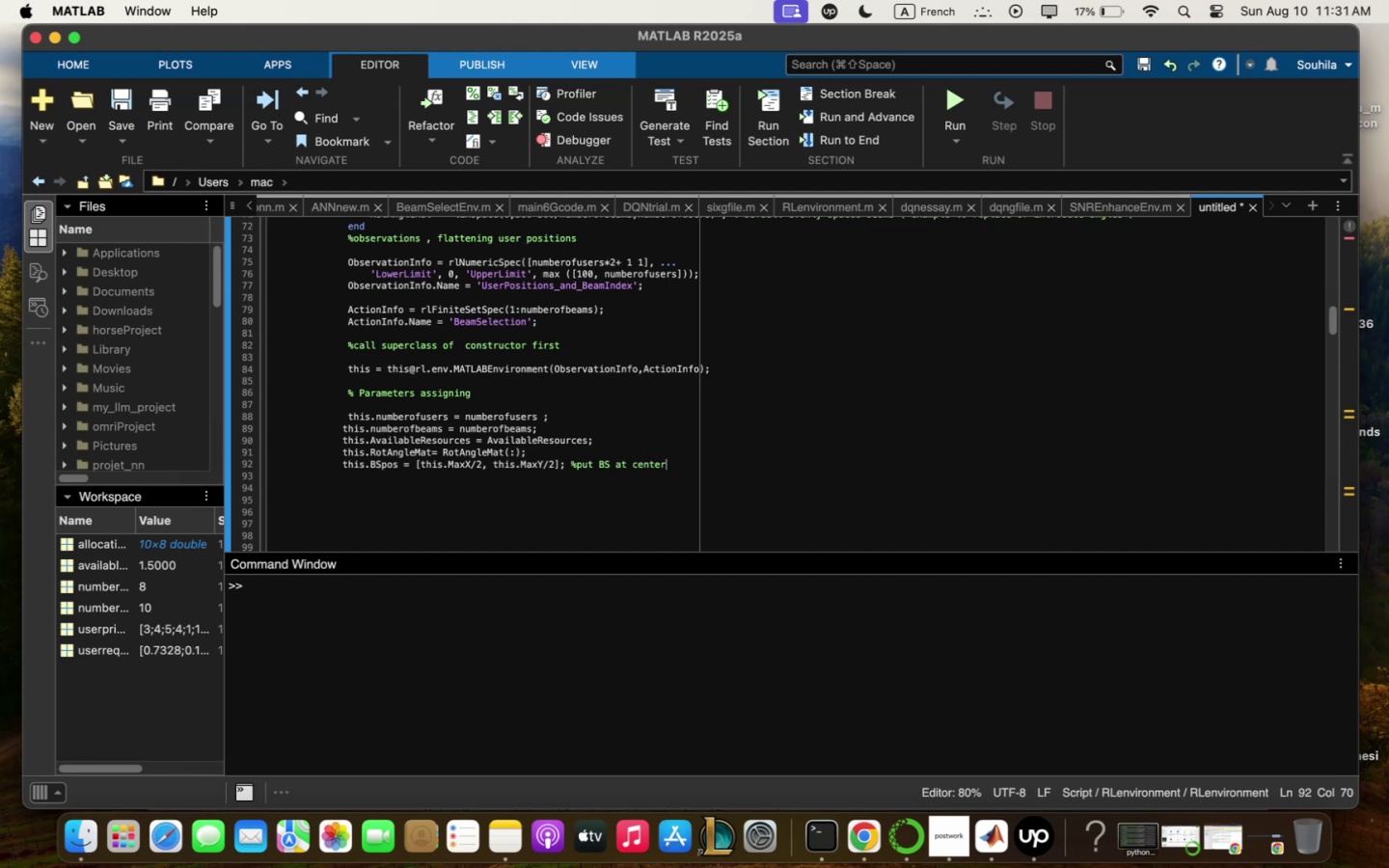 
 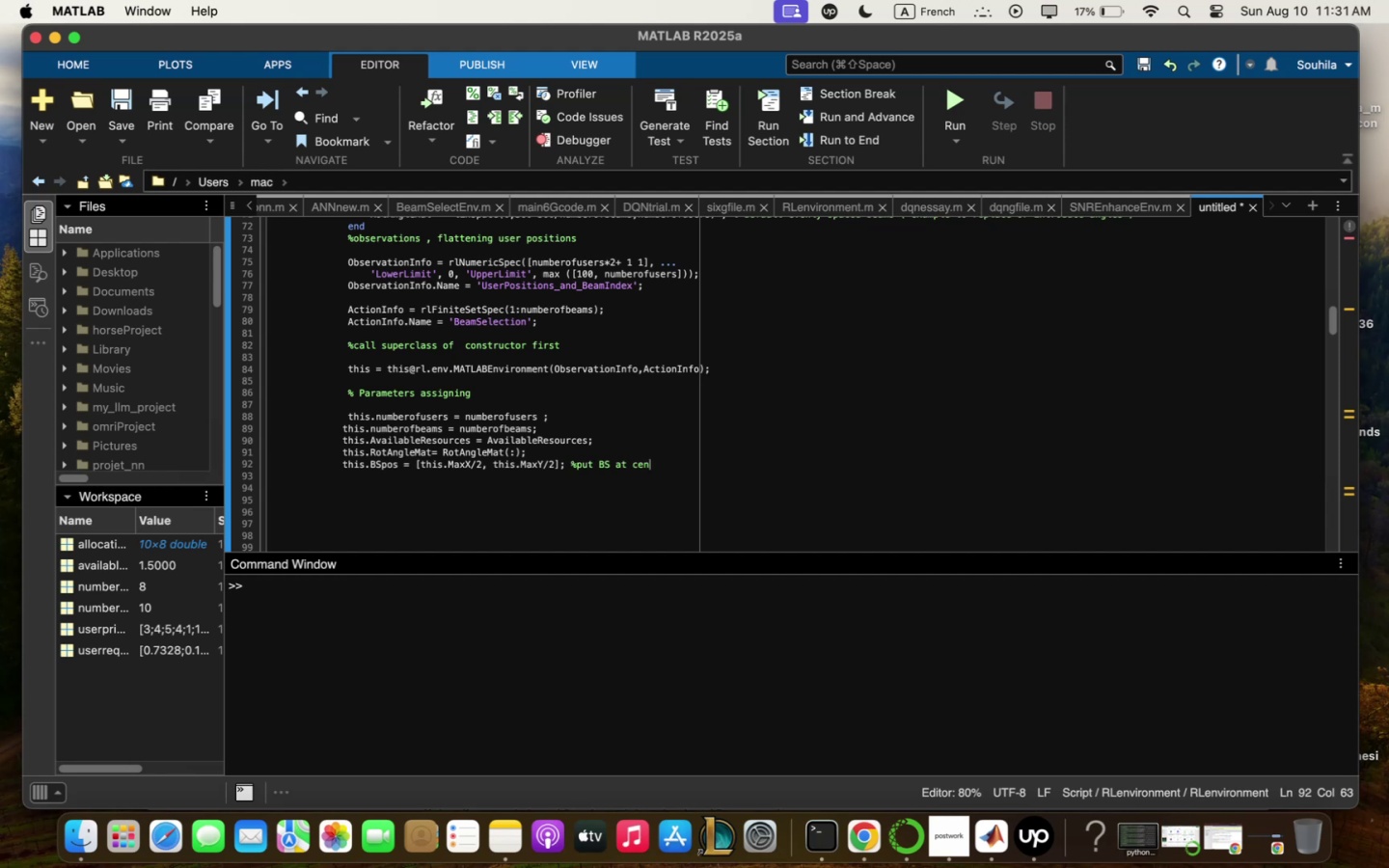 
key(Enter)
 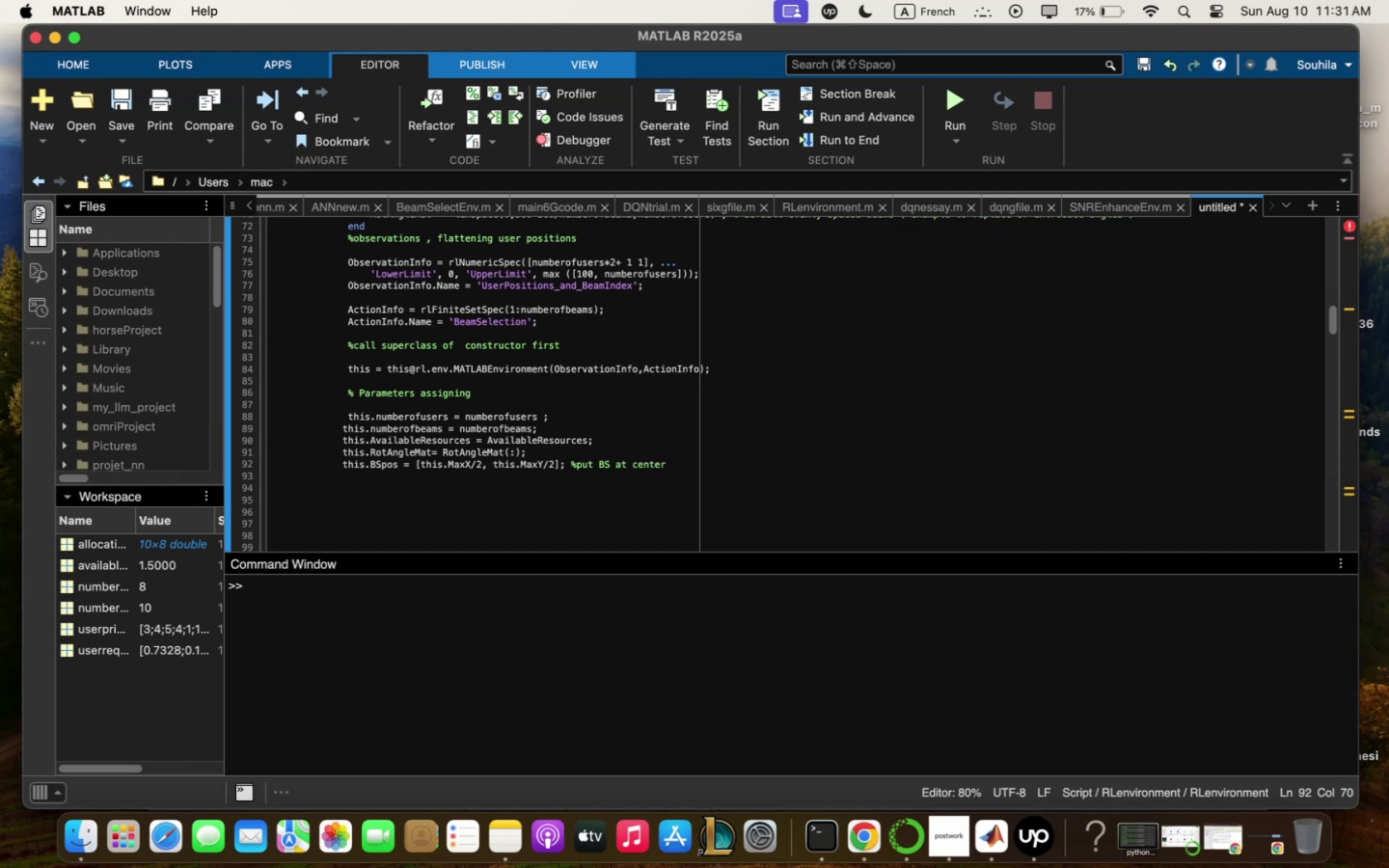 
key(Enter)
 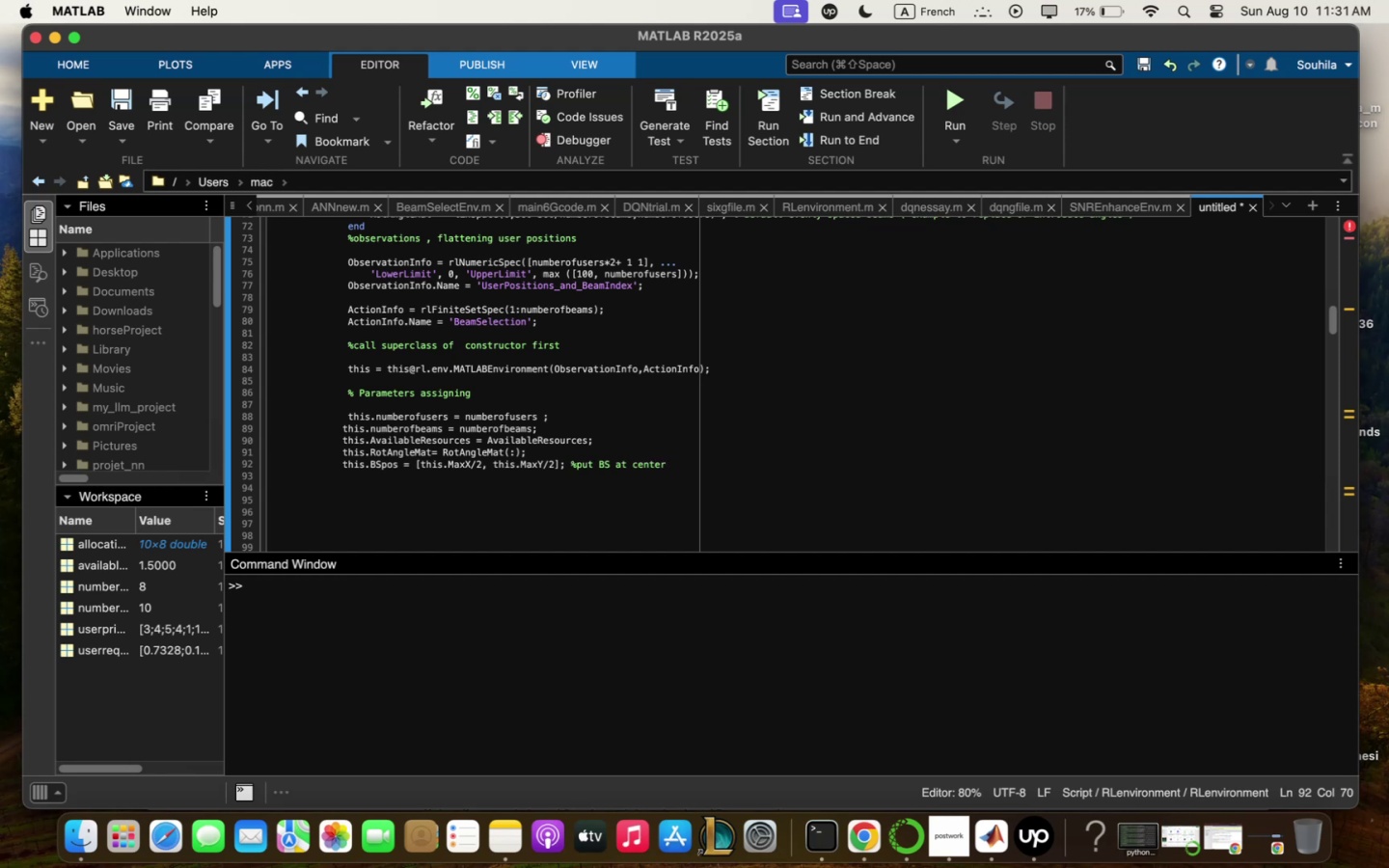 
key(Enter)
 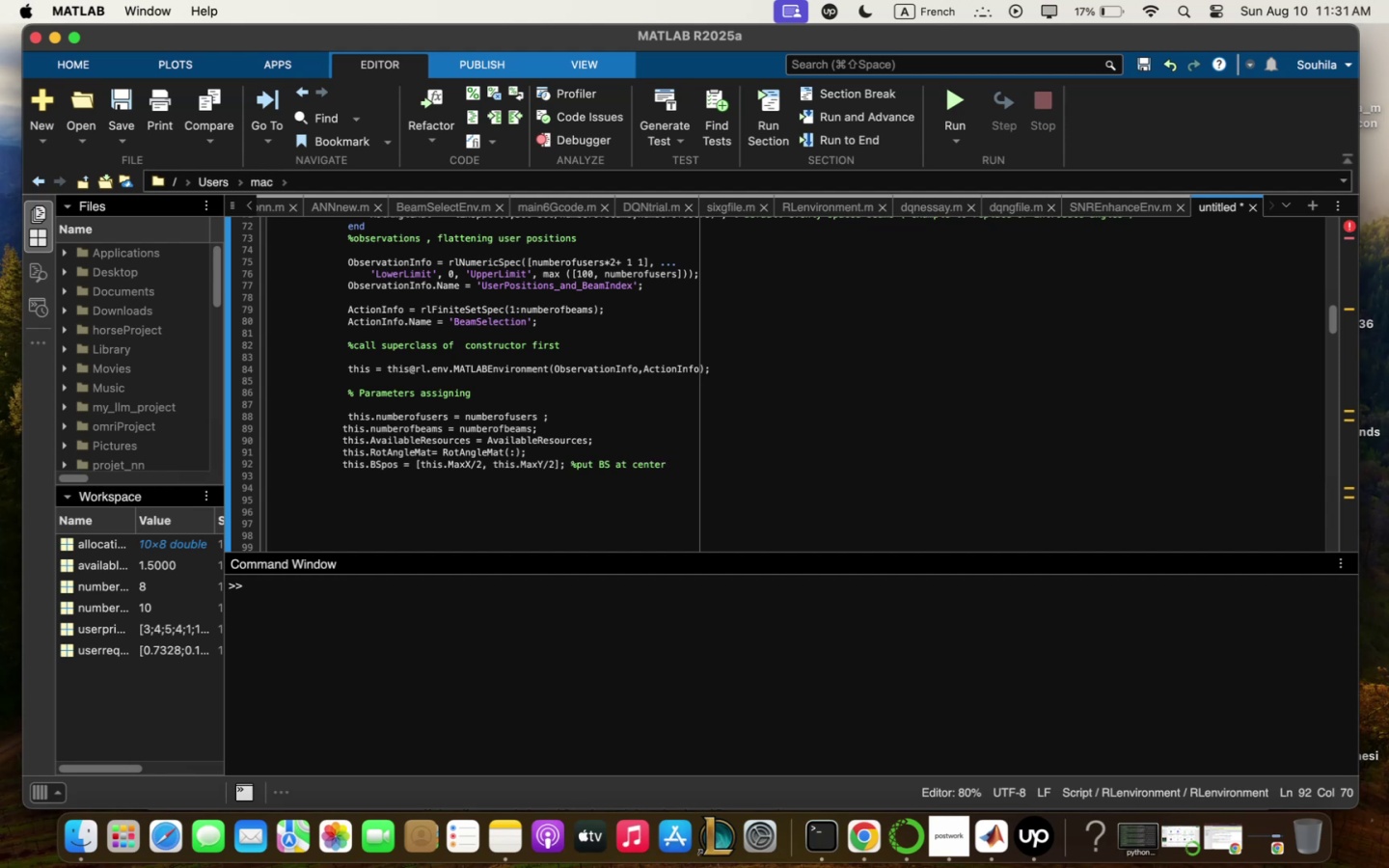 
type("" r)
key(Backspace)
type(Reset stqte 5 initiqliwe)
key(Backspace)
type(qtion-)
 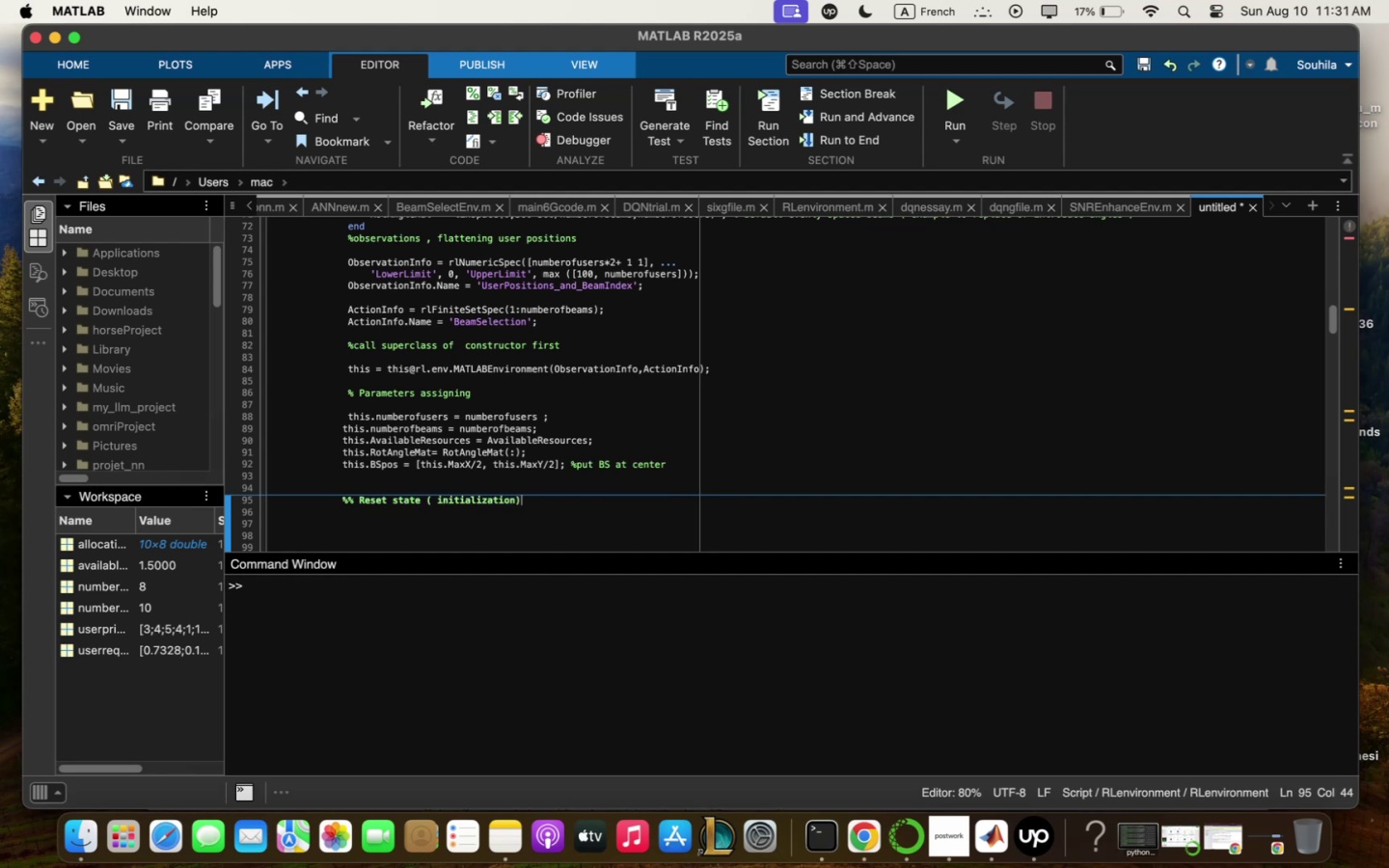 
 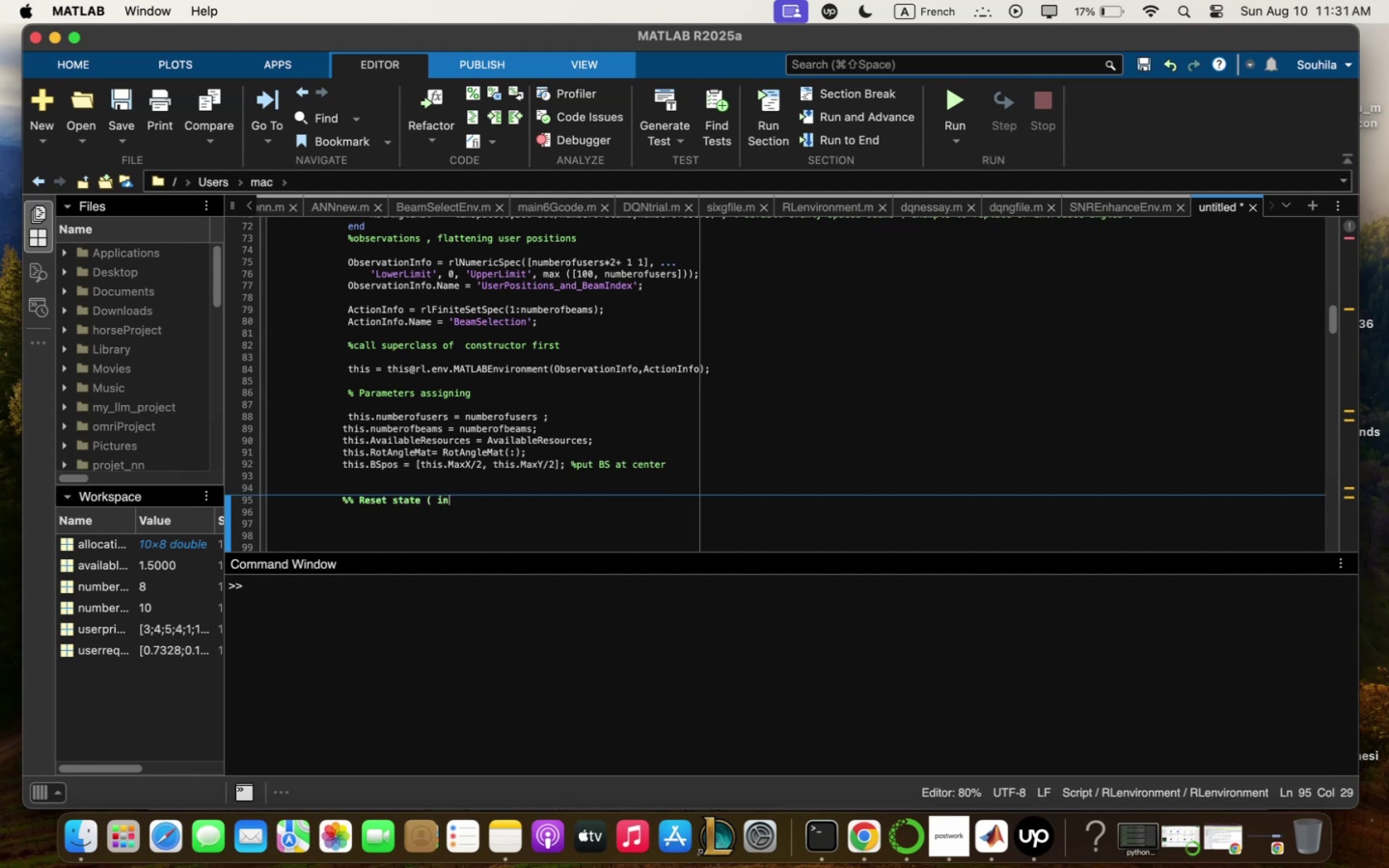 
key(Enter)
 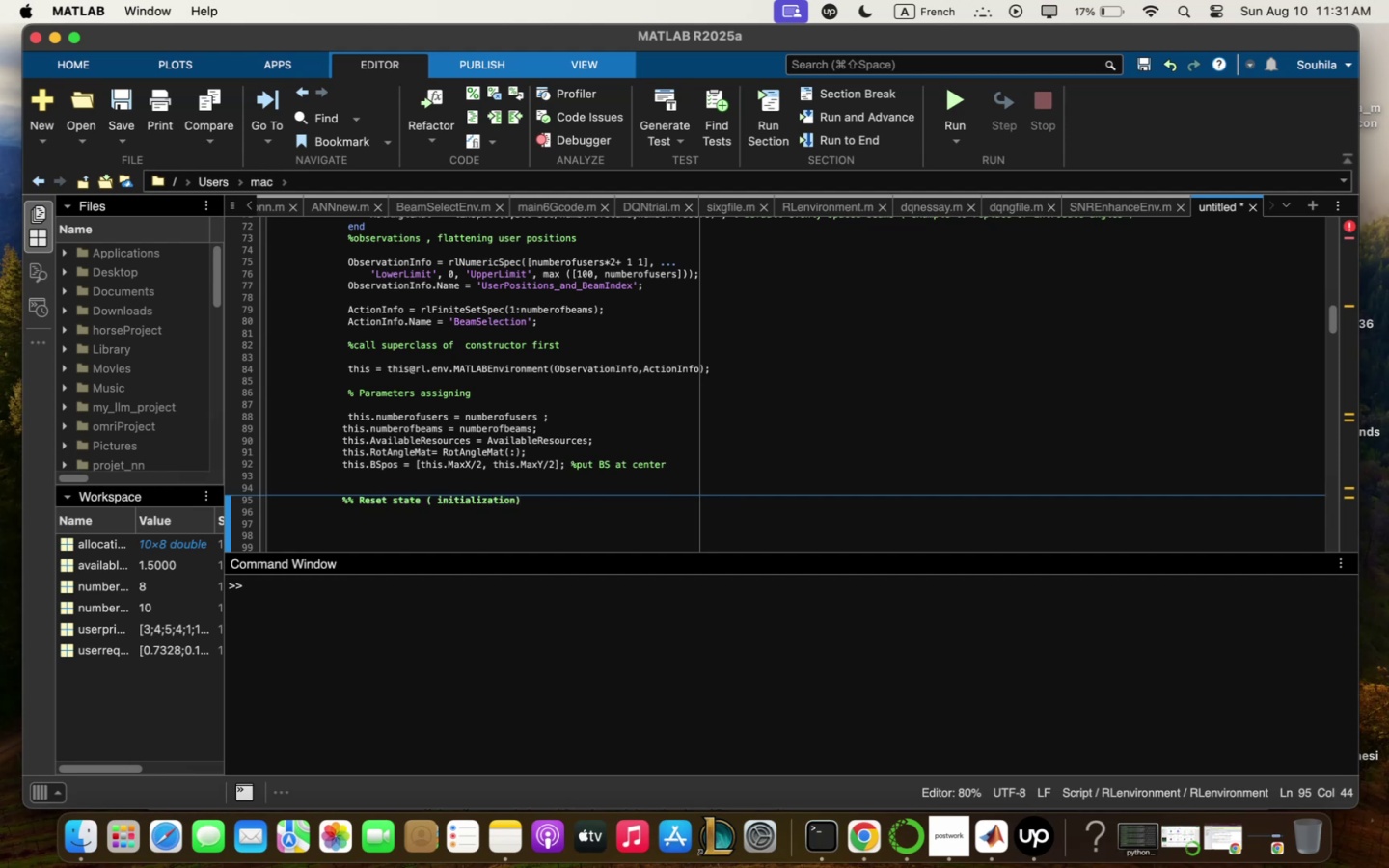 
type(reset5this)
 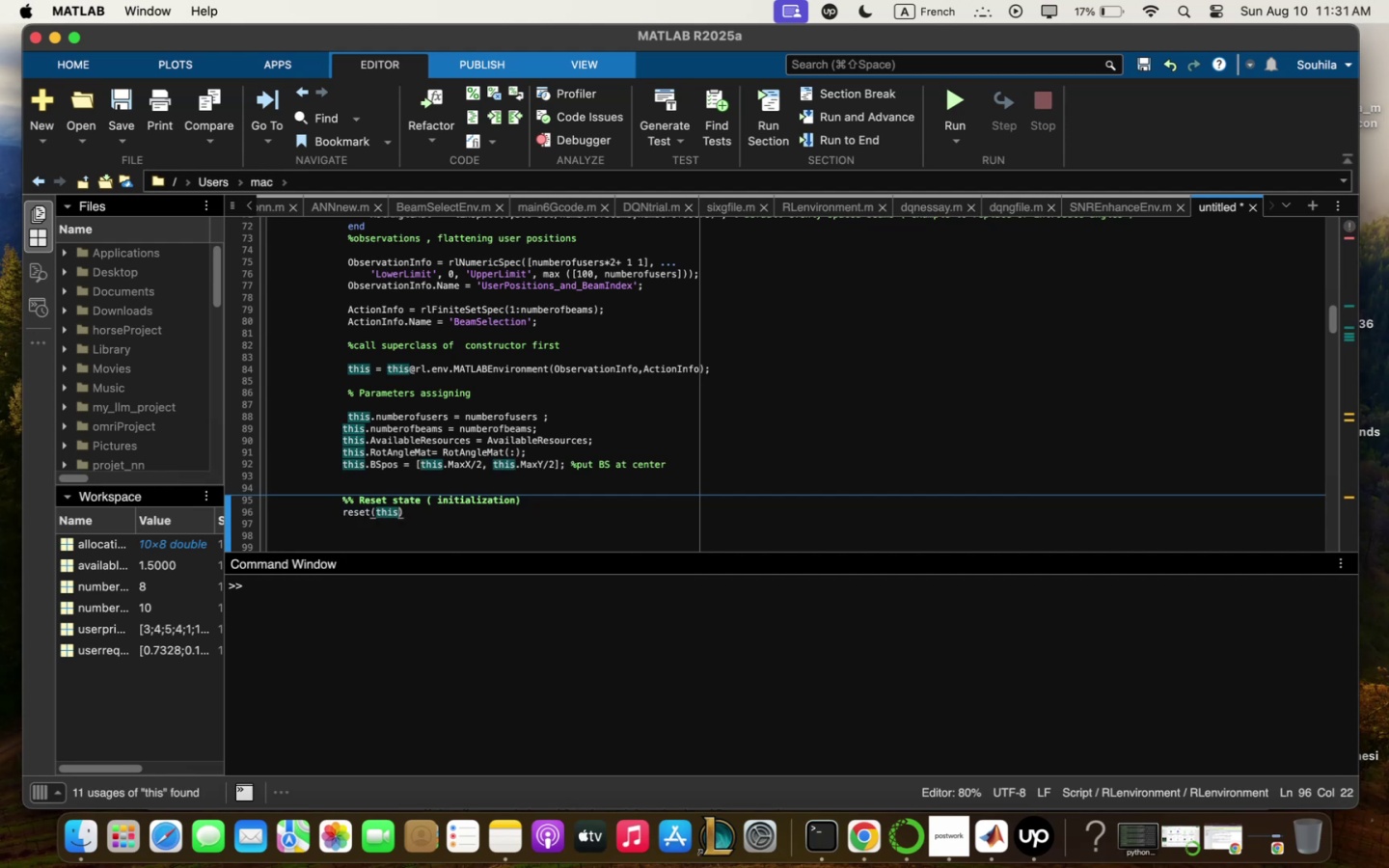 
key(ArrowRight)
 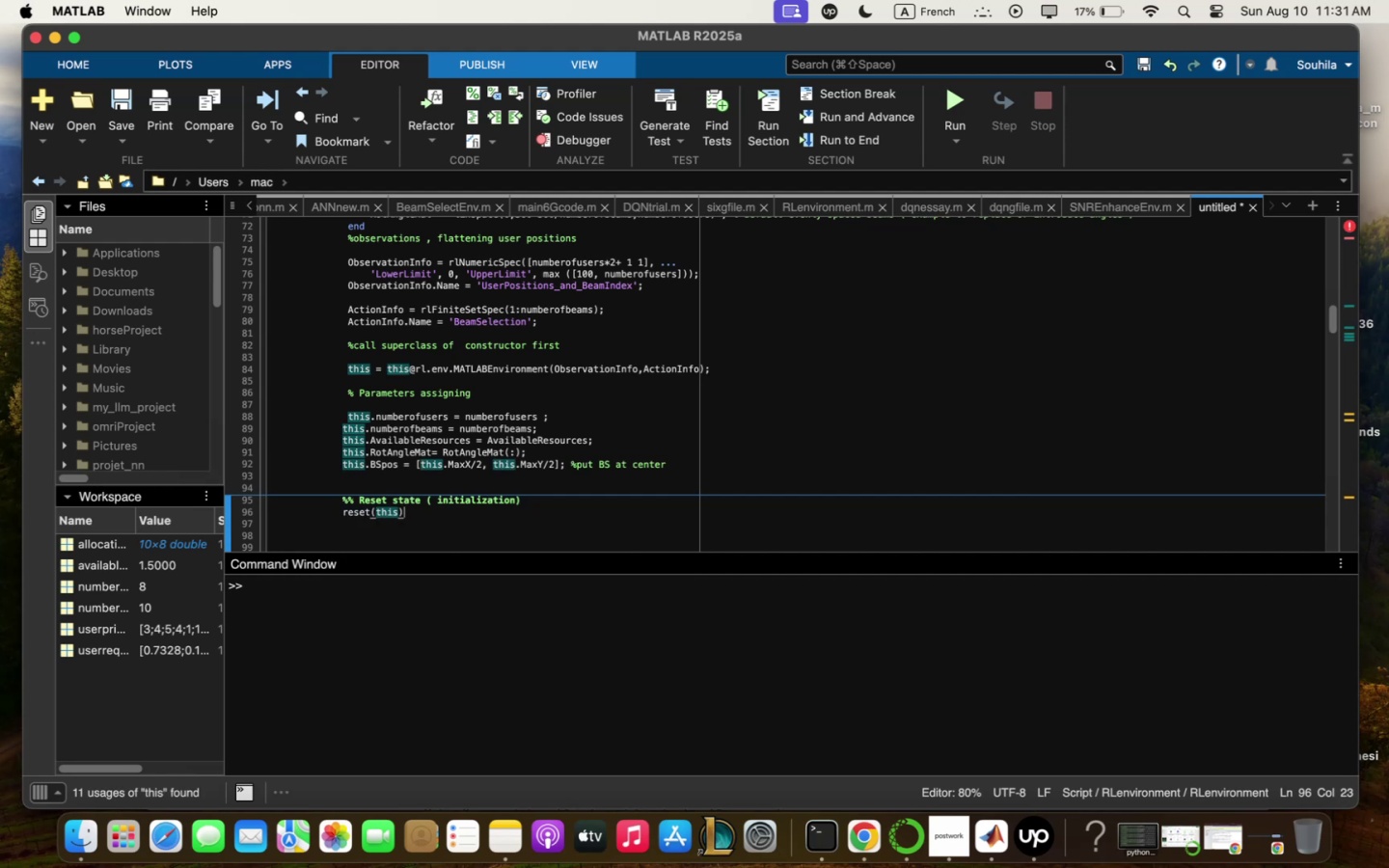 
key(M)
 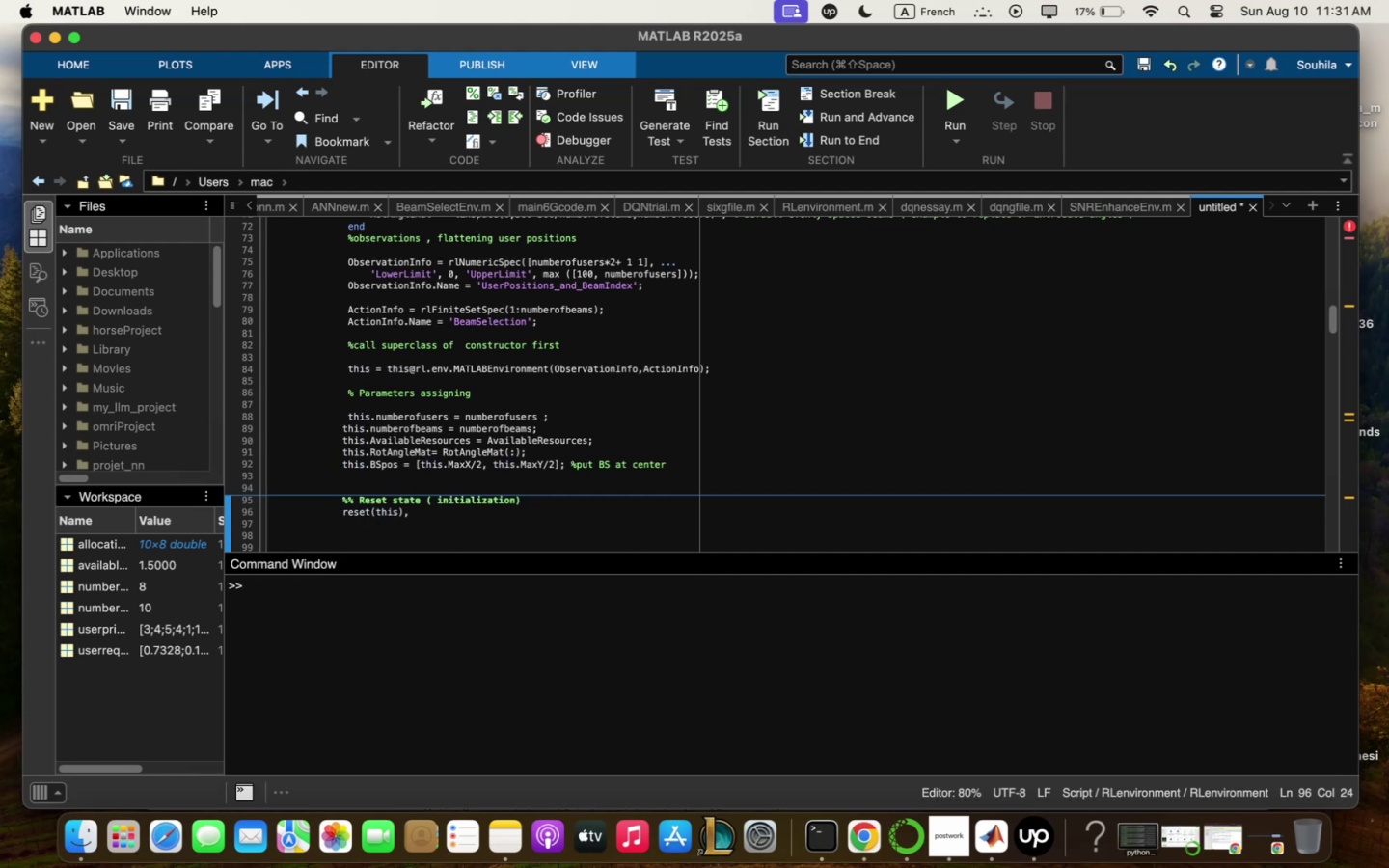 
key(Backspace)
 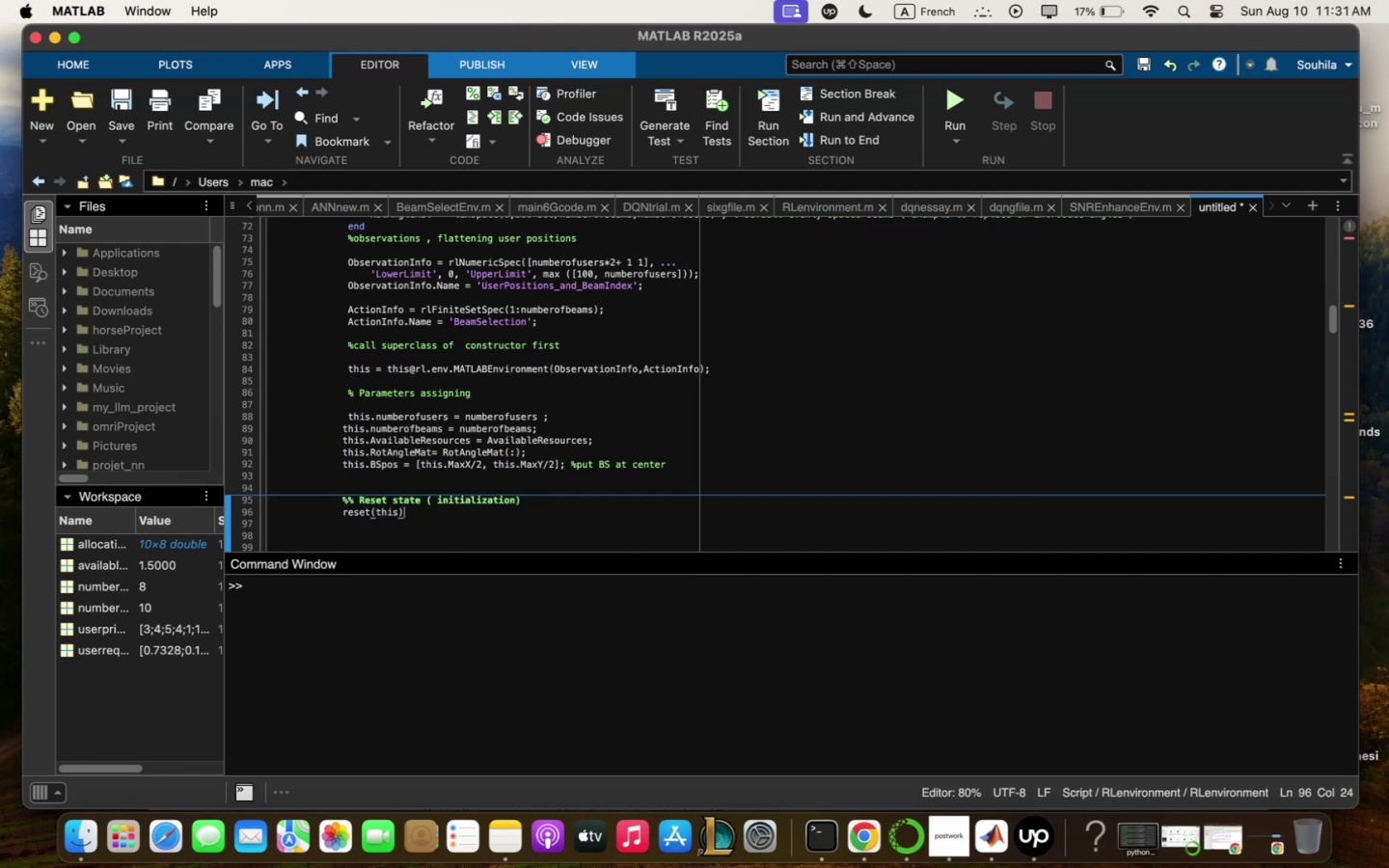 
key(Comma)
 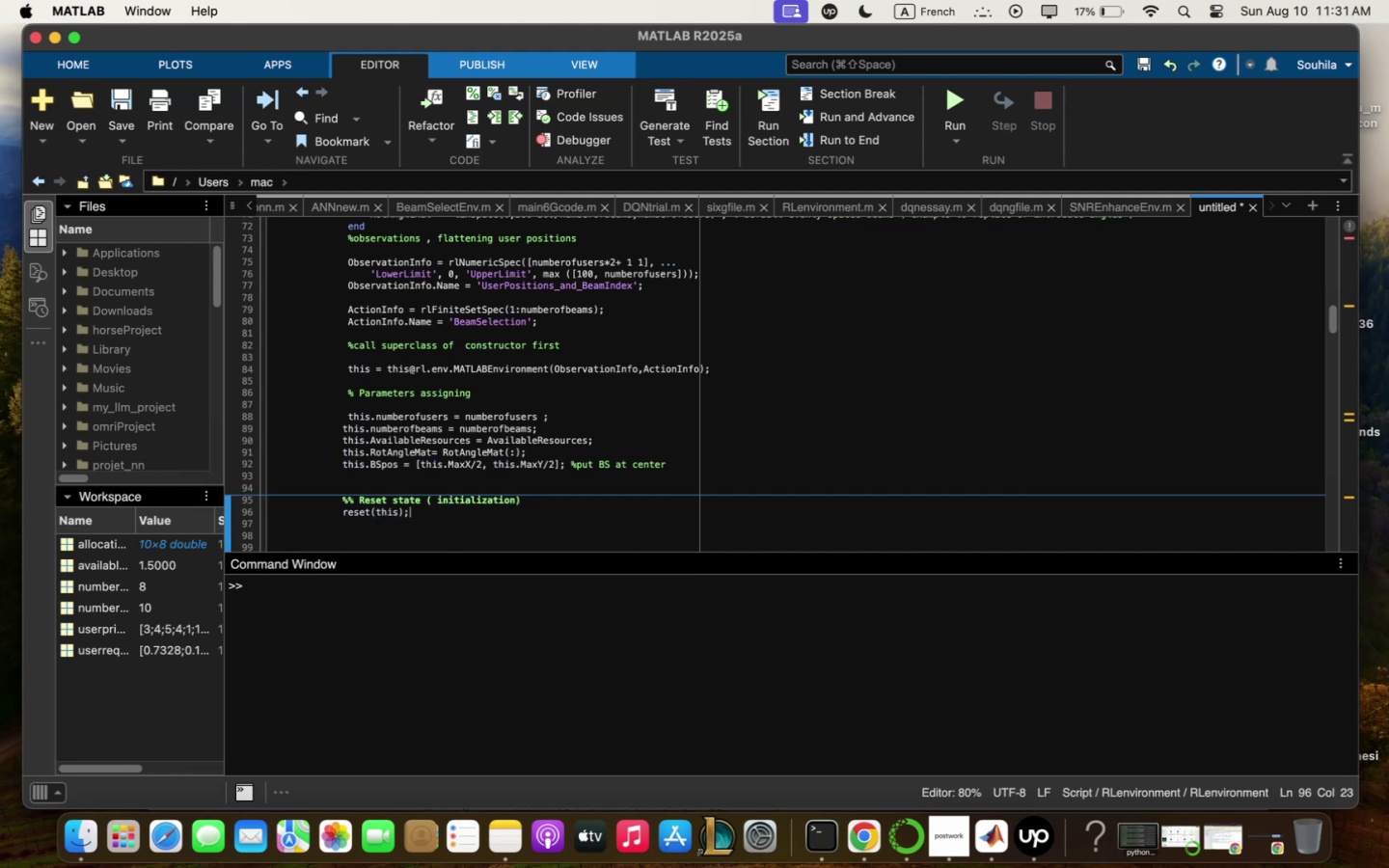 
key(Enter)
 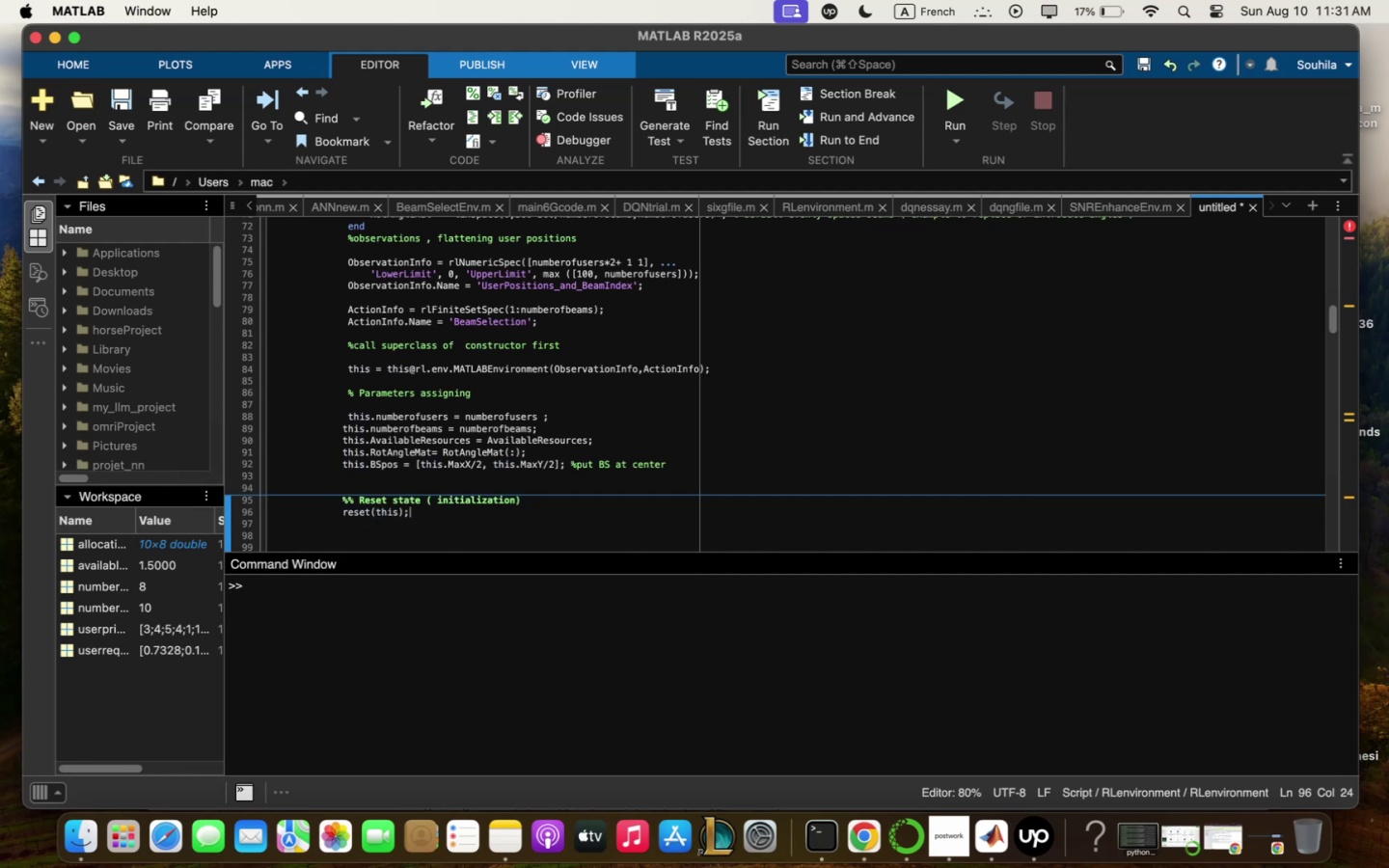 
type(end )
 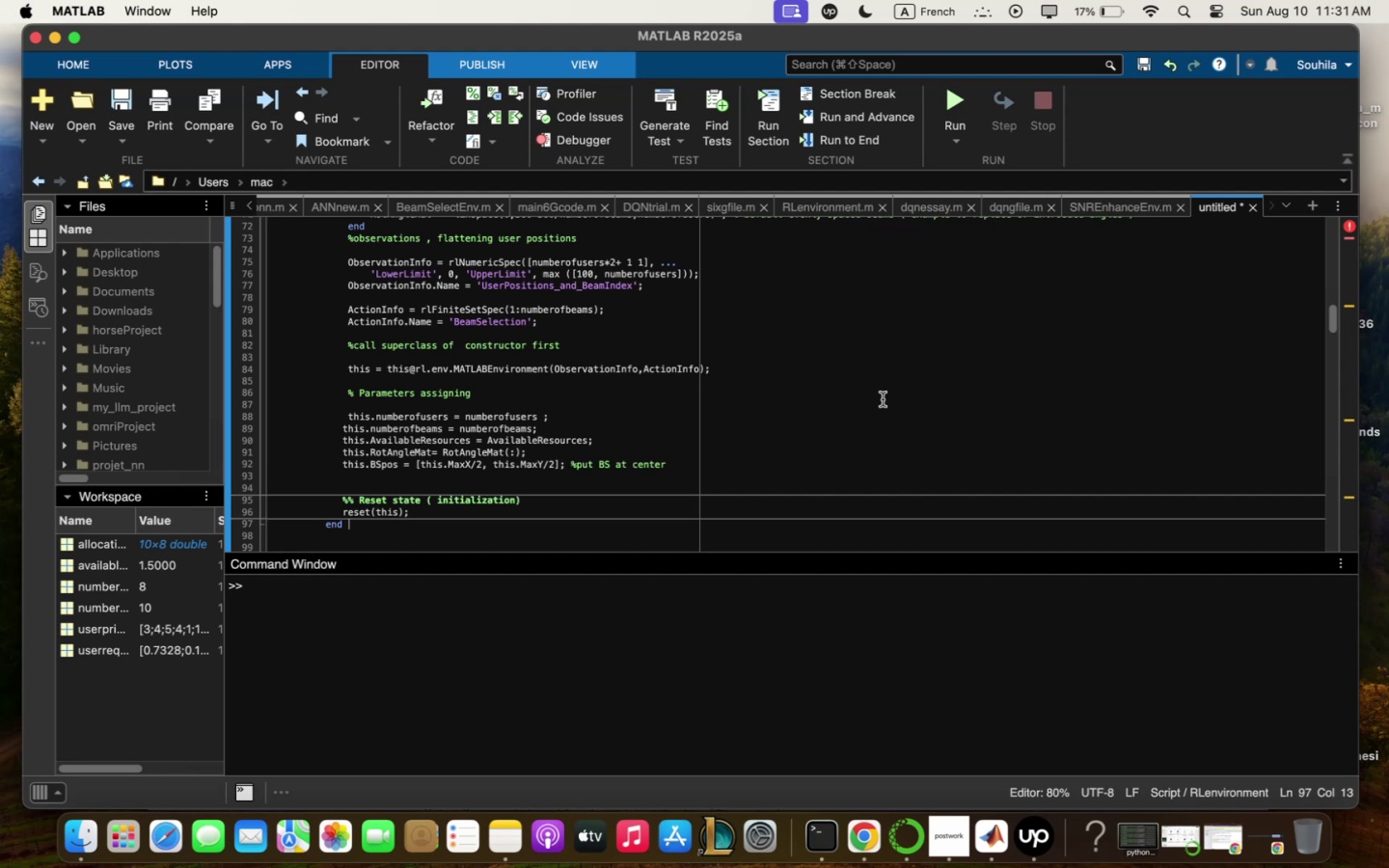 
wait(5.5)
 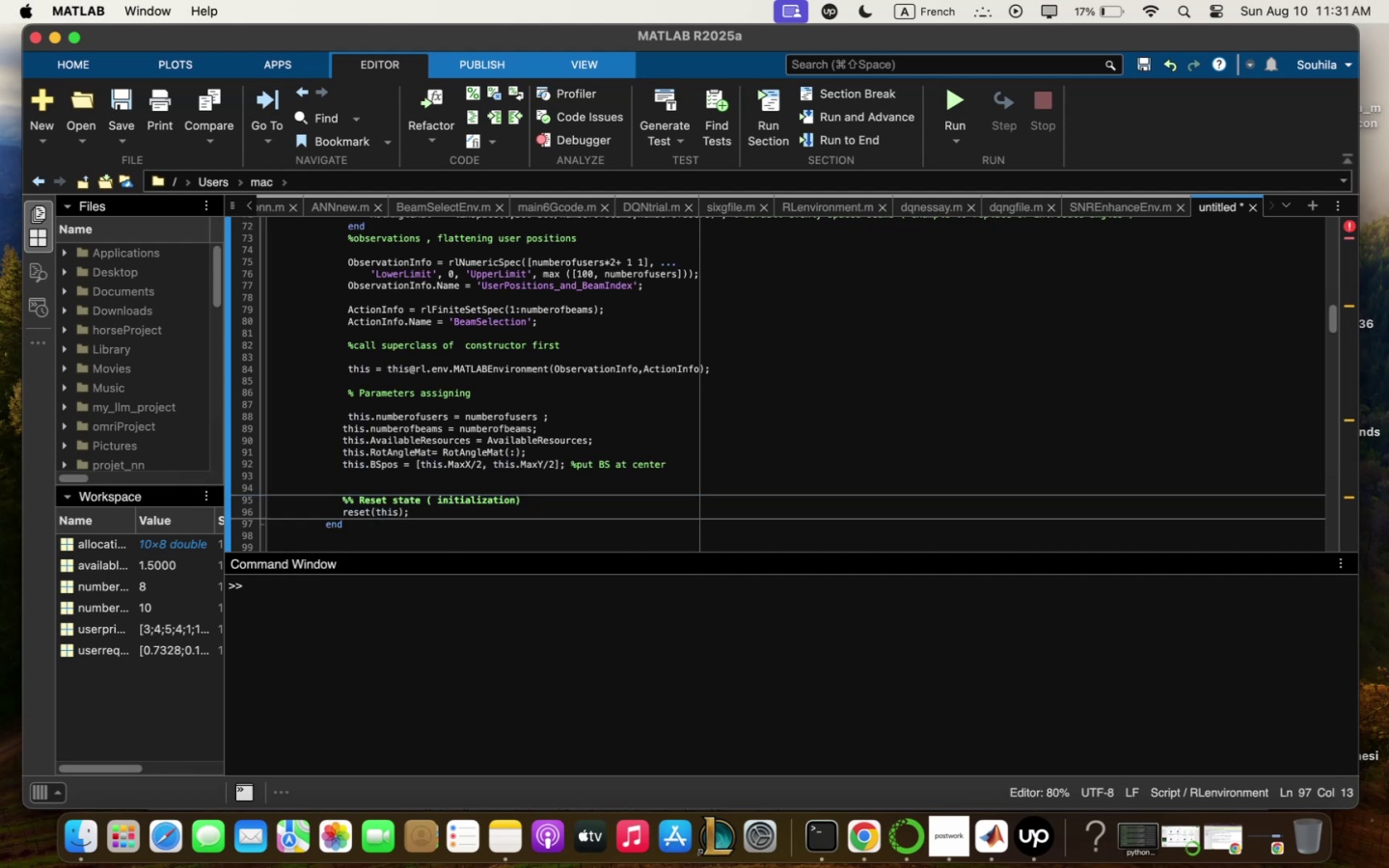 
scroll: coordinate [669, 486], scroll_direction: down, amount: 5.0
 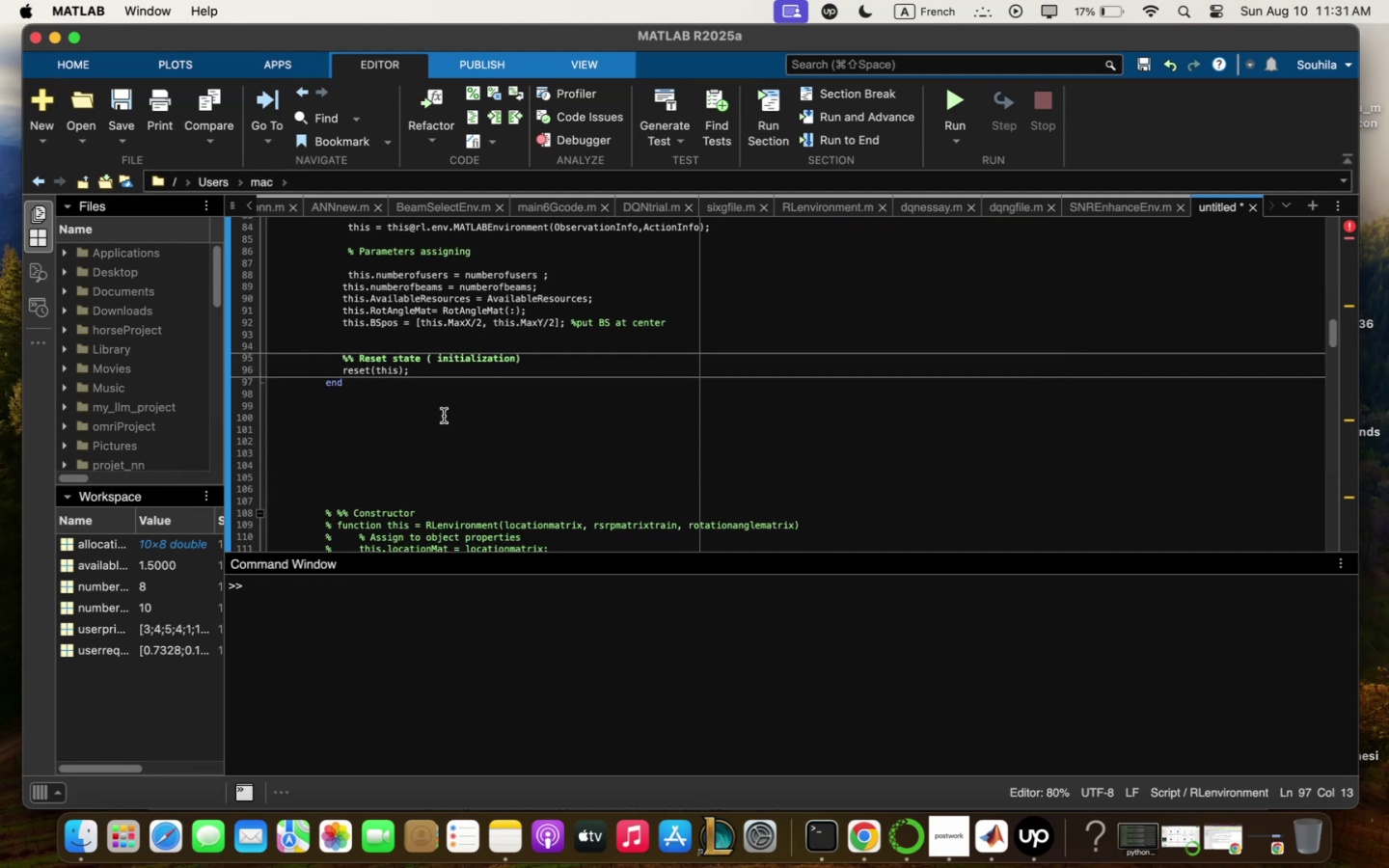 
key(Enter)
 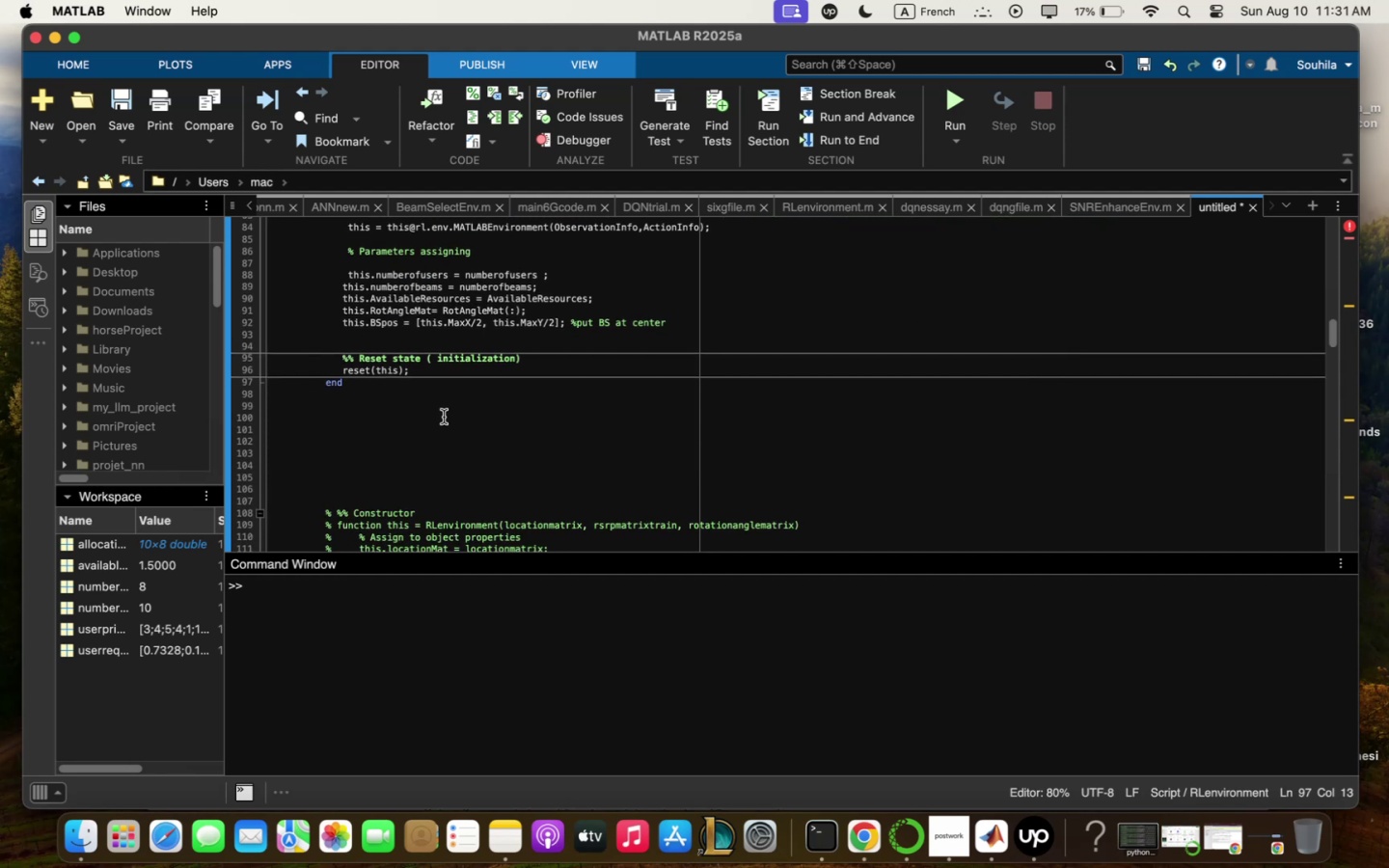 
key(Enter)
 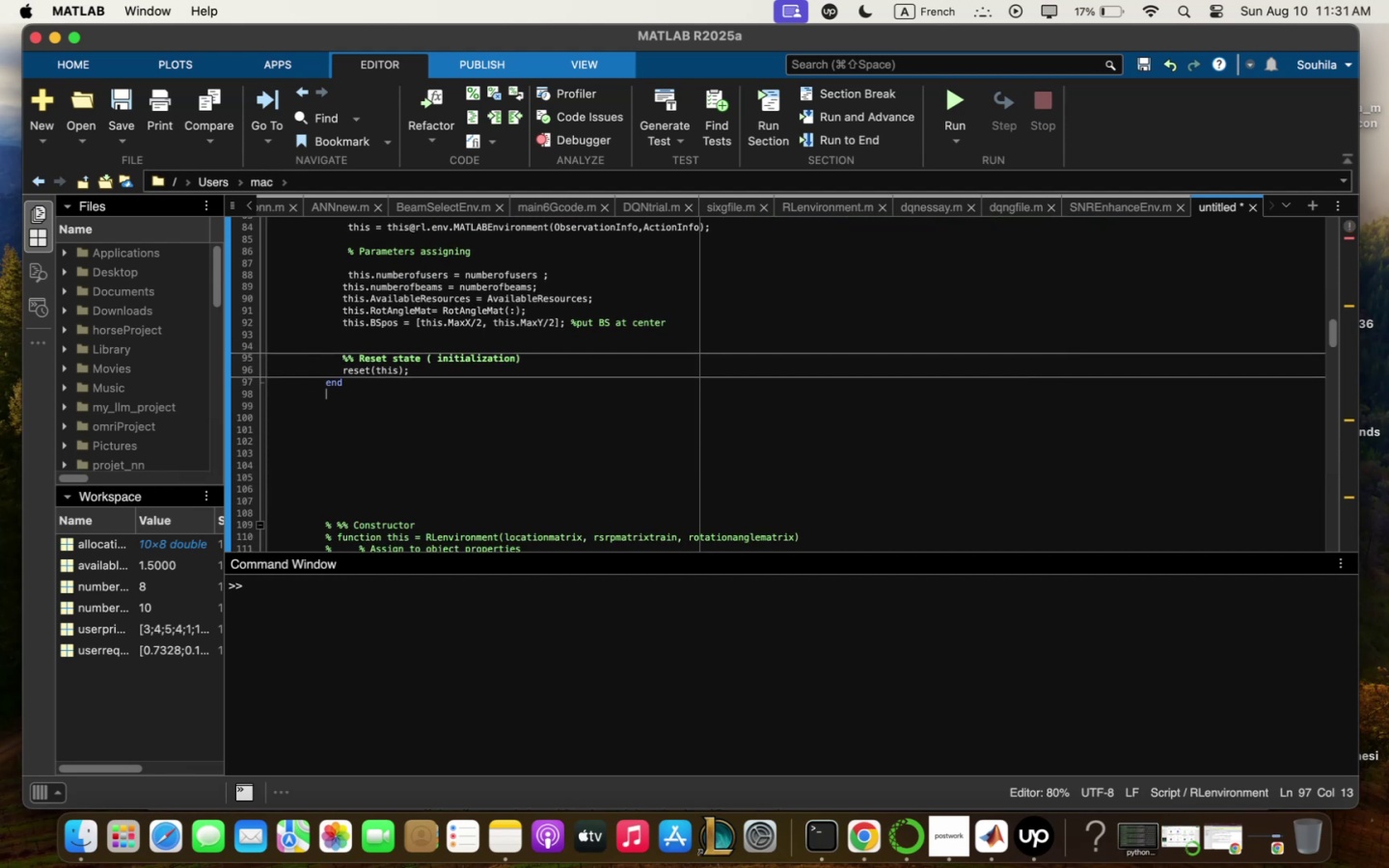 
key(Shift+Quote)
 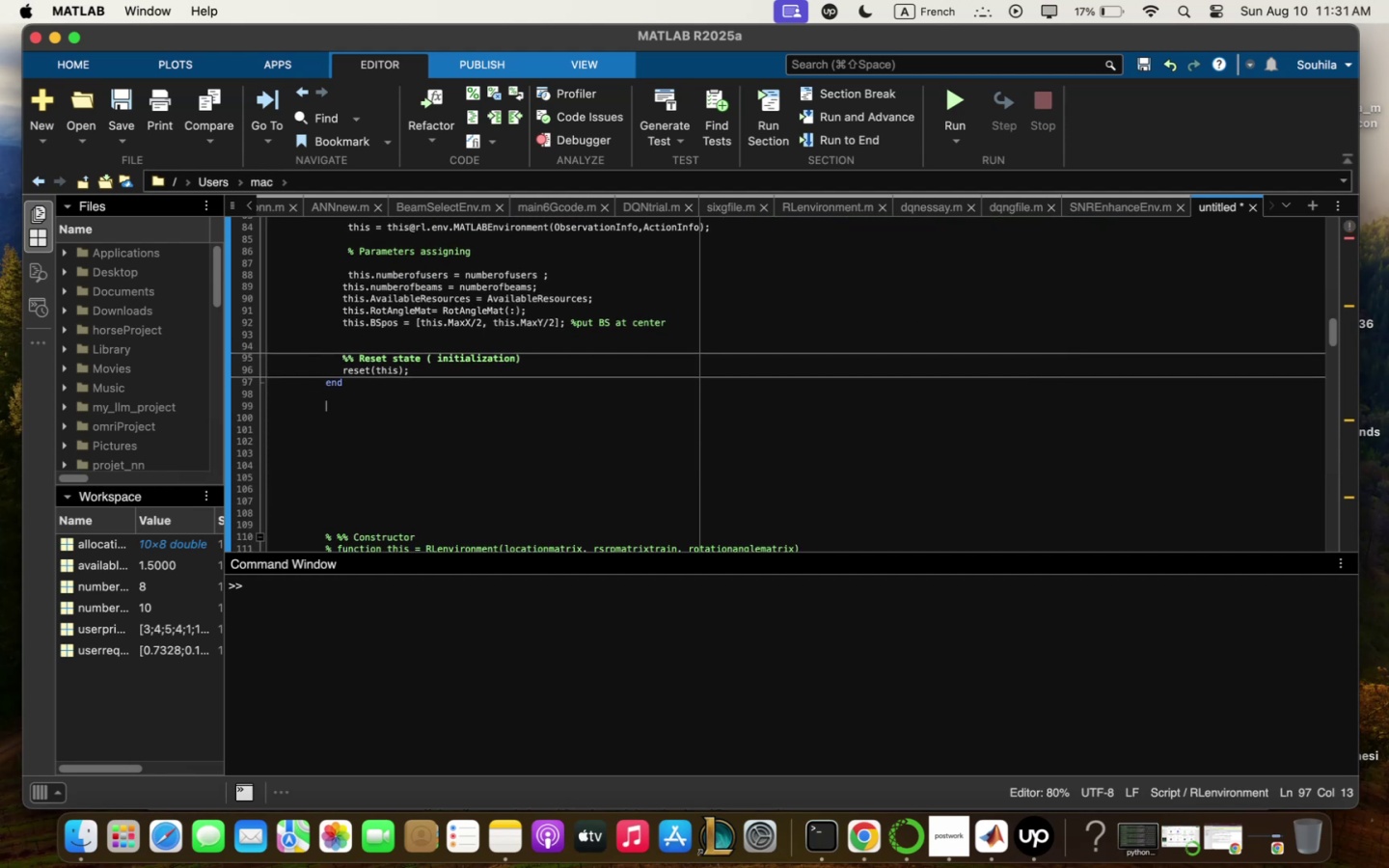 
key(Shift+Quote)
 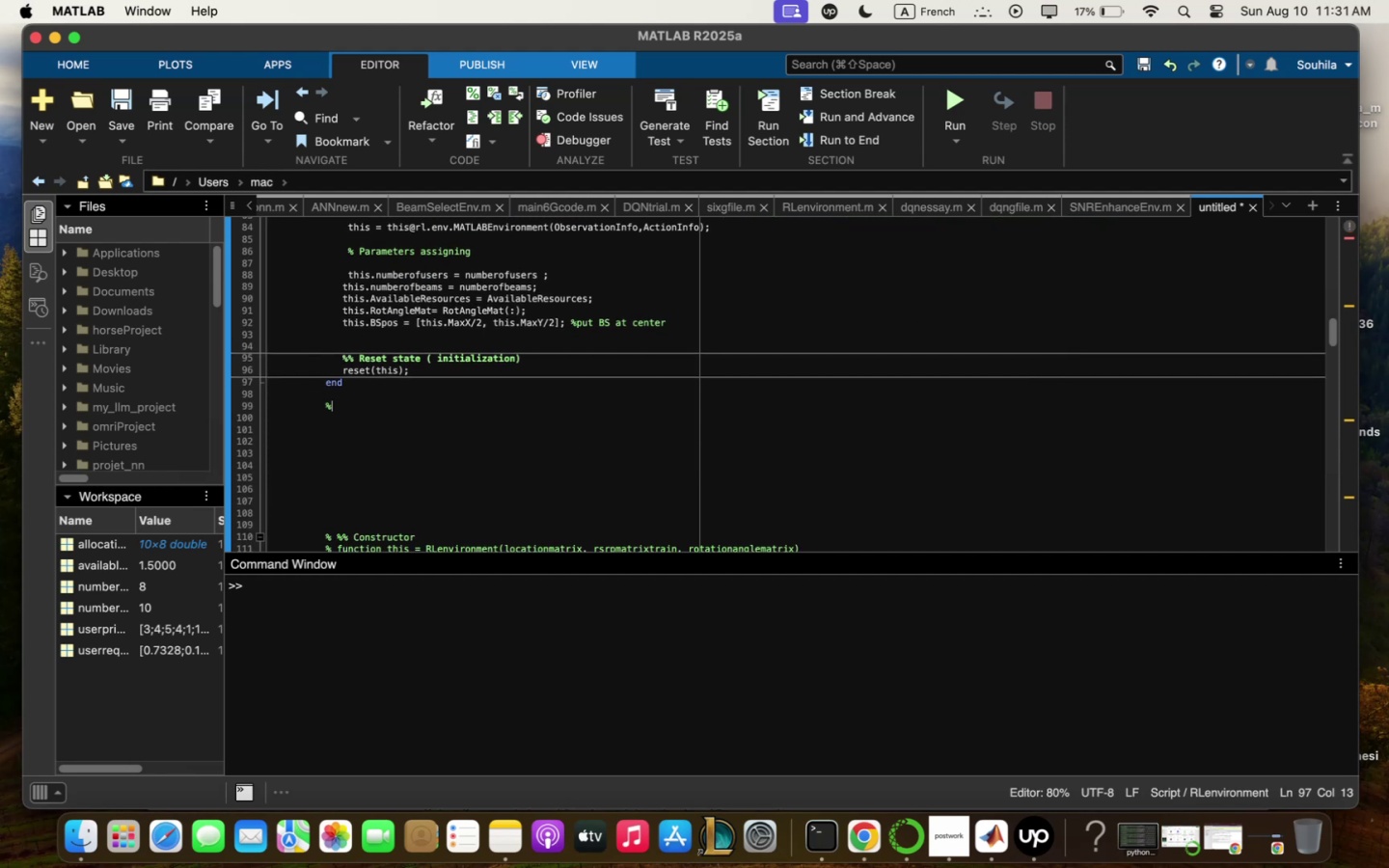 
key(Shift+Quote)
 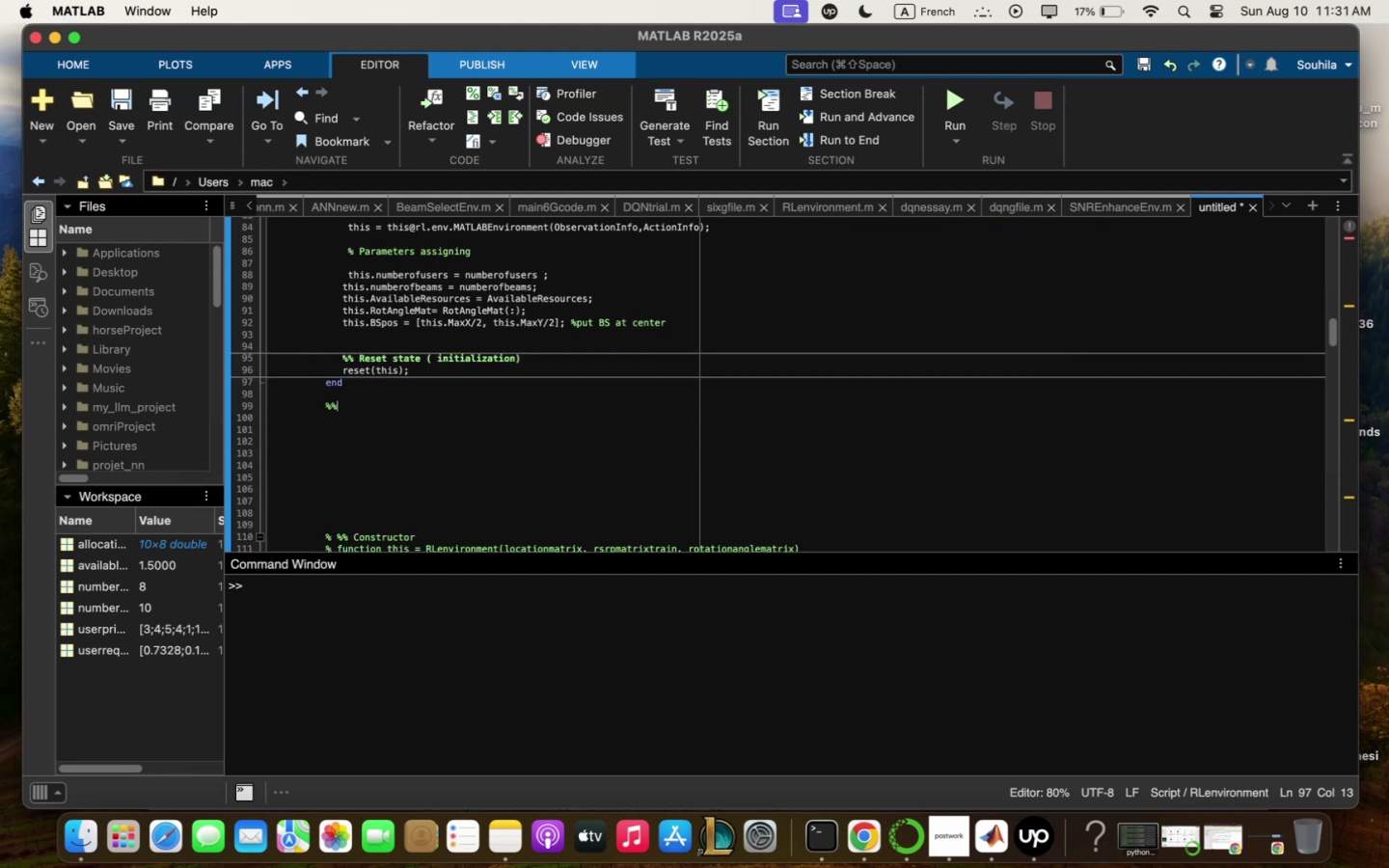 
key(Shift+Quote)
 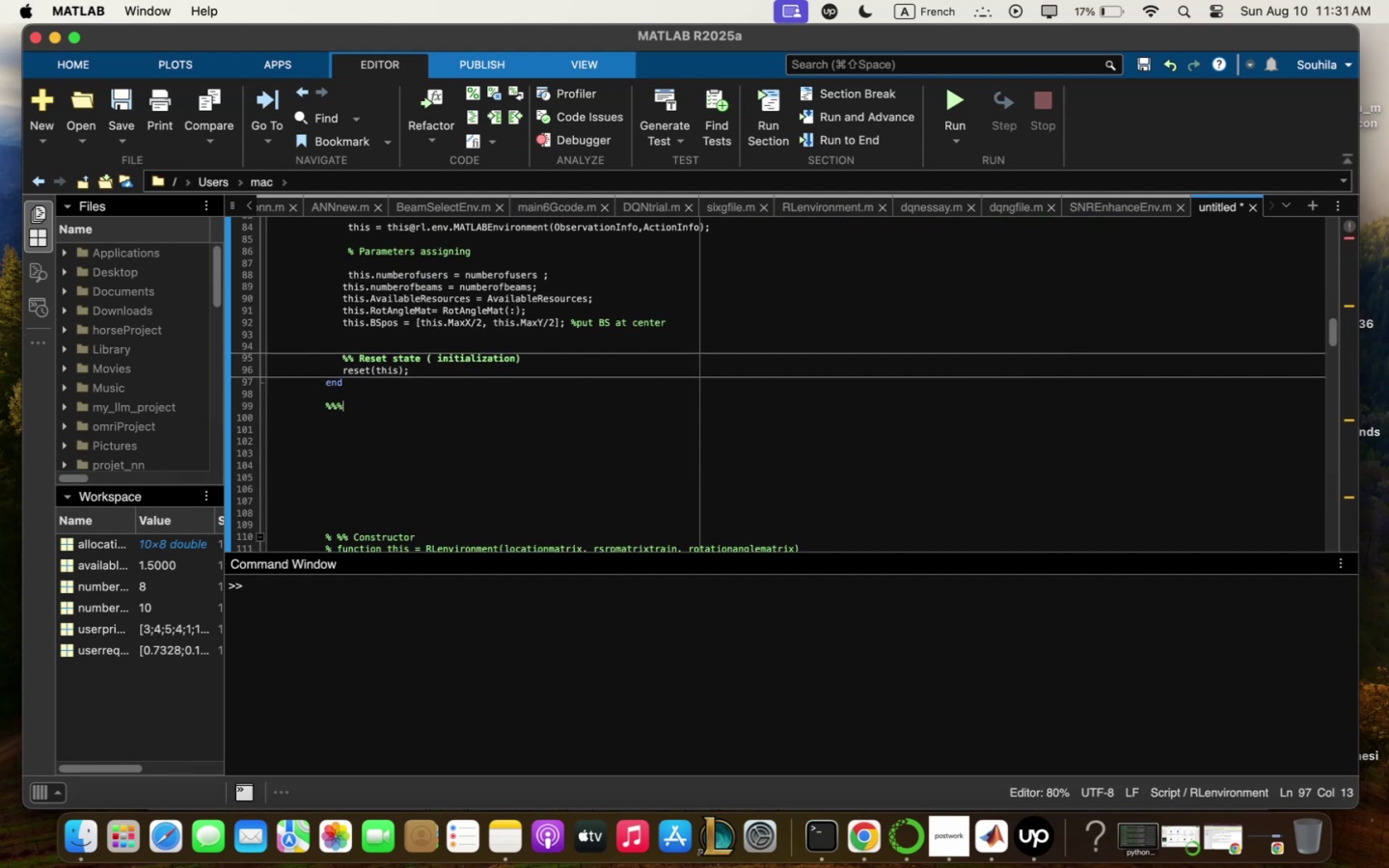 
key(Shift+Quote)
 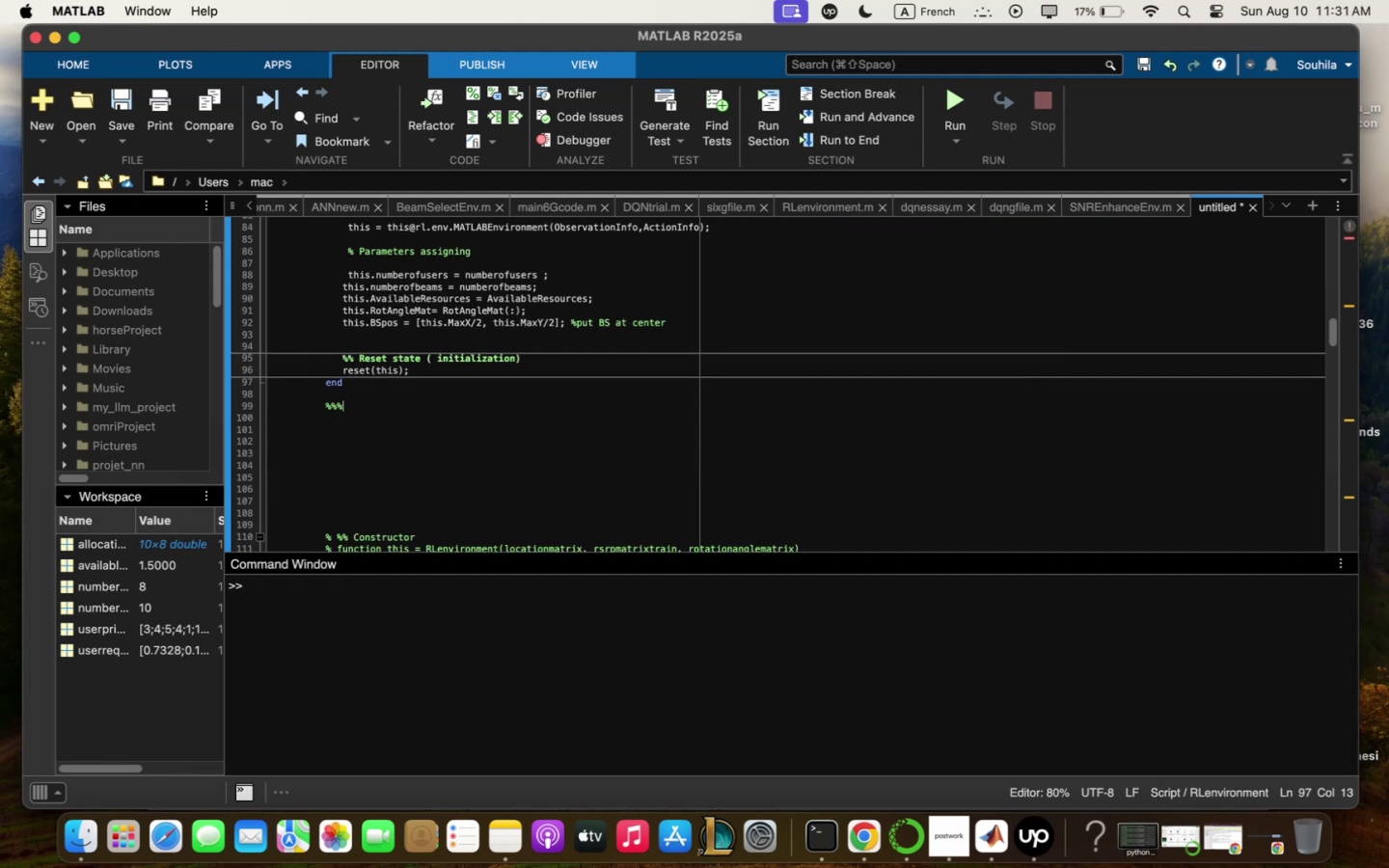 
key(Shift+Quote)
 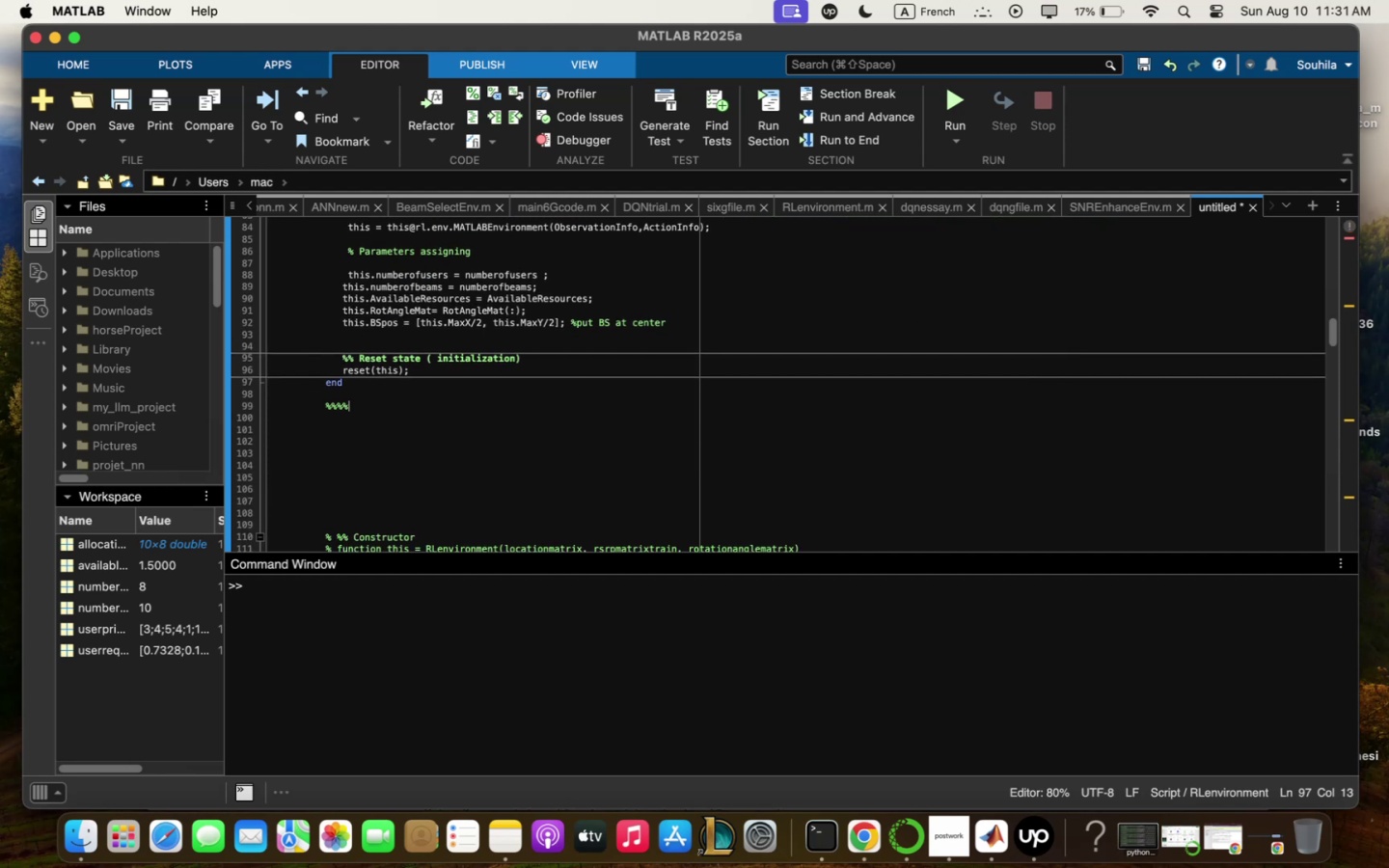 
key(Shift+Quote)
 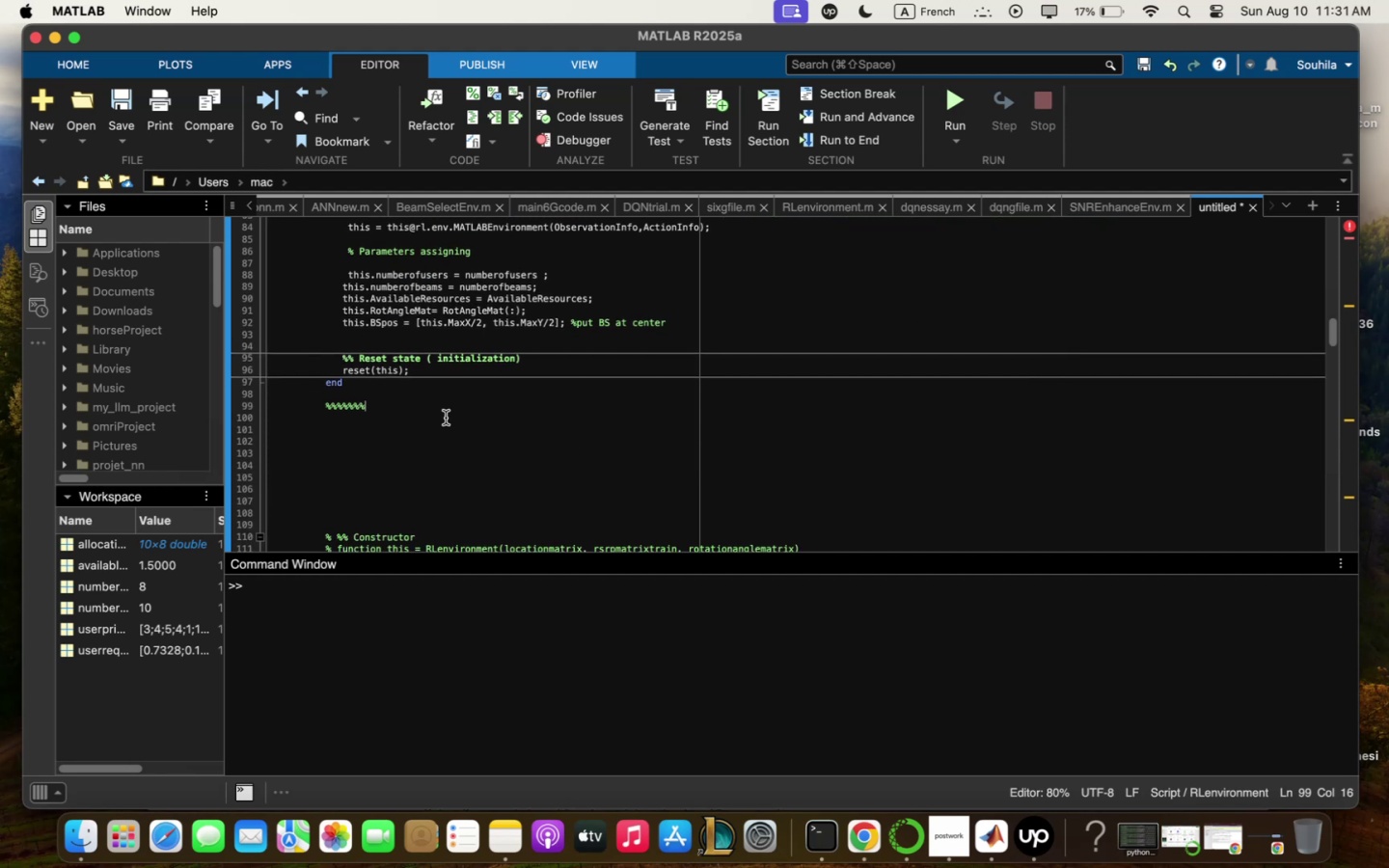 
scroll: coordinate [567, 349], scroll_direction: up, amount: 24.0
 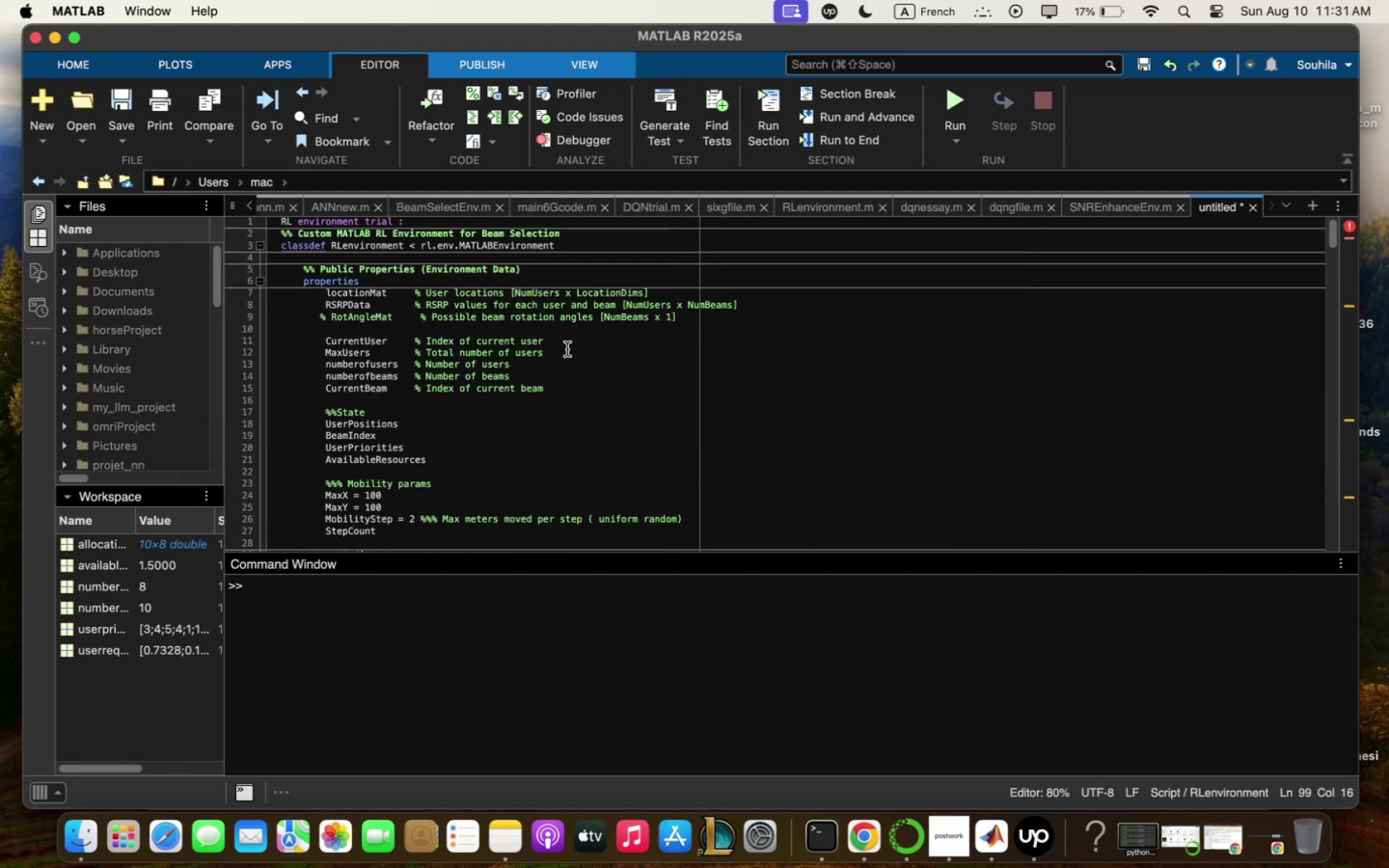 
scroll: coordinate [533, 516], scroll_direction: down, amount: 15.0
 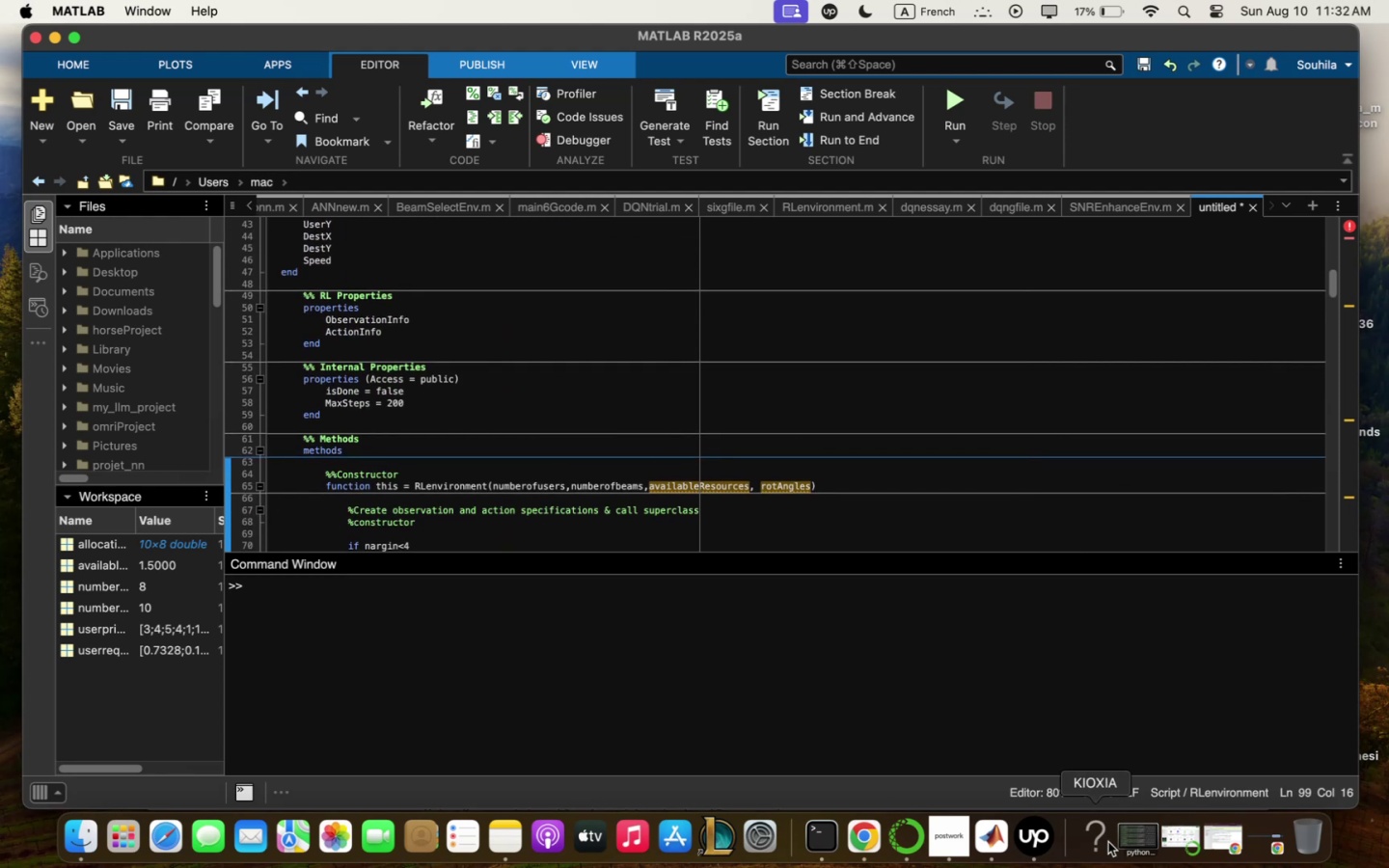 
left_click([1041, 853])
 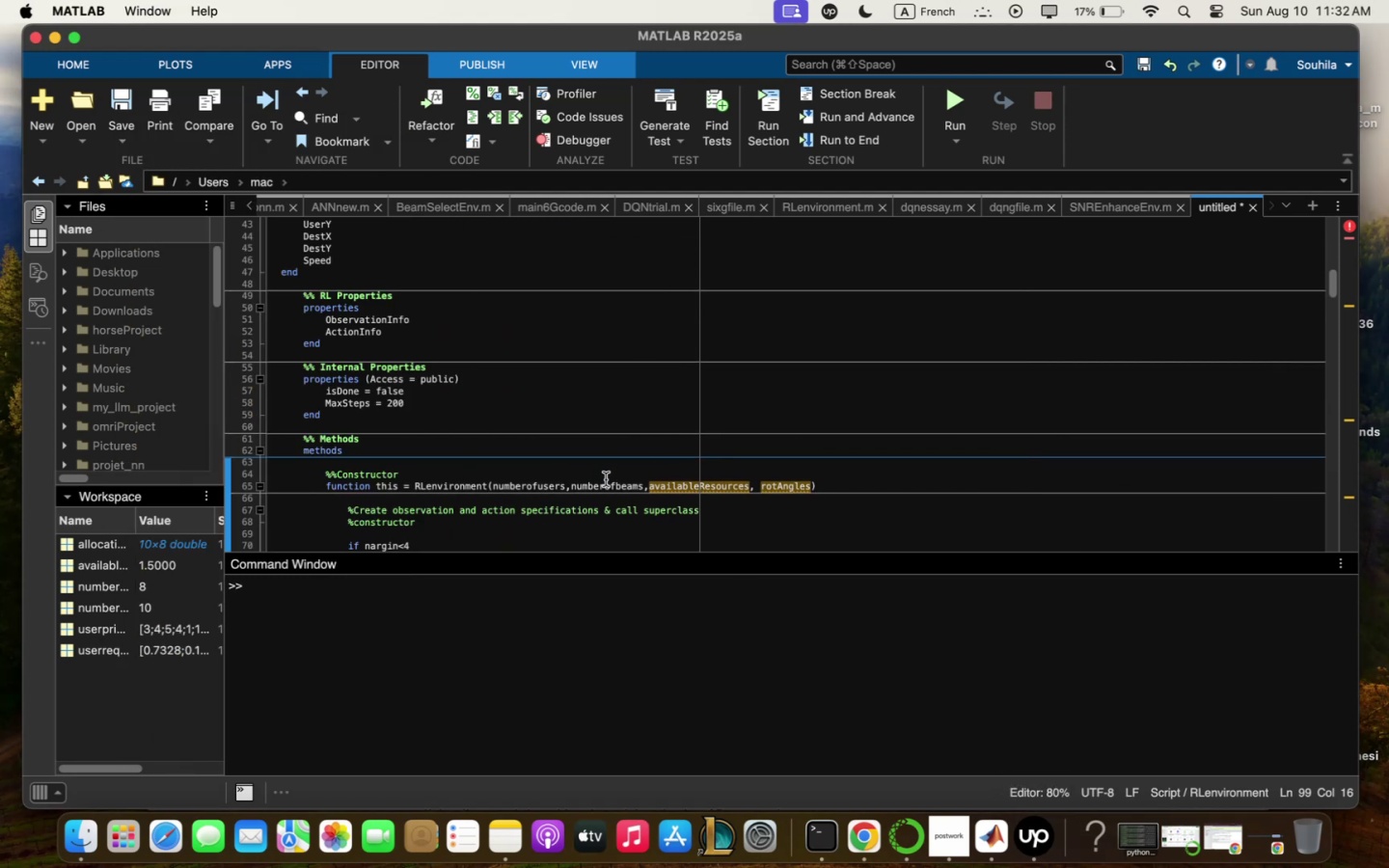 
left_click_drag(start_coordinate=[604, 552], to_coordinate=[609, 663])
 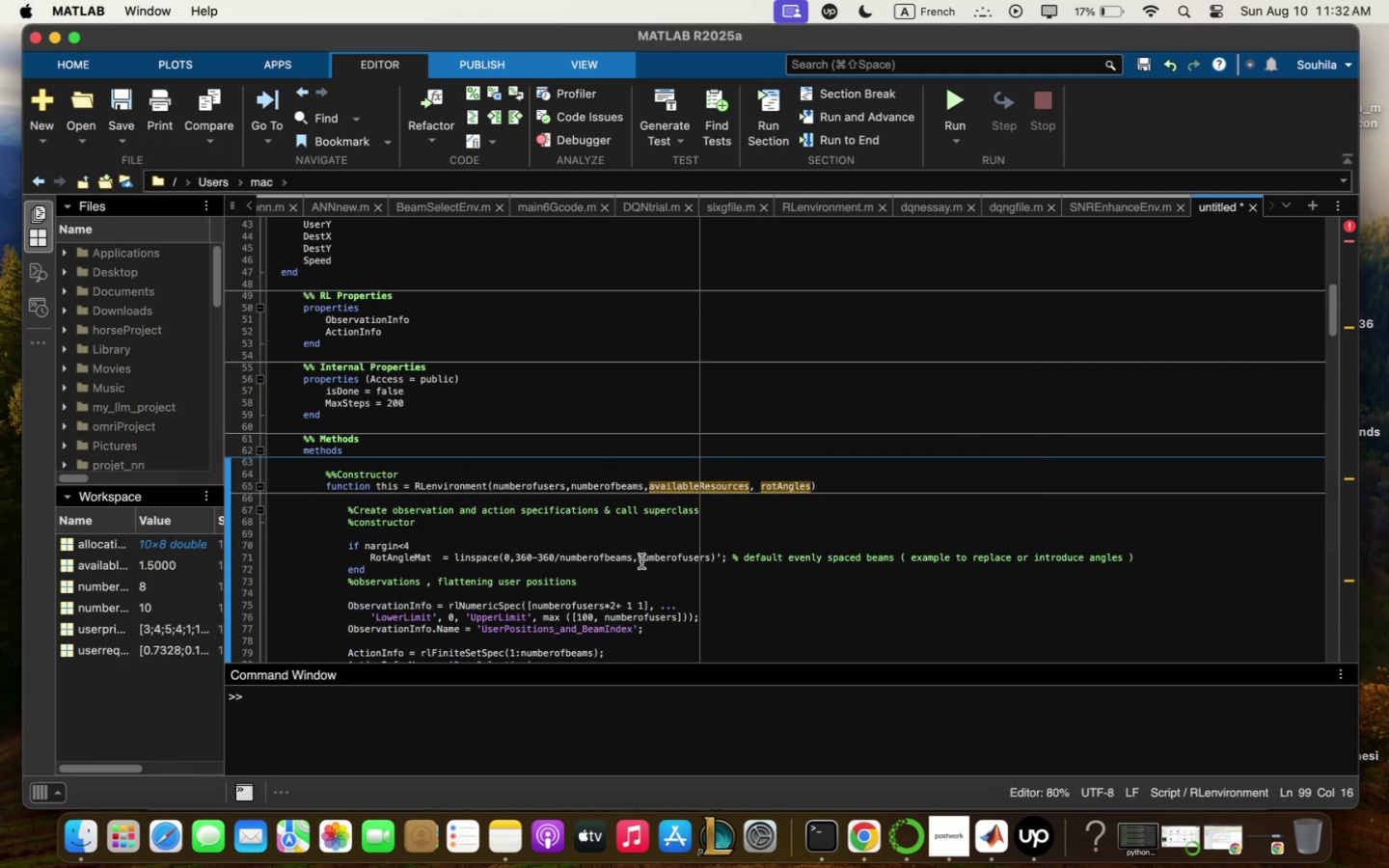 
left_click([641, 560])
 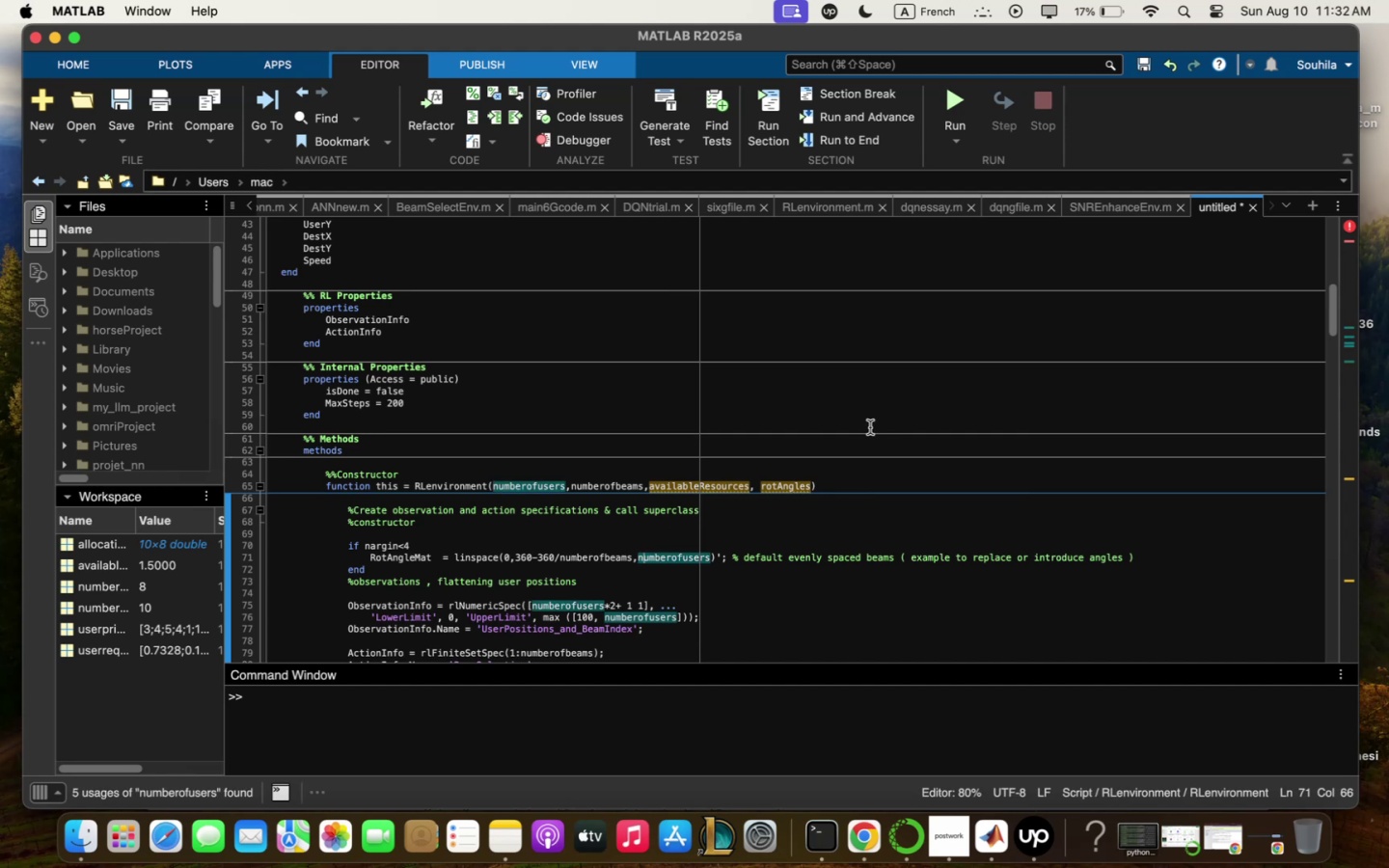 
scroll: coordinate [806, 535], scroll_direction: down, amount: 10.0
 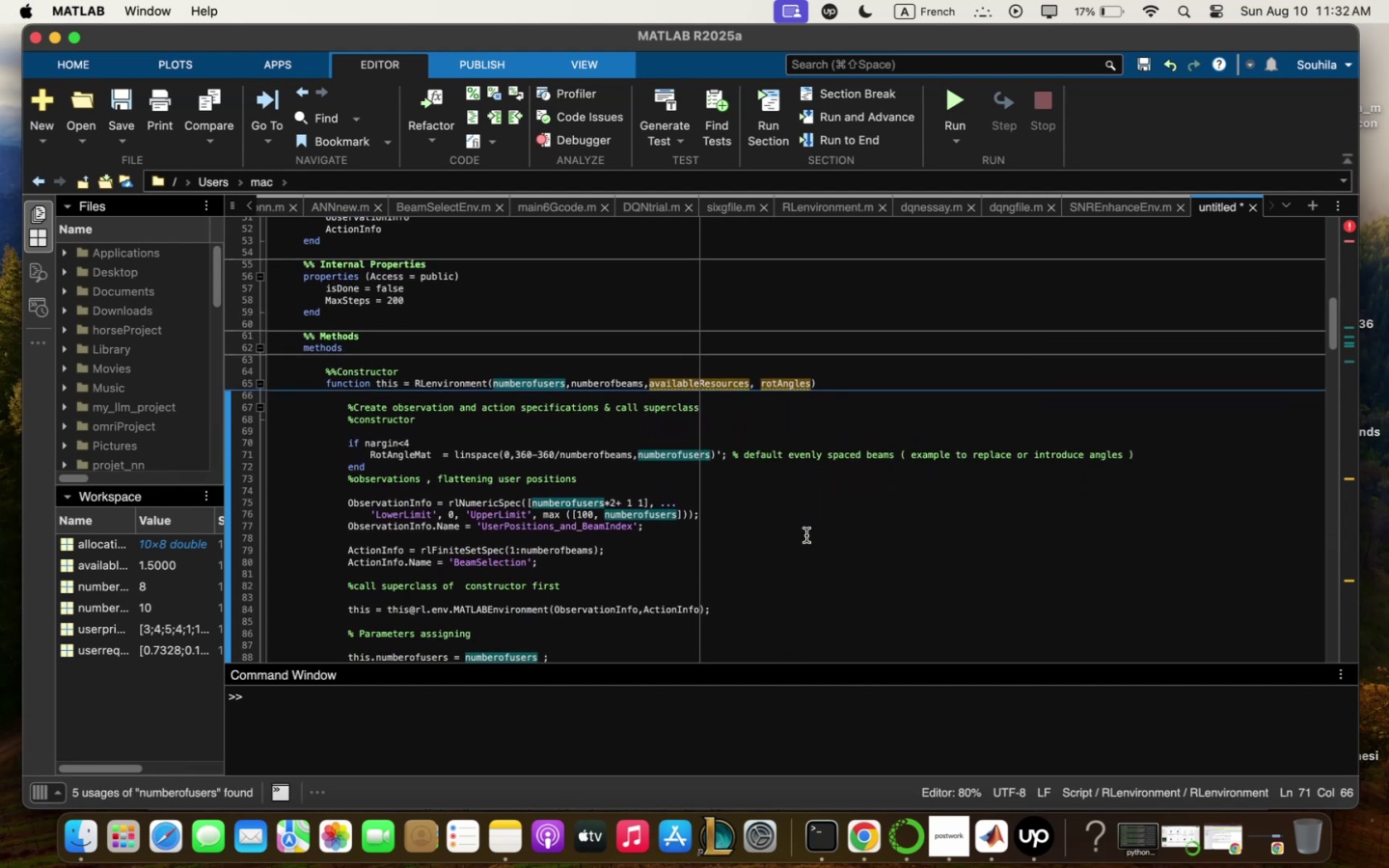 
left_click([666, 451])
 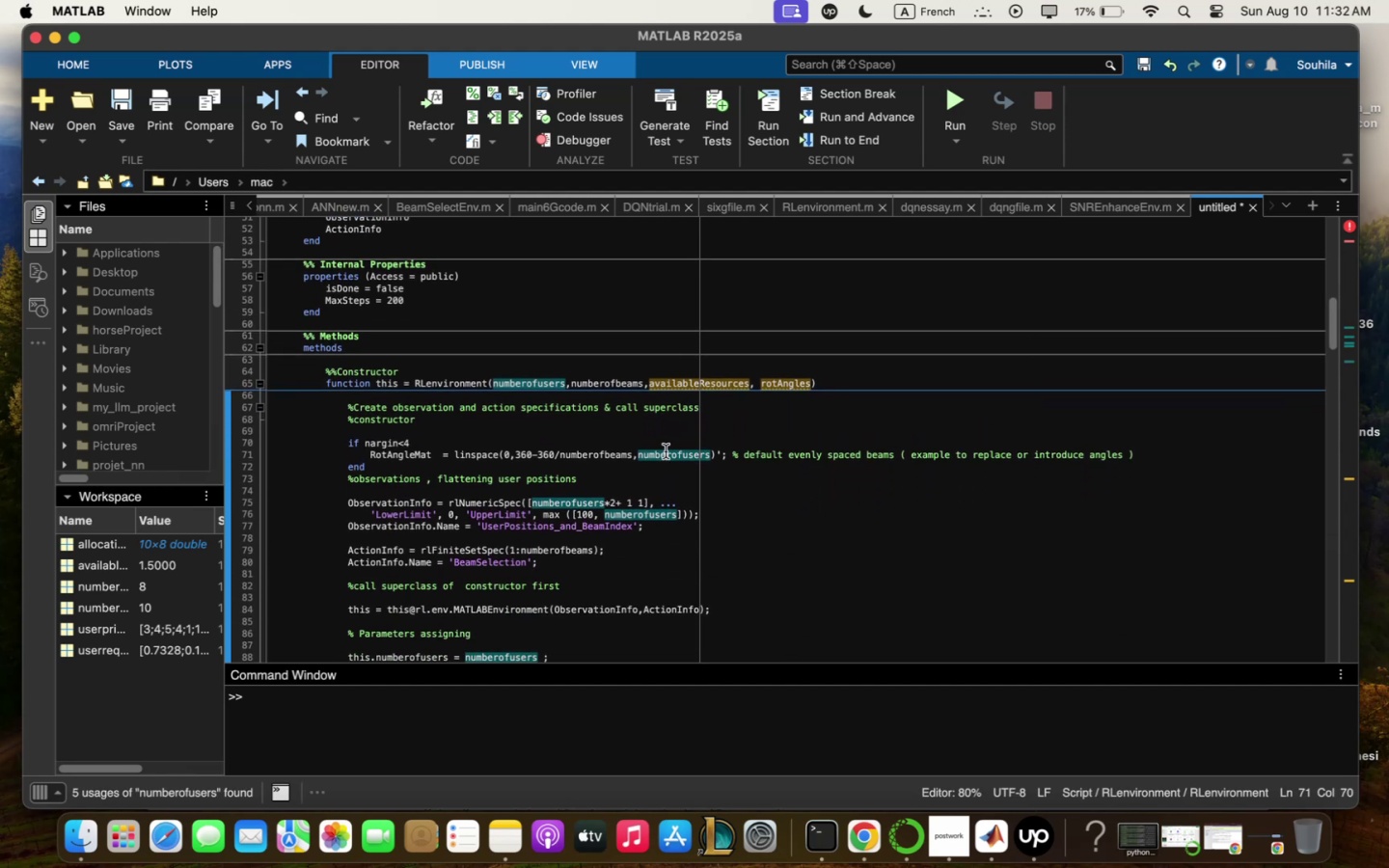 
key(Meta+Q)
 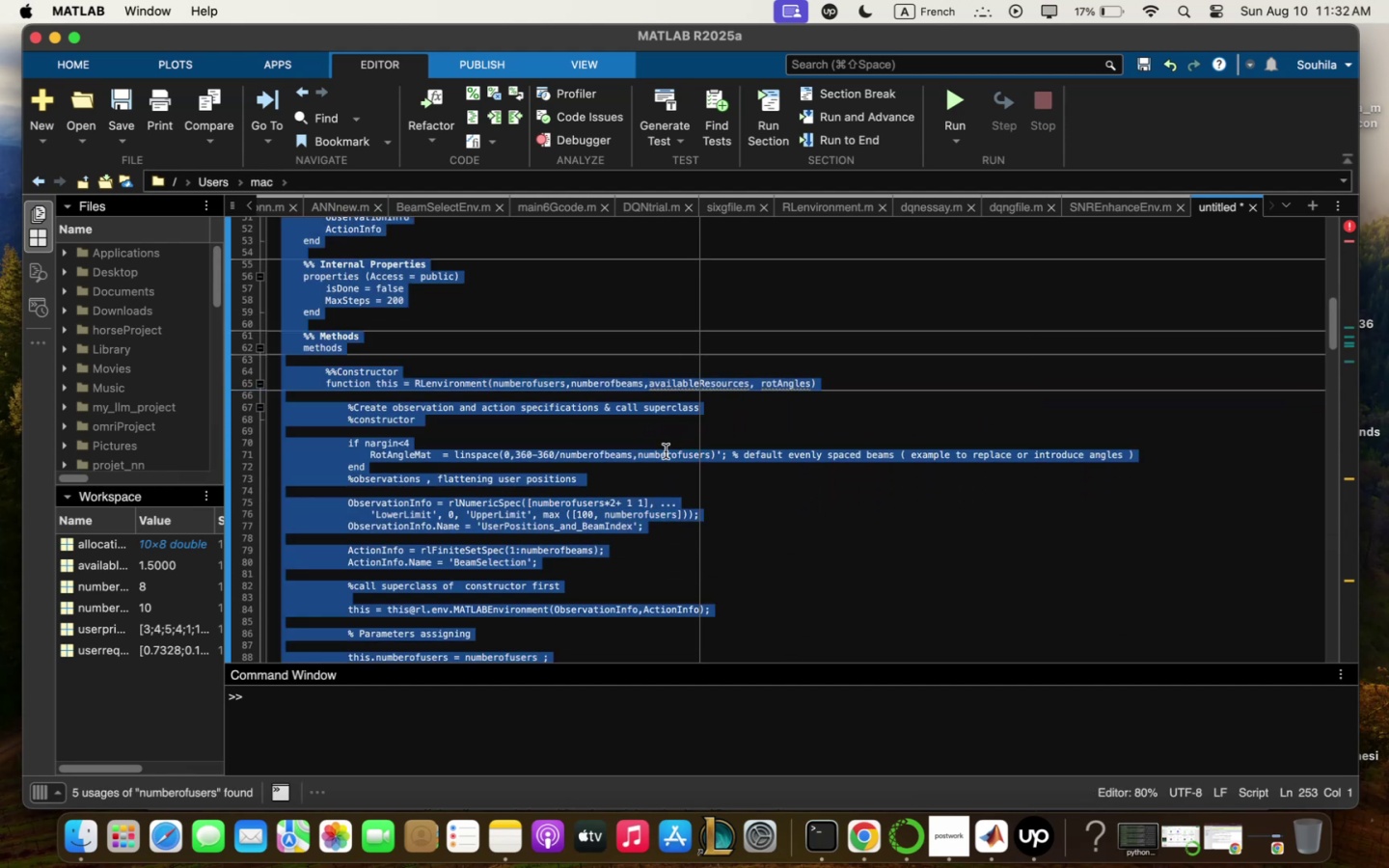 
key(Meta+C)
 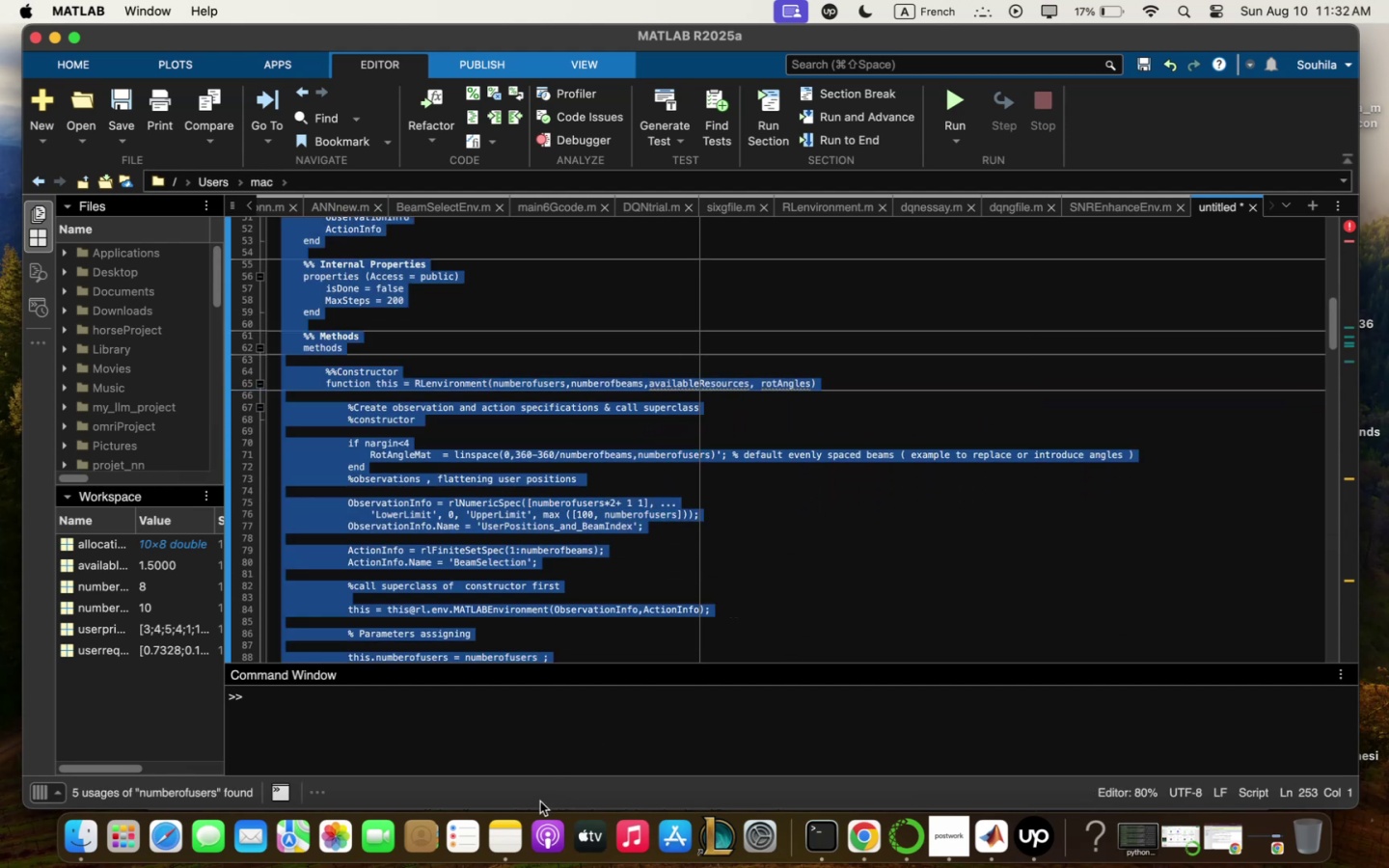 
left_click([515, 837])
 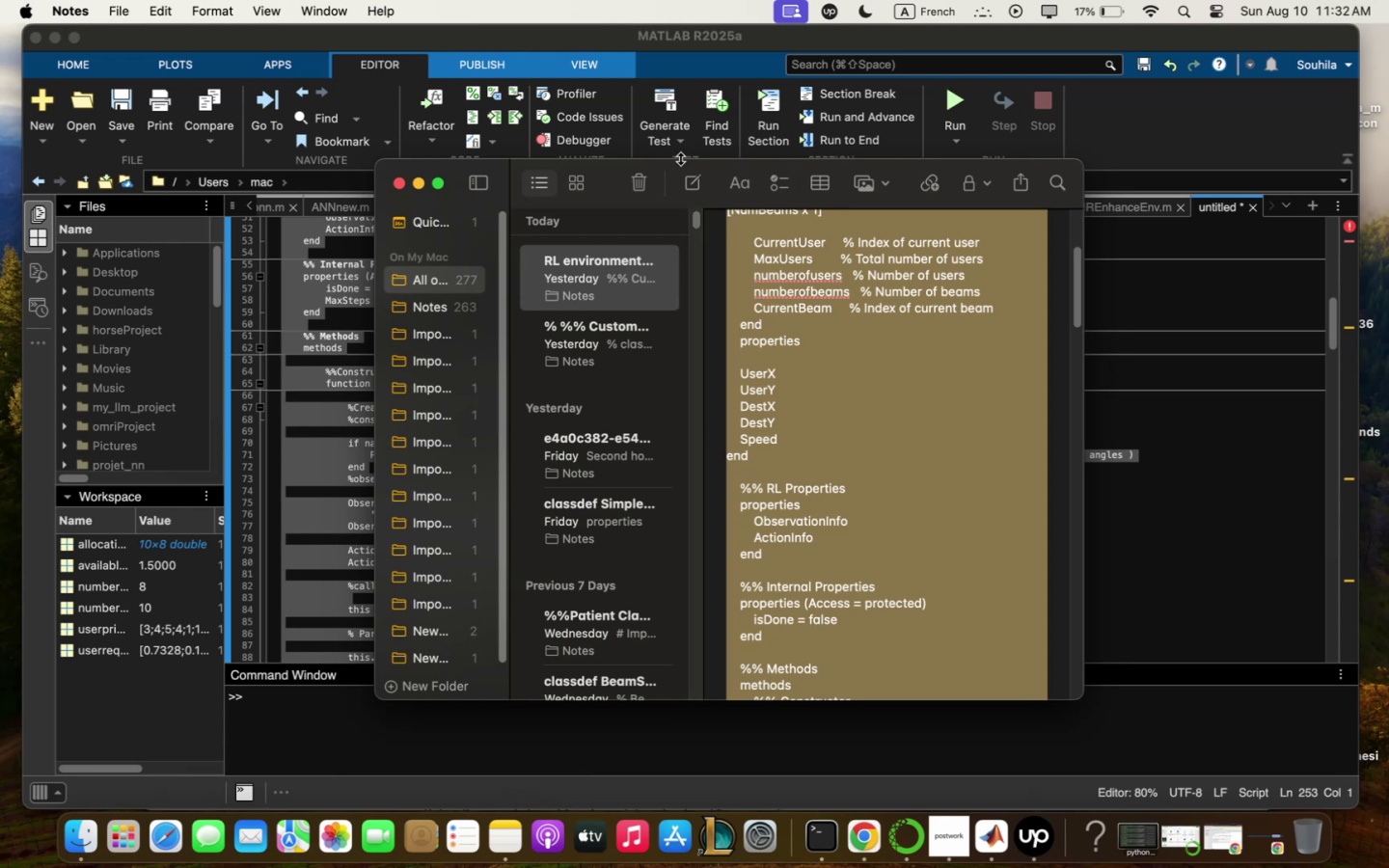 
left_click([692, 177])
 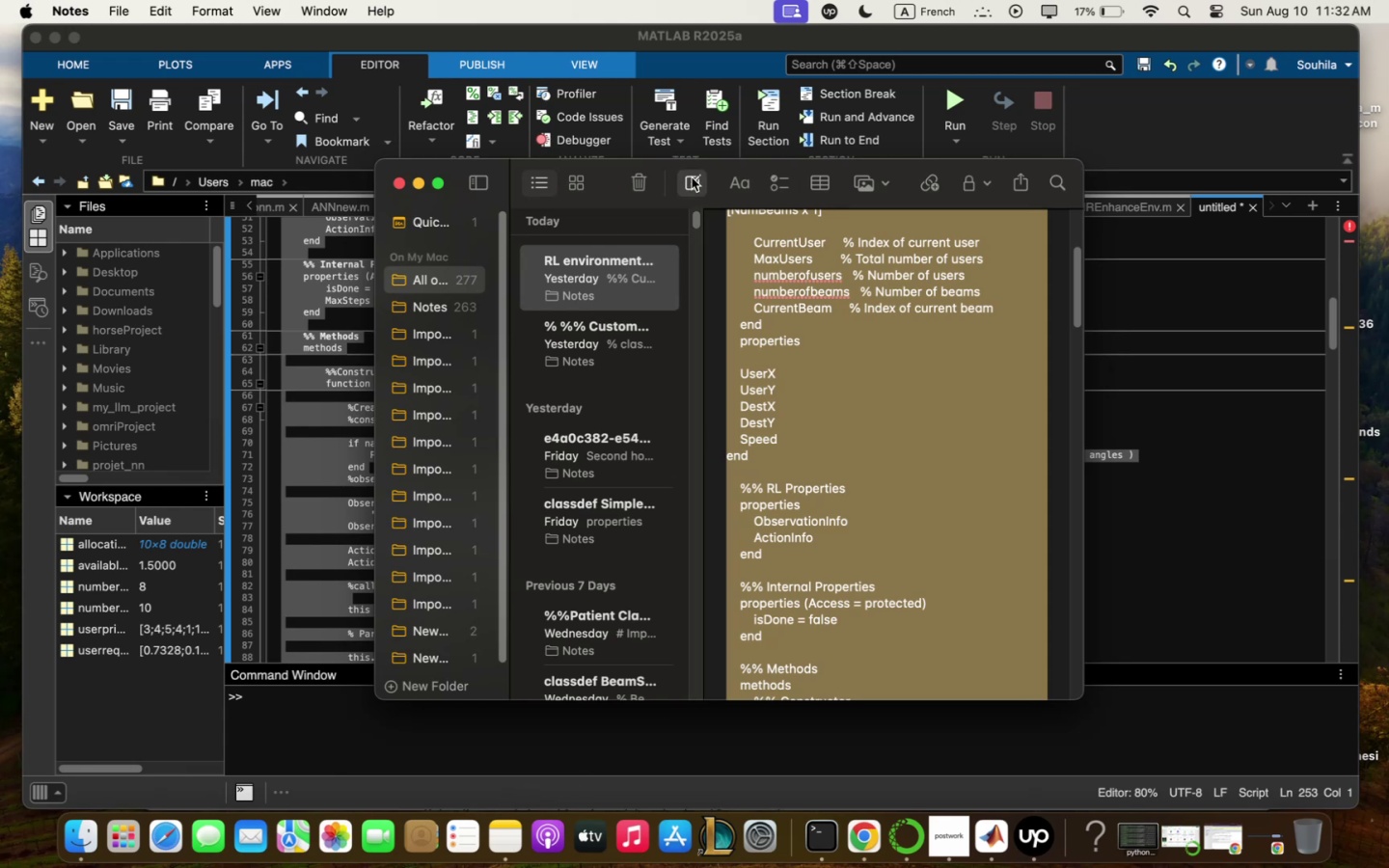 
hold_key(key=CommandLeft, duration=1.62)
 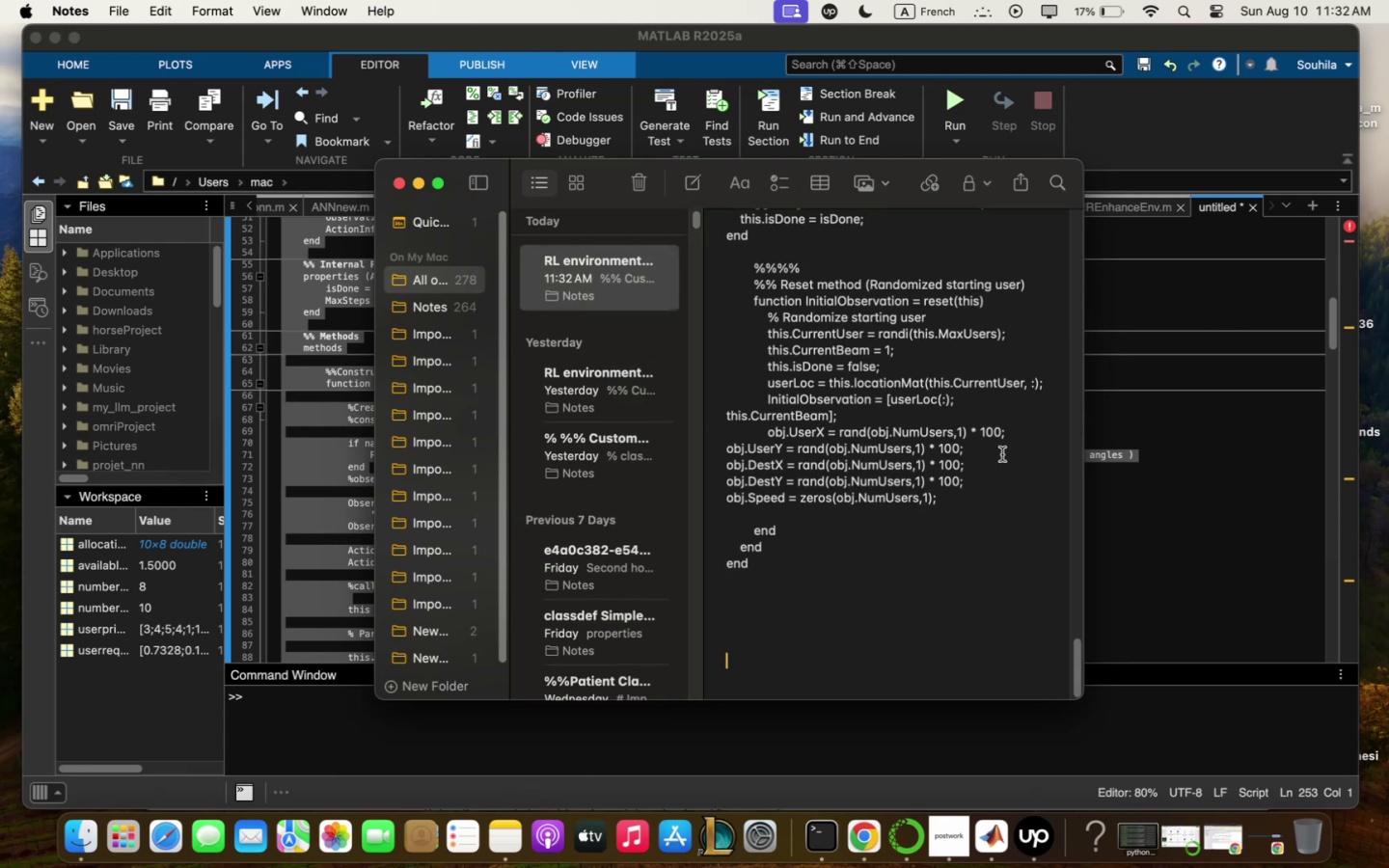 
hold_key(key=V, duration=1.37)
 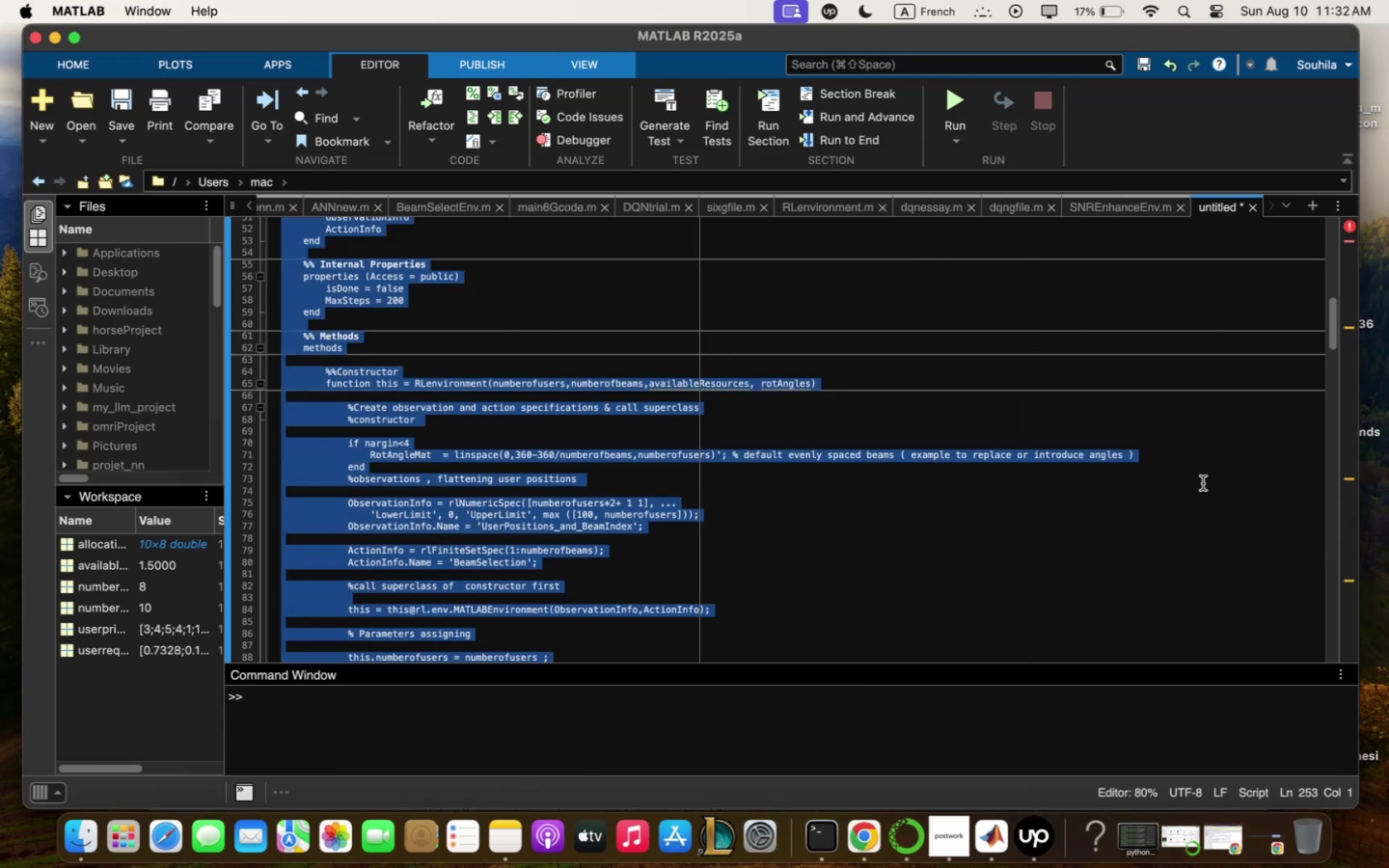 
left_click([762, 481])
 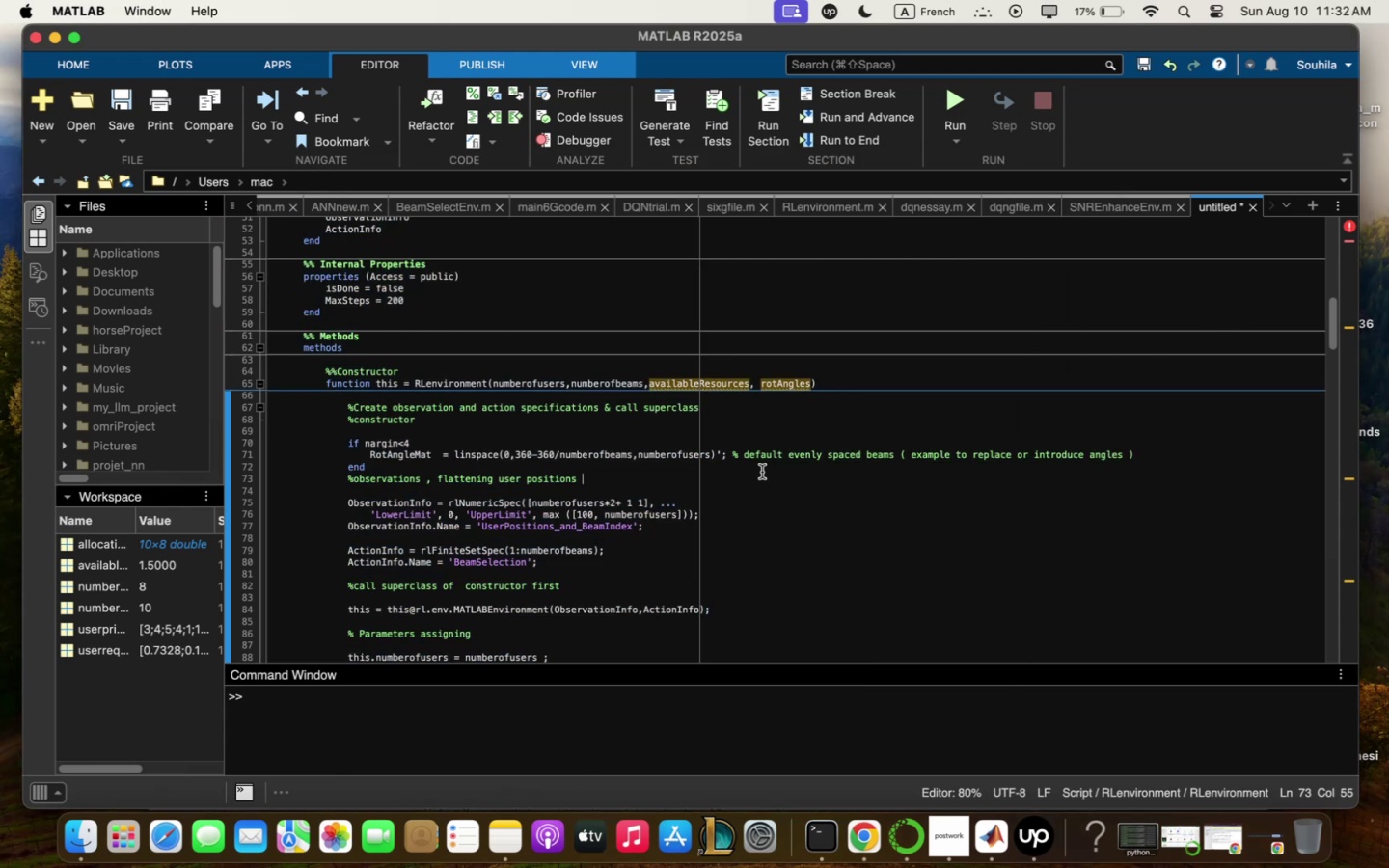 
wait(5.38)
 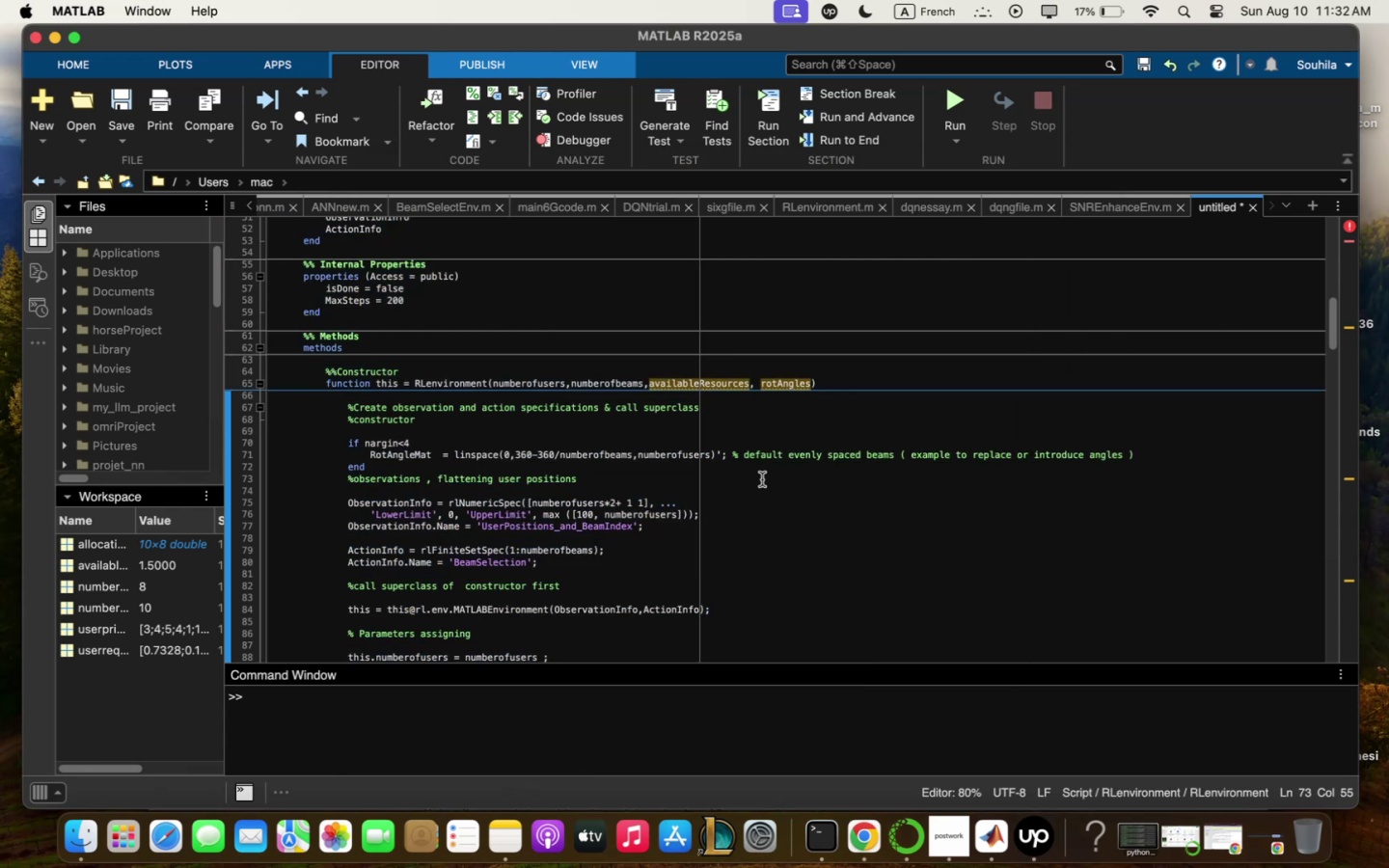 
scroll: coordinate [763, 468], scroll_direction: down, amount: 8.0
 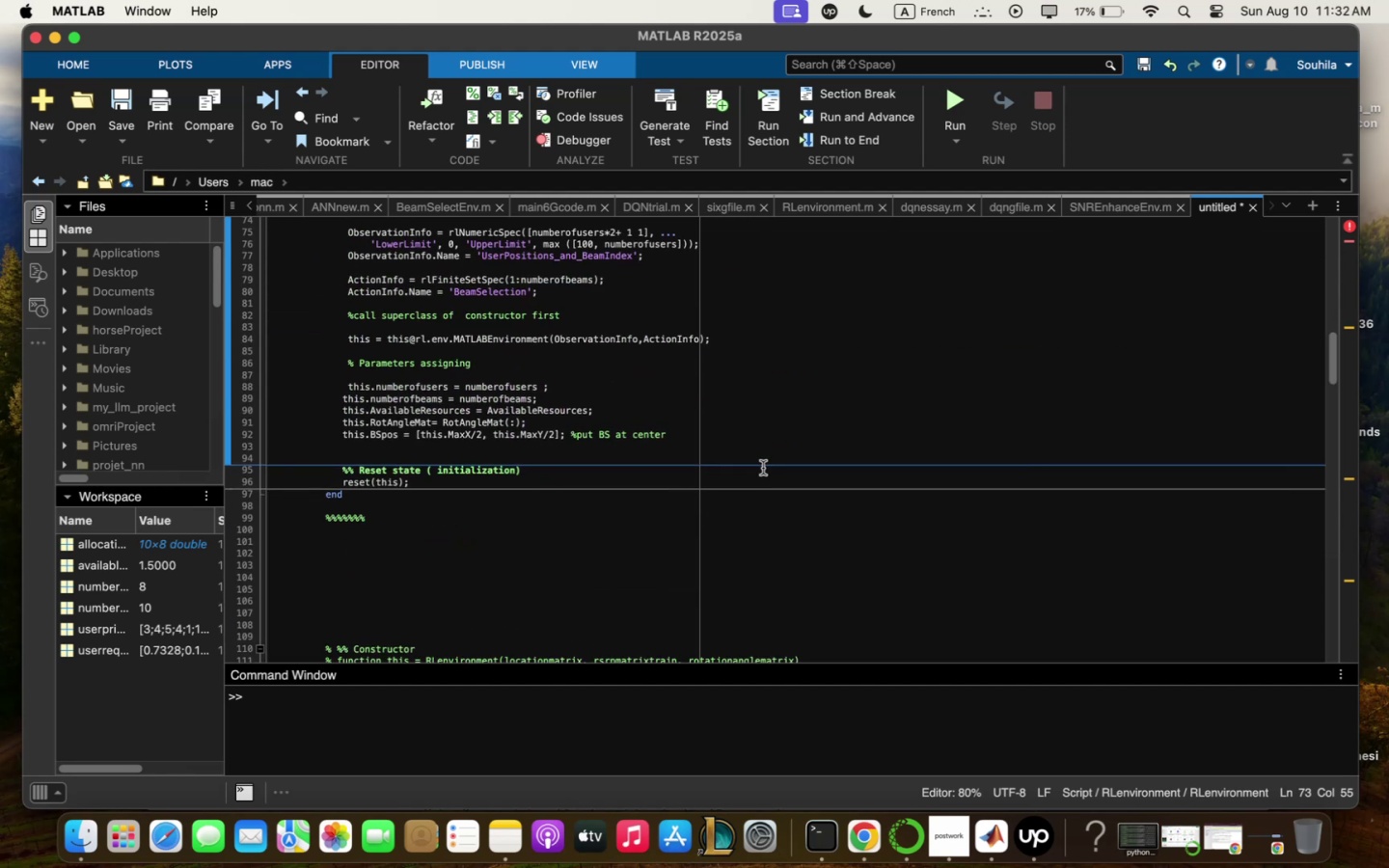 
scroll: coordinate [454, 376], scroll_direction: up, amount: 28.0
 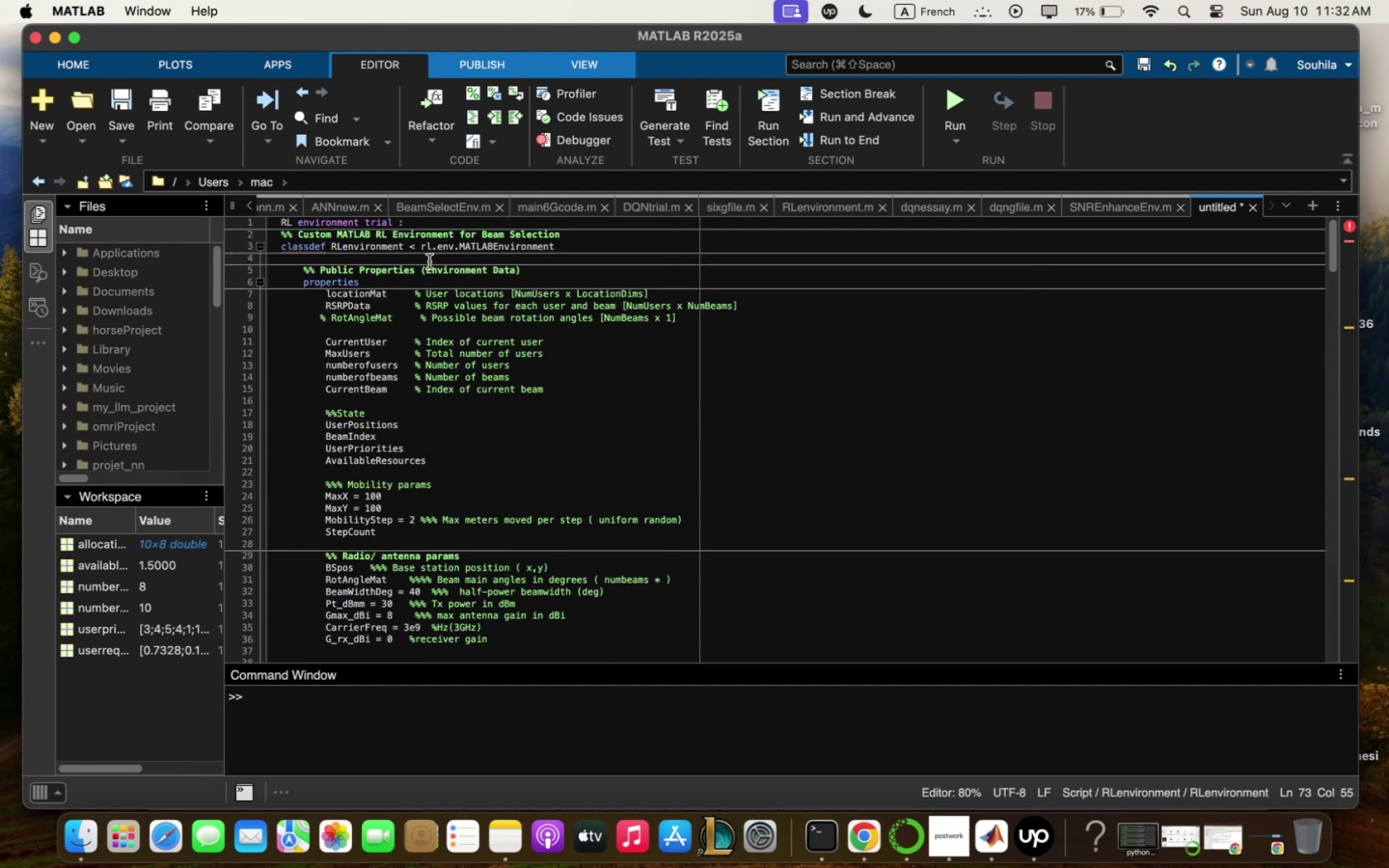 
left_click_drag(start_coordinate=[416, 224], to_coordinate=[251, 204])
 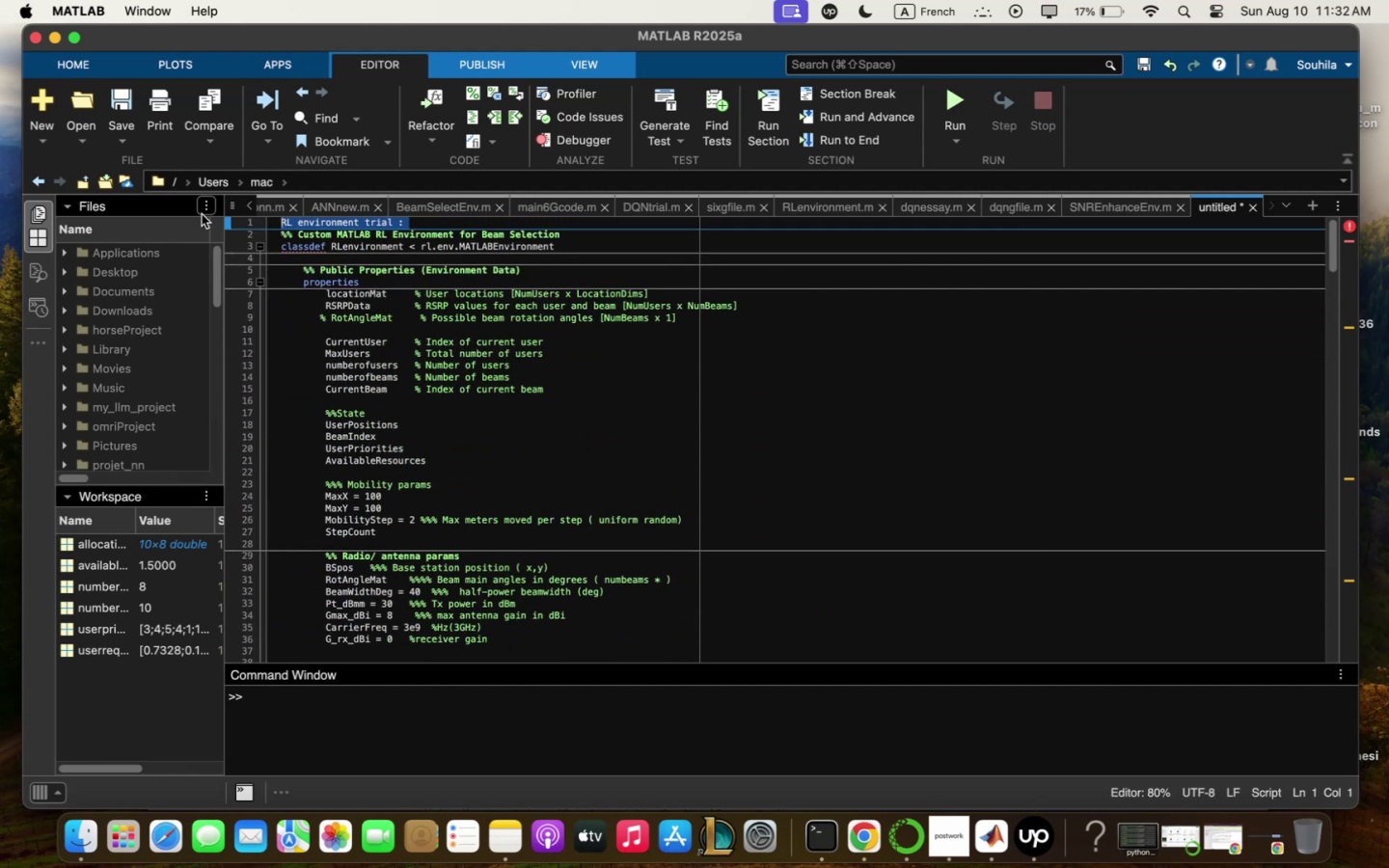 
key(Backspace)
 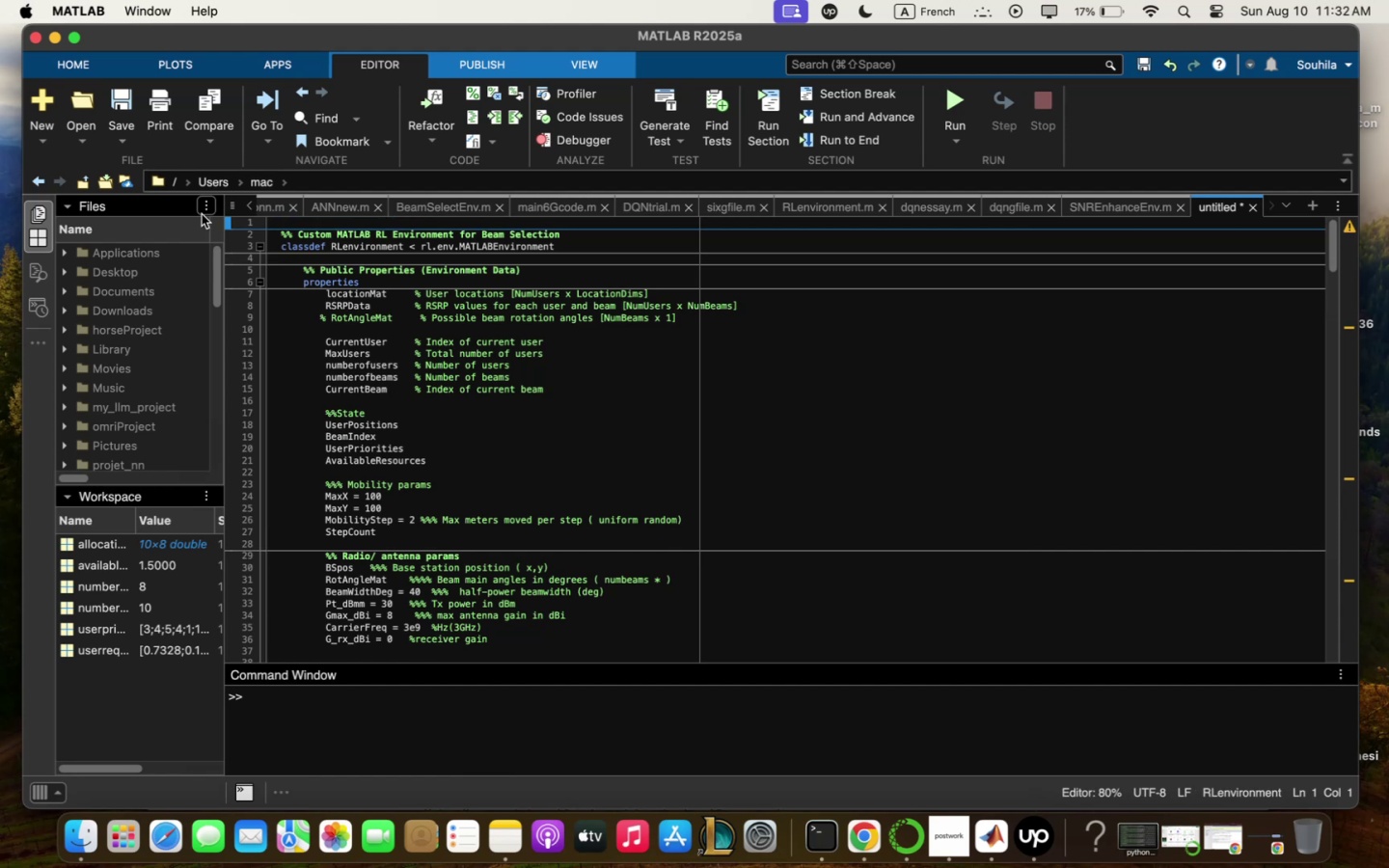 
scroll: coordinate [689, 497], scroll_direction: down, amount: 12.0
 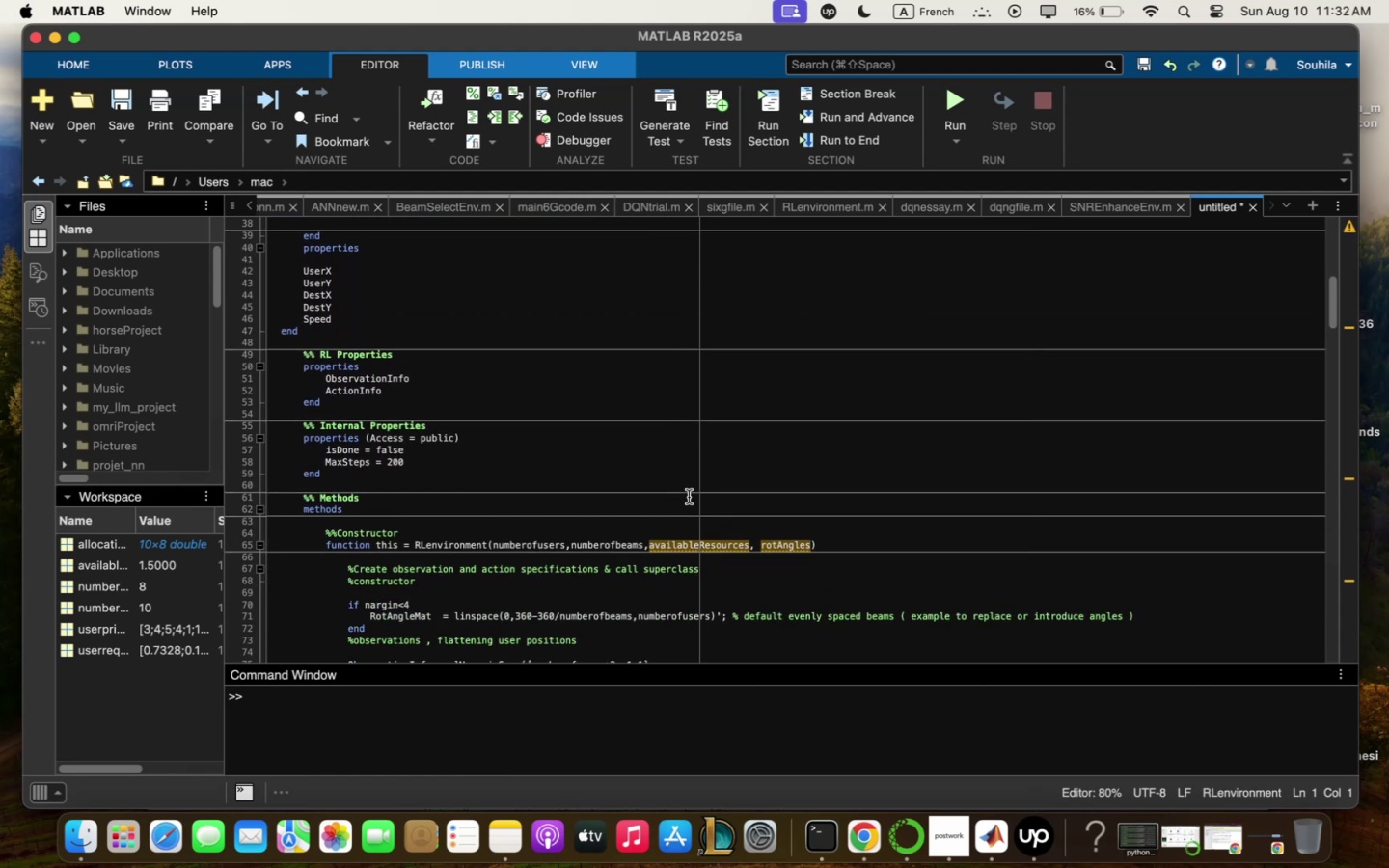 
wait(5.37)
 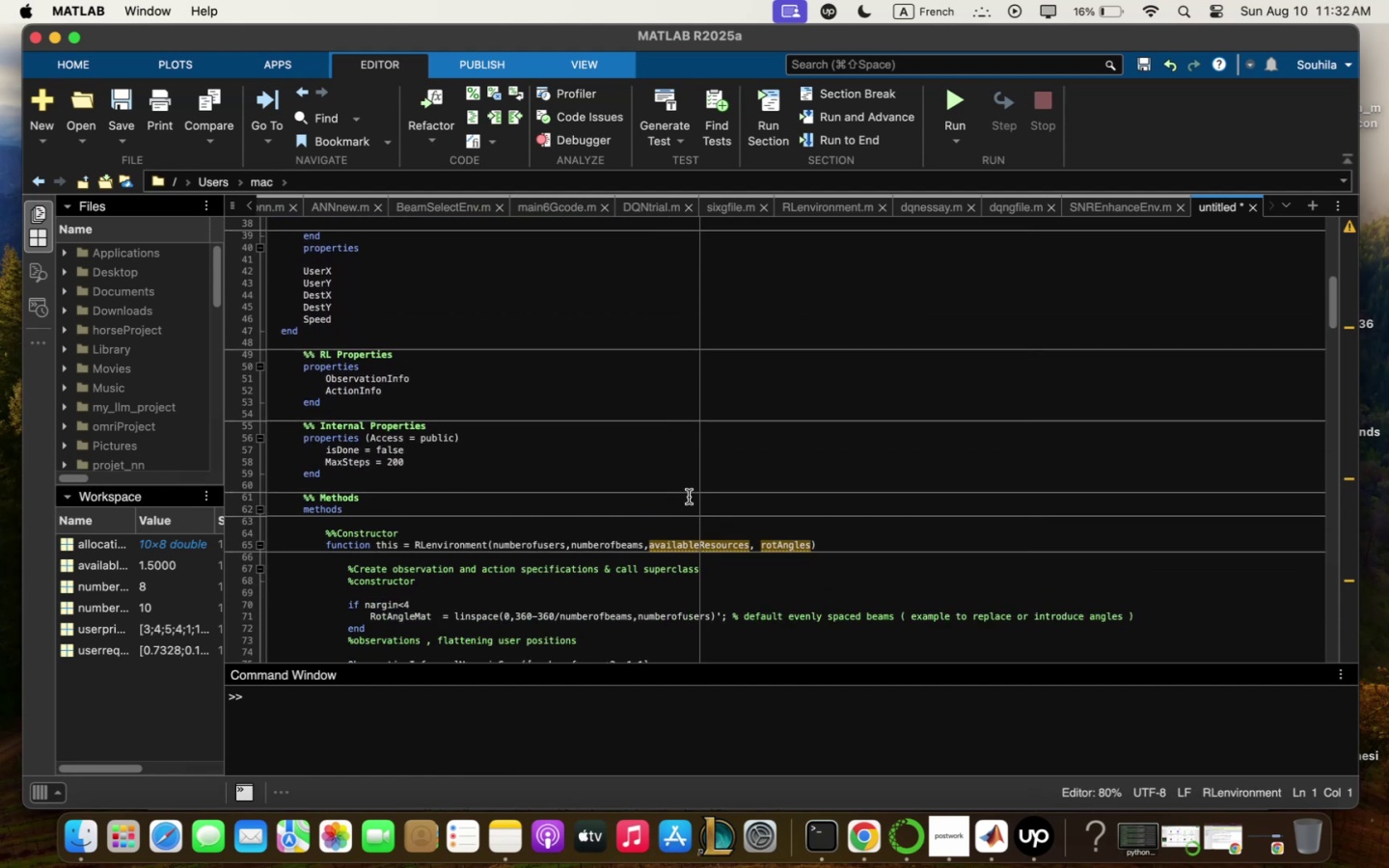 
scroll: coordinate [689, 497], scroll_direction: down, amount: 3.0
 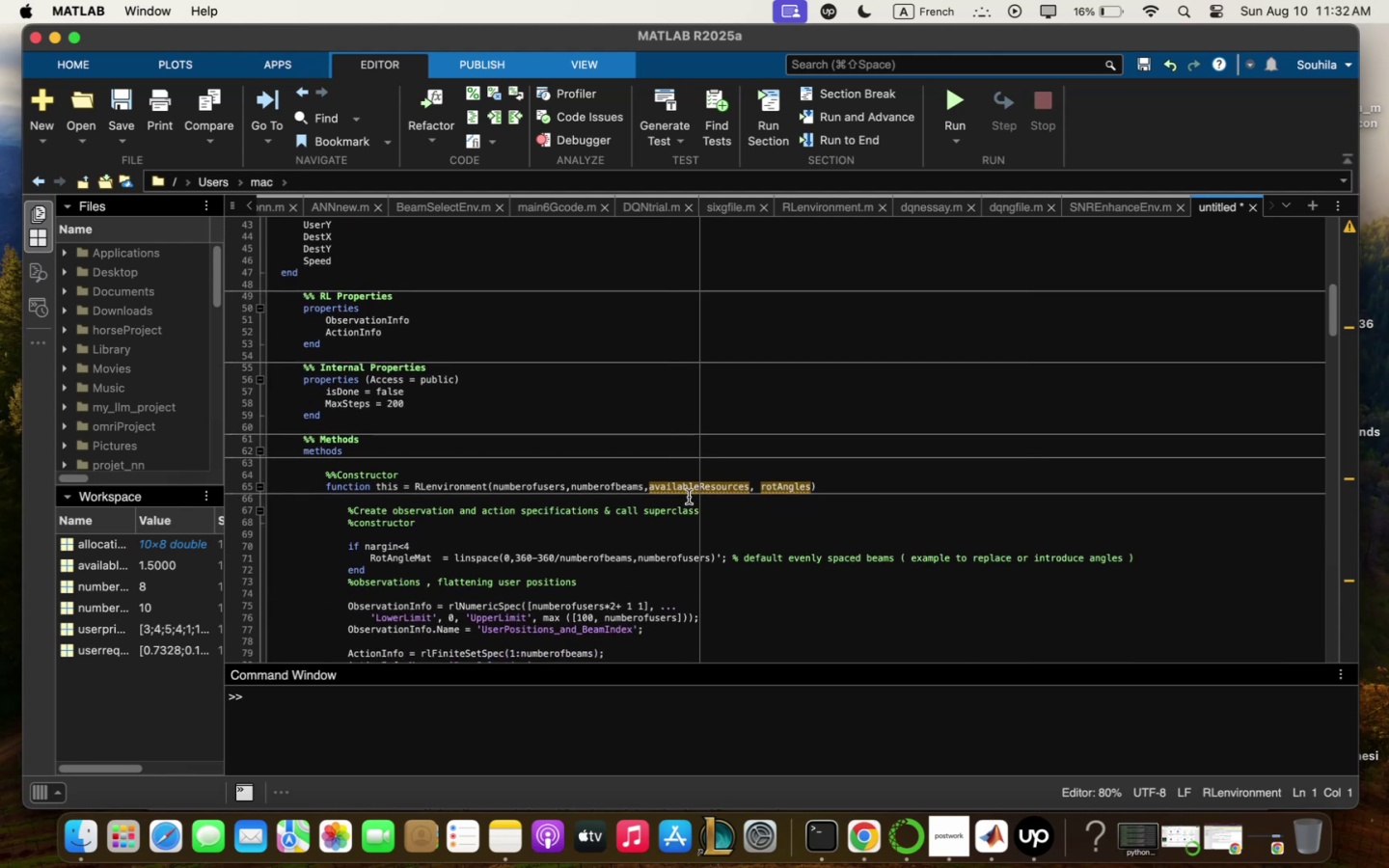 
wait(8.59)
 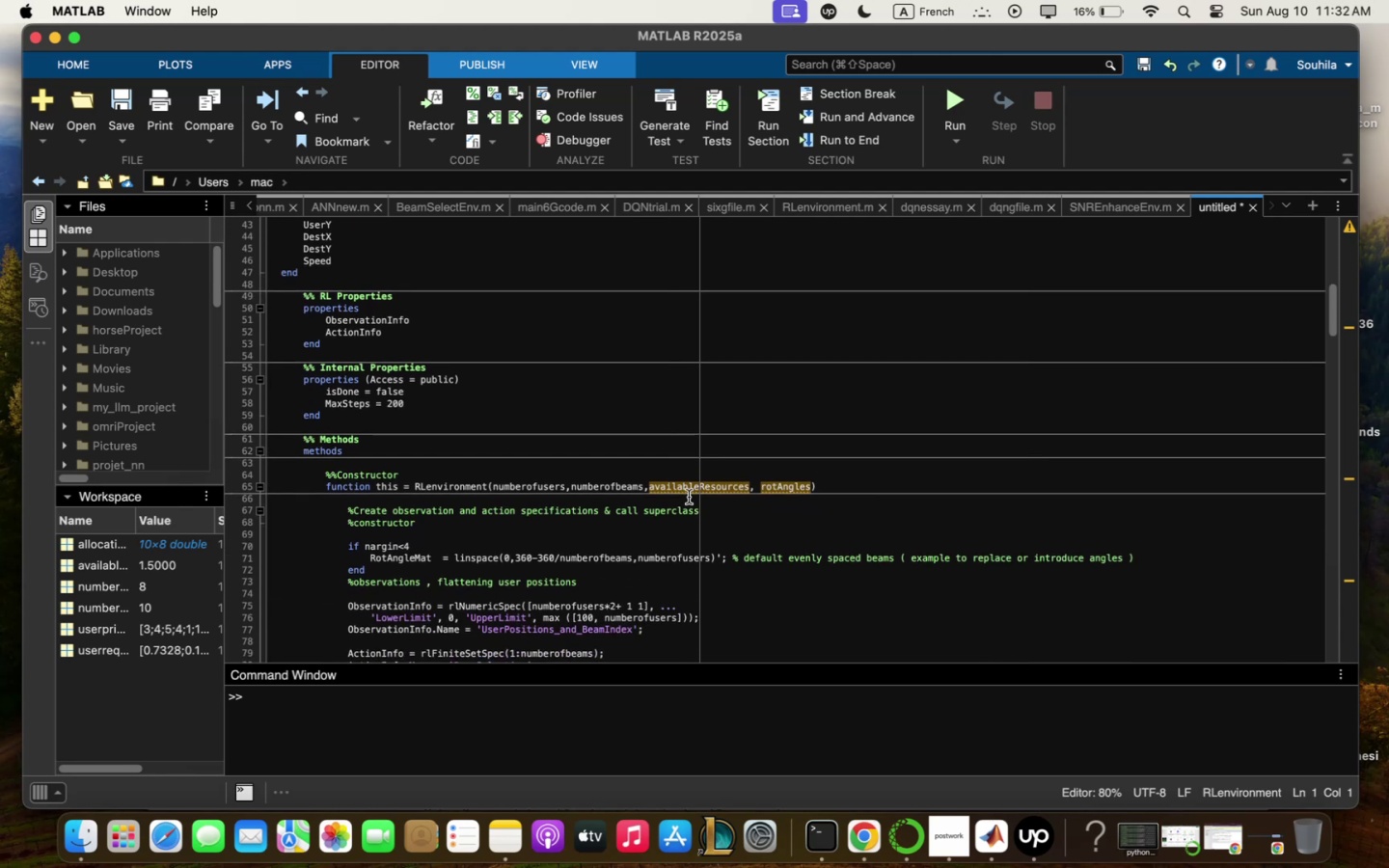 
scroll: coordinate [690, 495], scroll_direction: down, amount: 3.0
 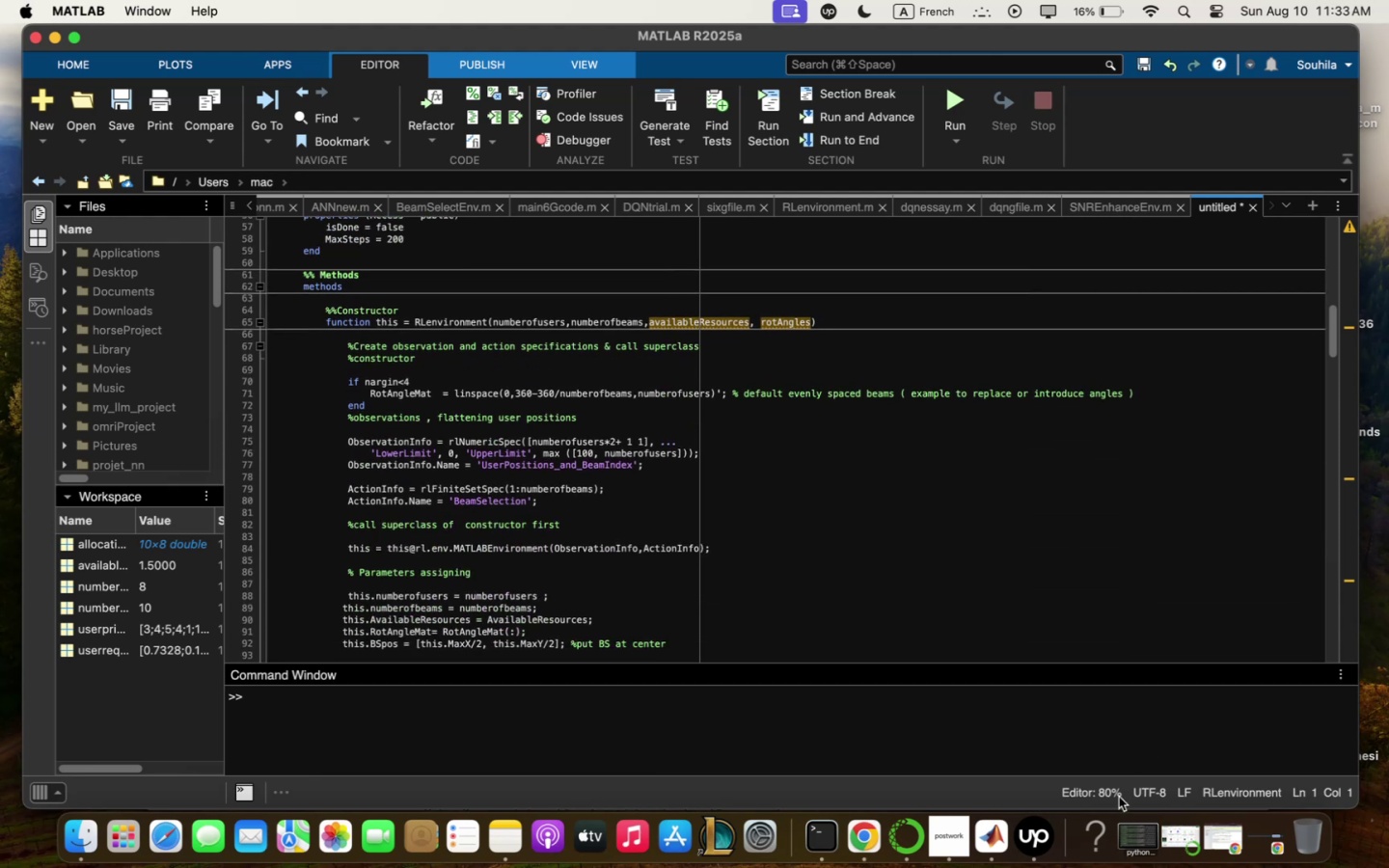 
left_click([1024, 854])
 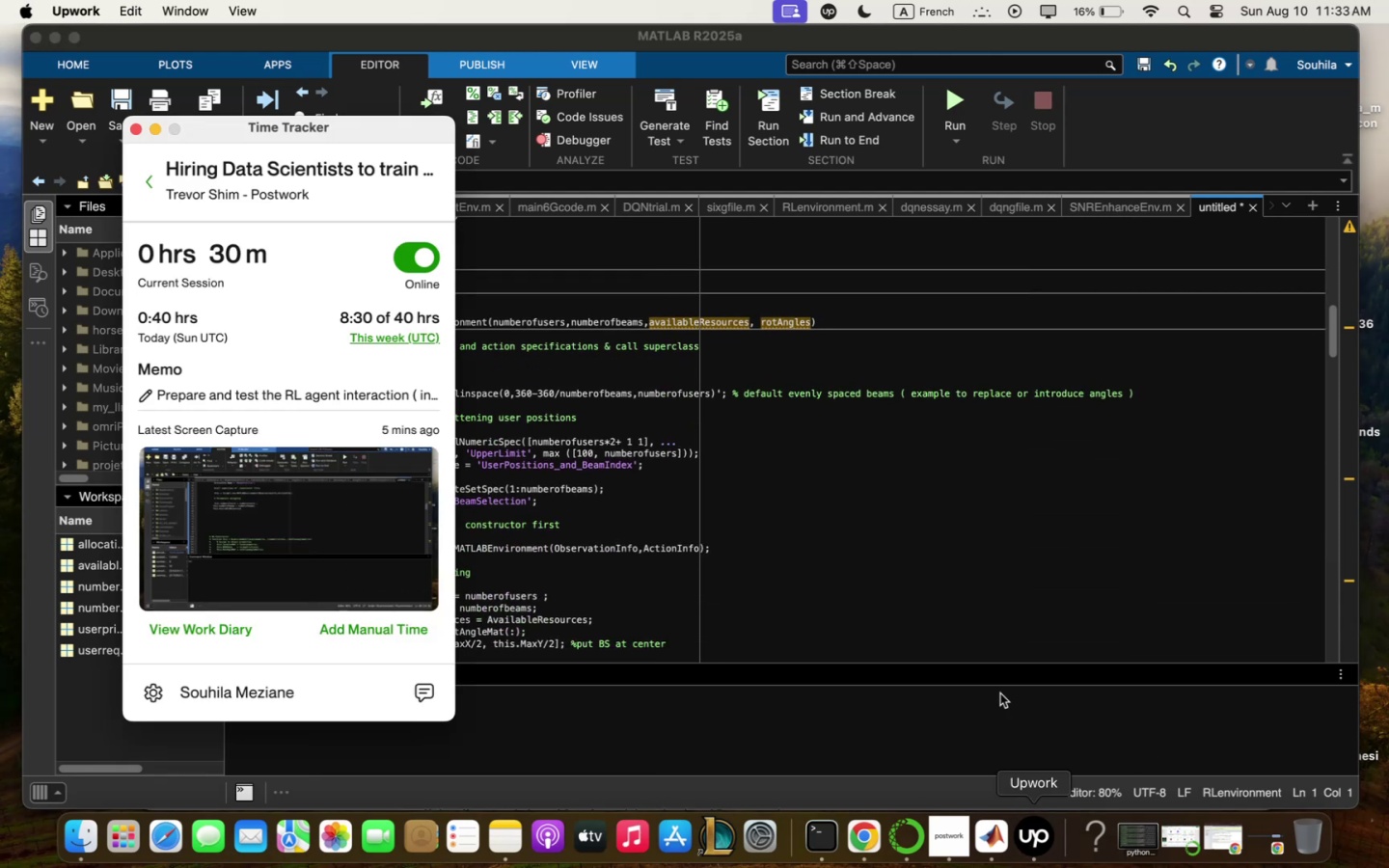 
left_click([955, 507])
 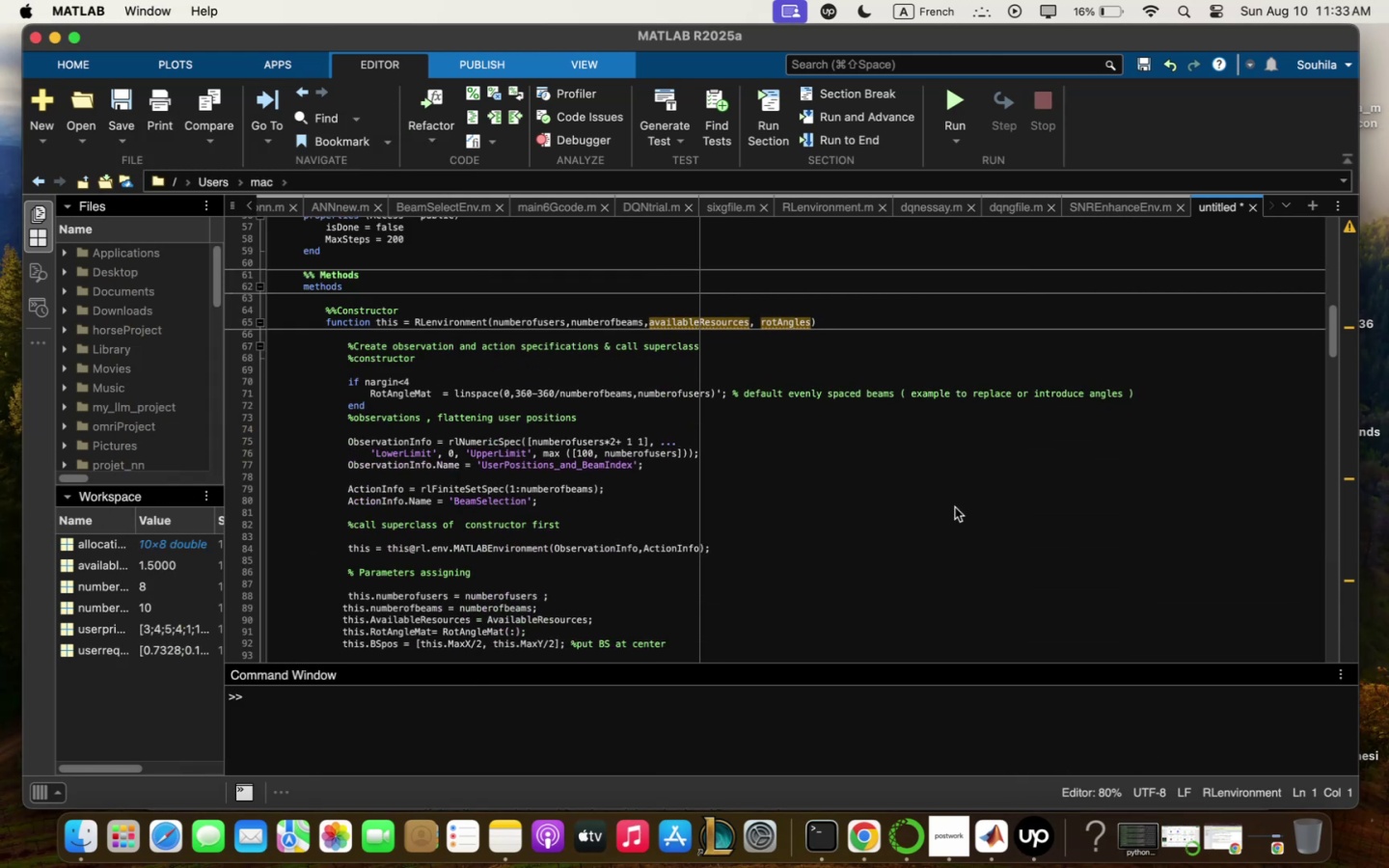 
scroll: coordinate [955, 504], scroll_direction: down, amount: 8.0
 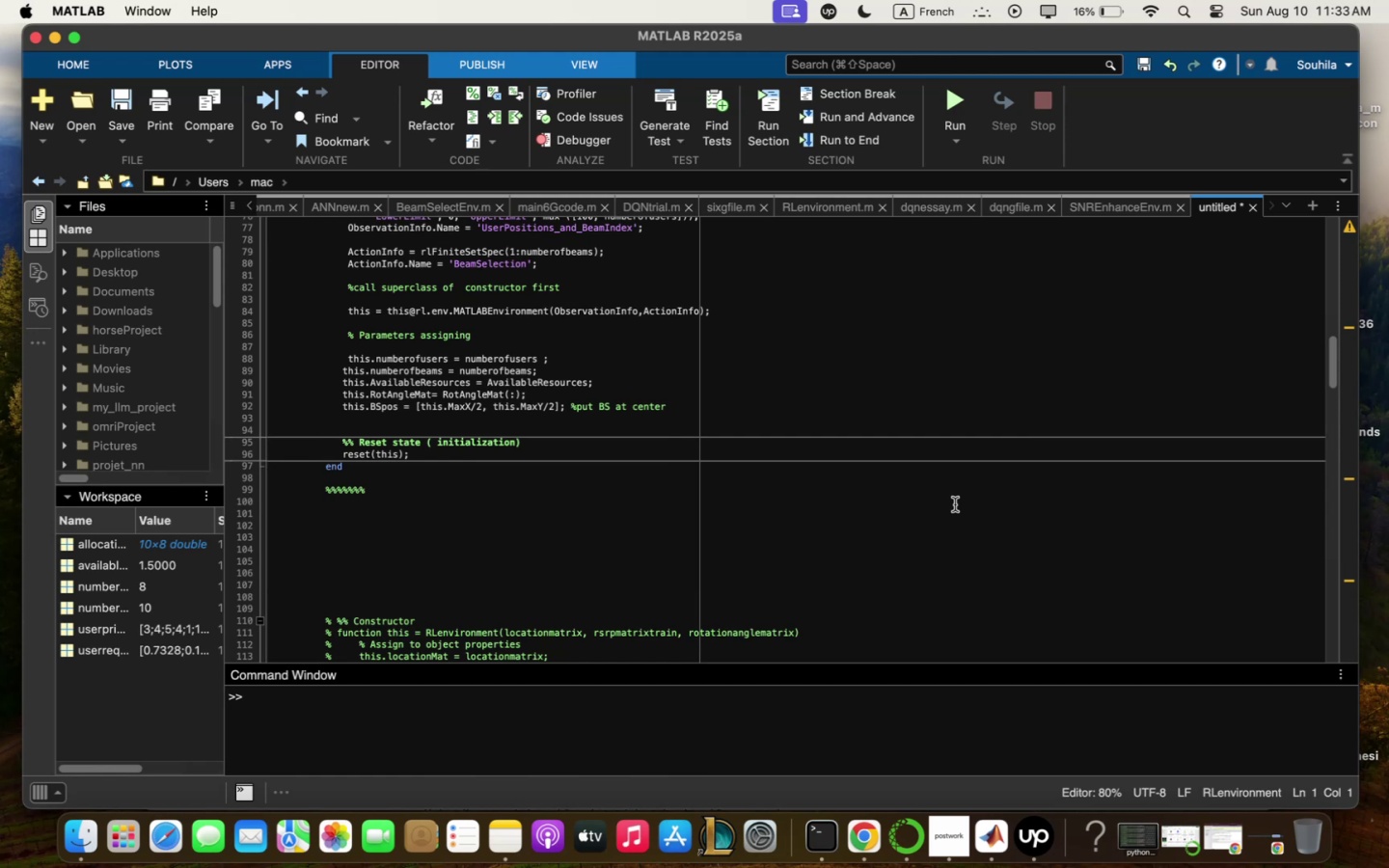 
scroll: coordinate [956, 503], scroll_direction: up, amount: 9.0
 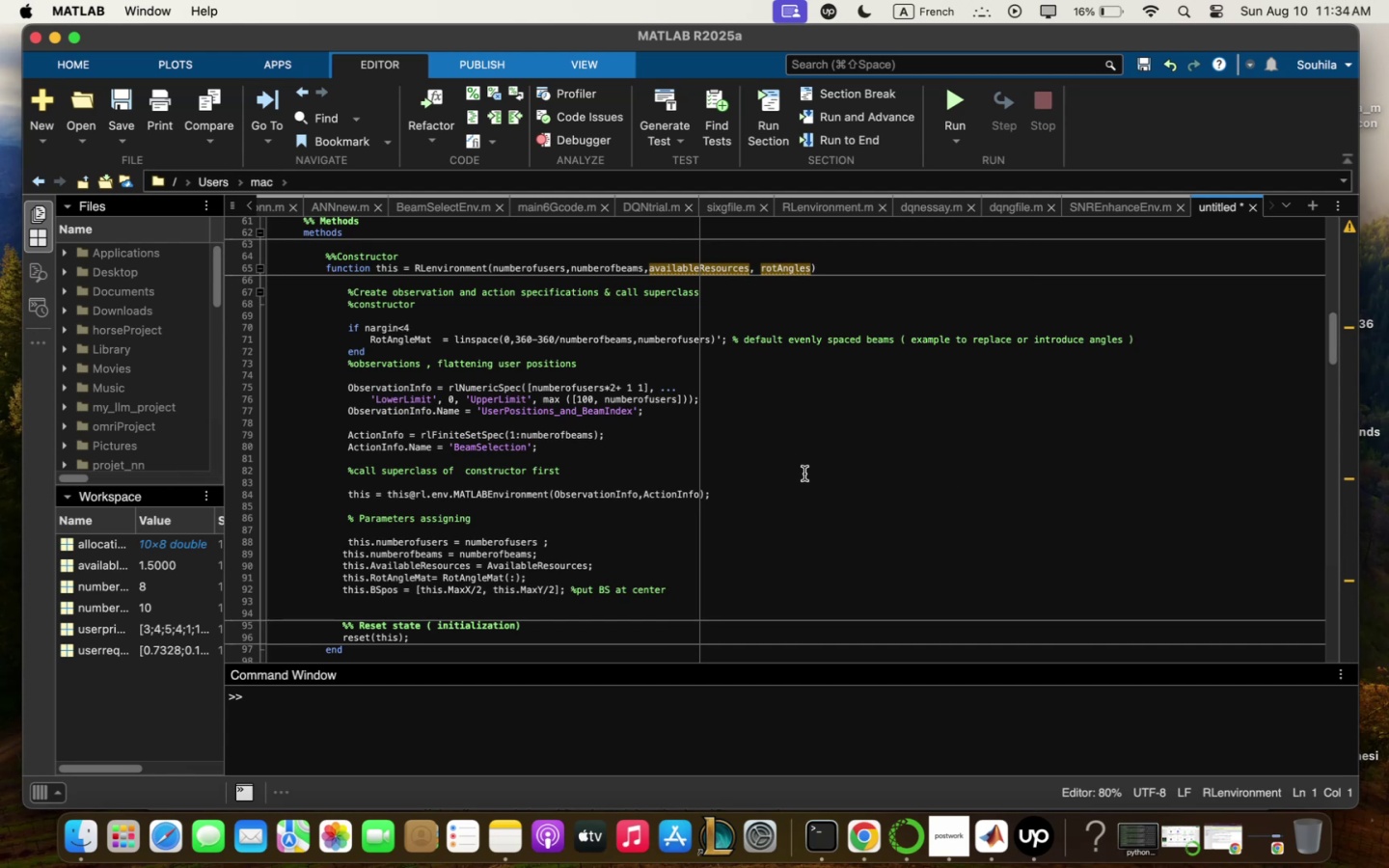 
wait(60.32)
 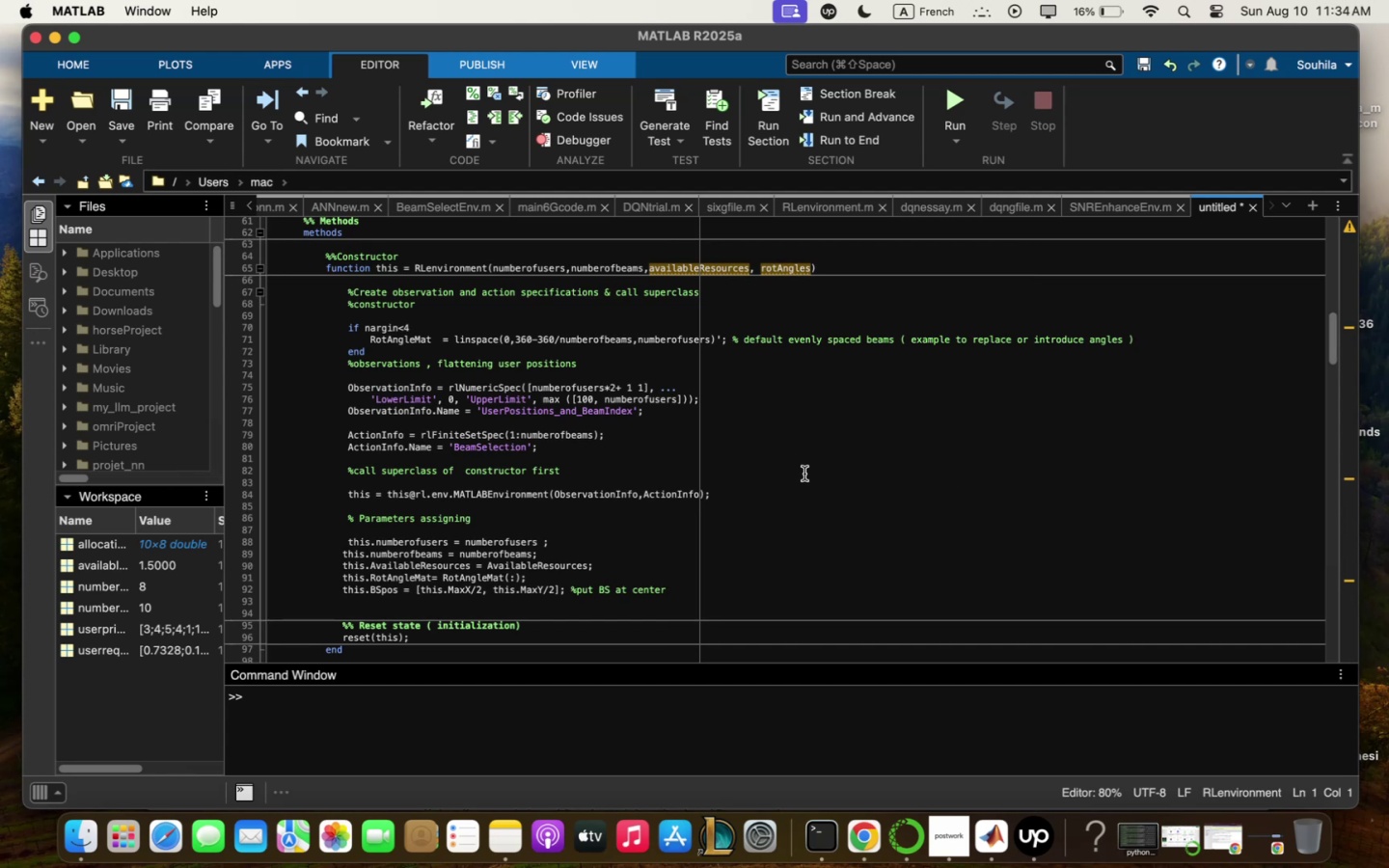 
scroll: coordinate [804, 474], scroll_direction: down, amount: 2.0
 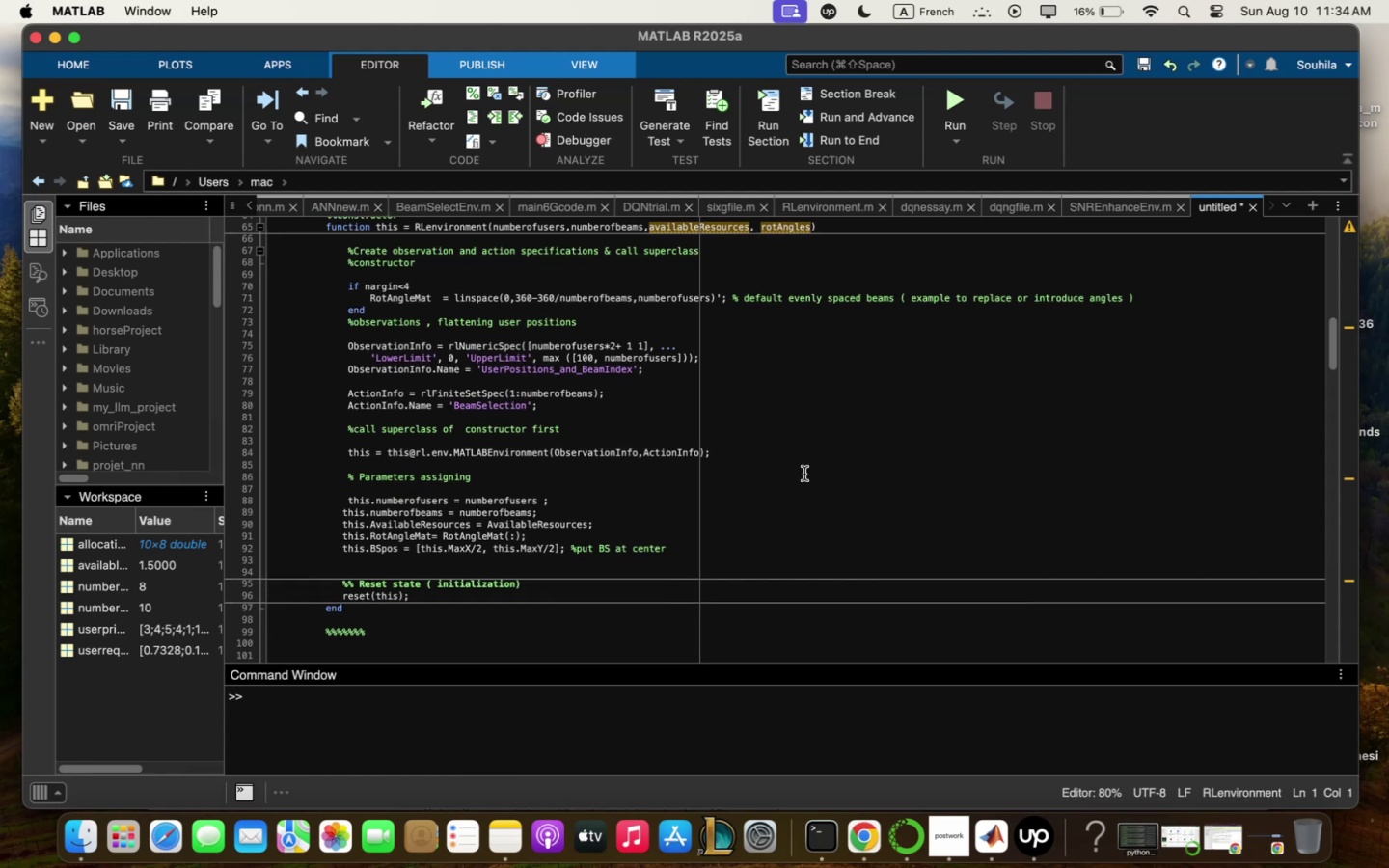 
scroll: coordinate [804, 474], scroll_direction: up, amount: 2.0
 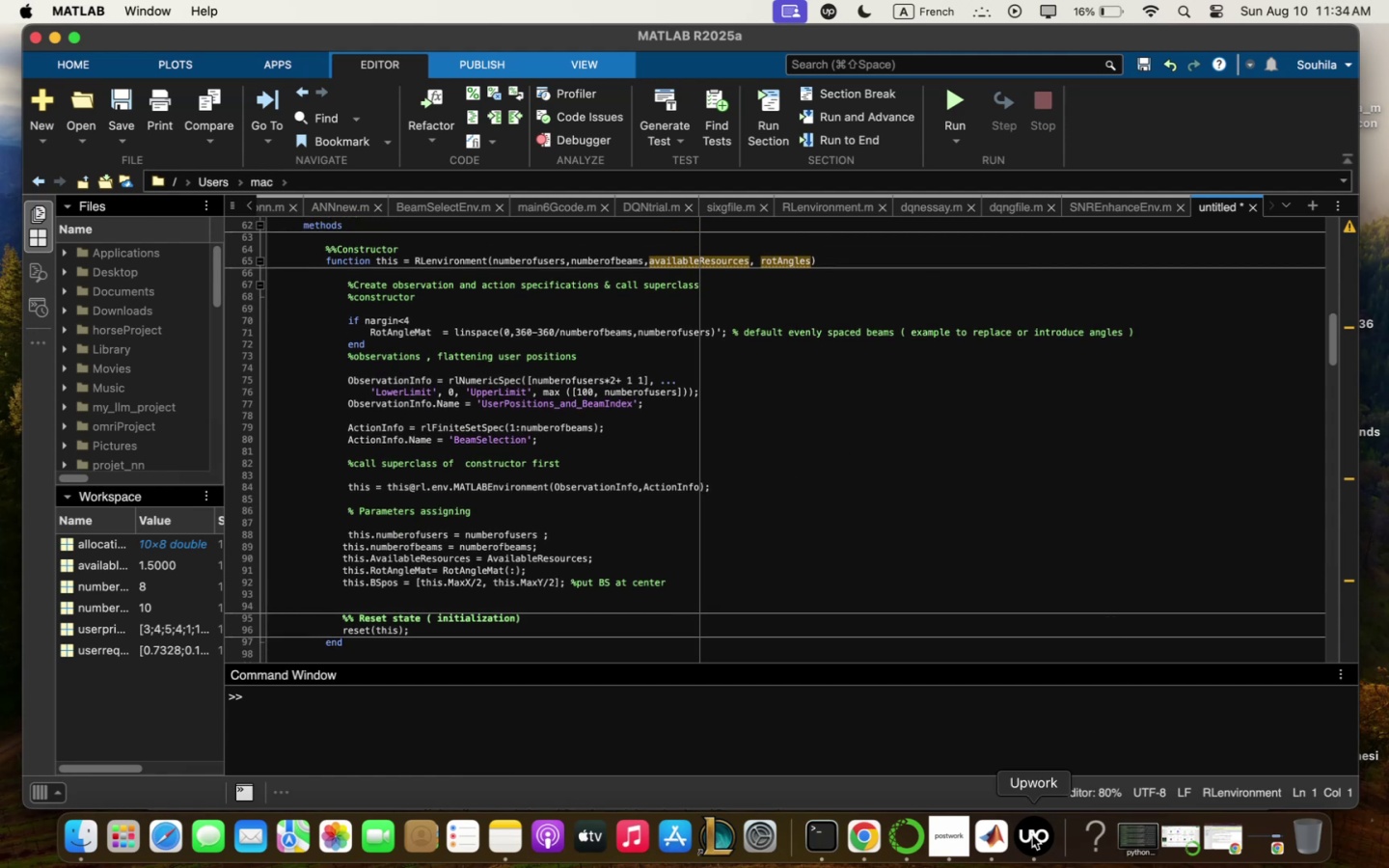 
wait(7.18)
 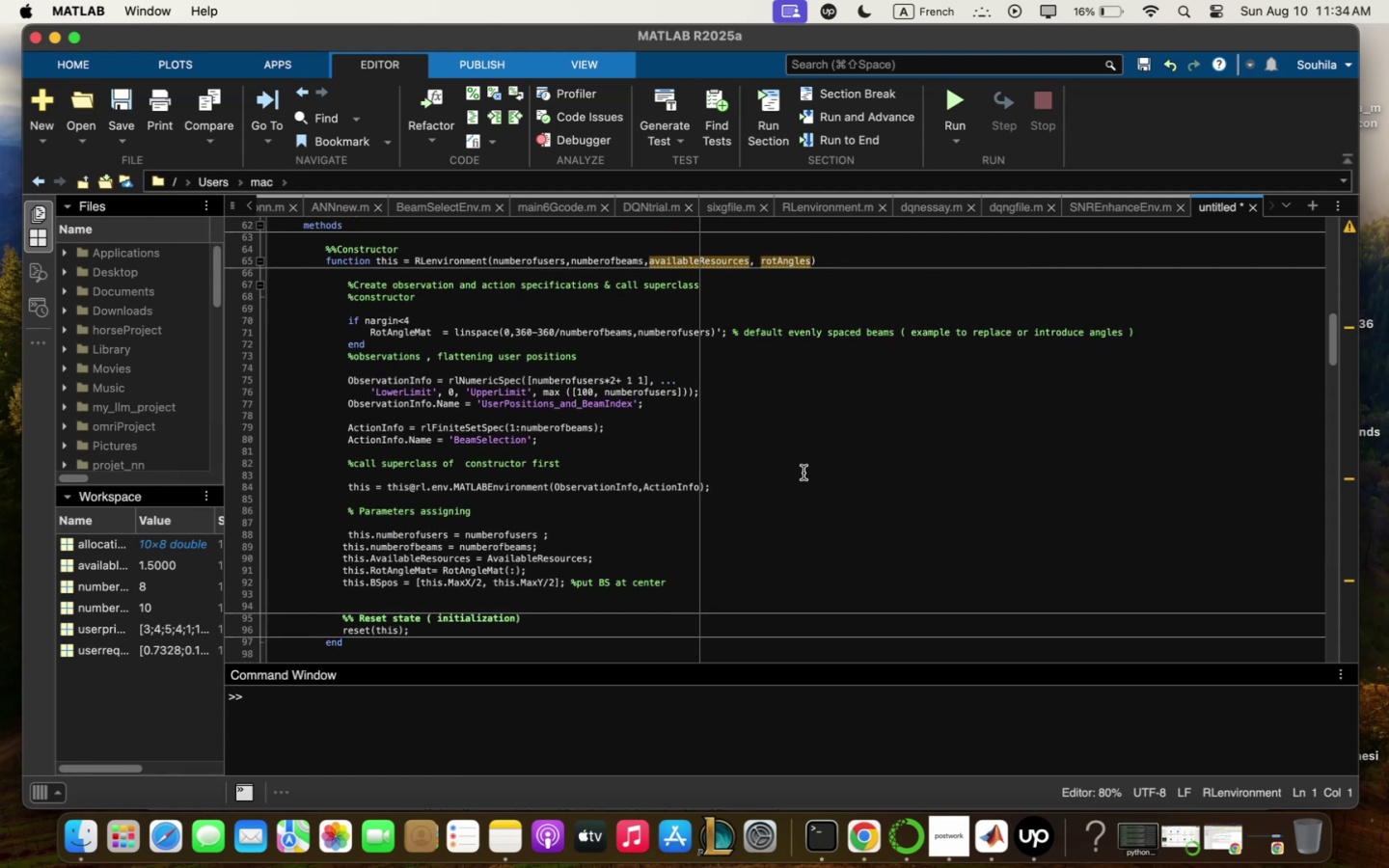 
left_click([880, 846])
 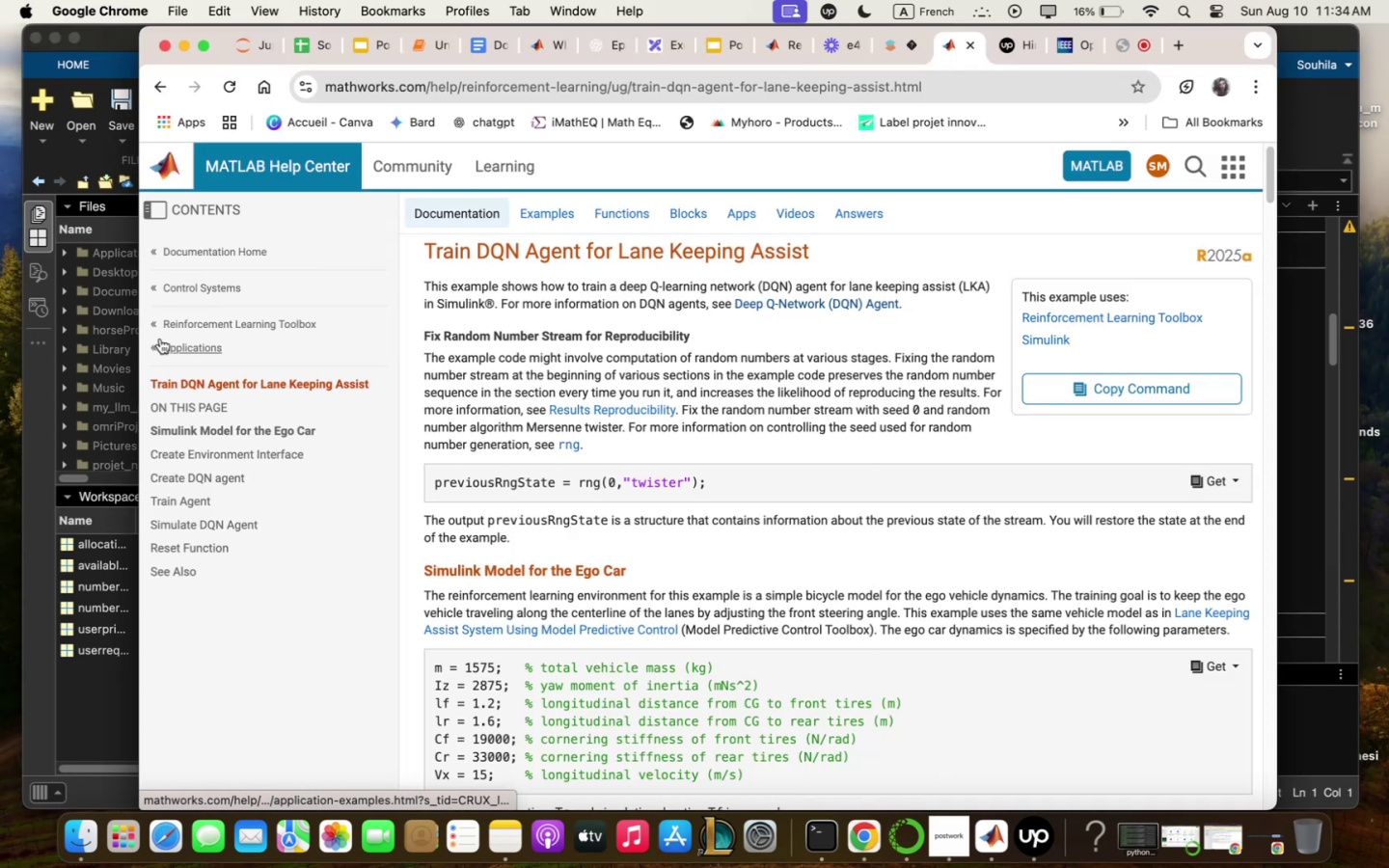 
left_click_drag(start_coordinate=[138, 340], to_coordinate=[447, 392])
 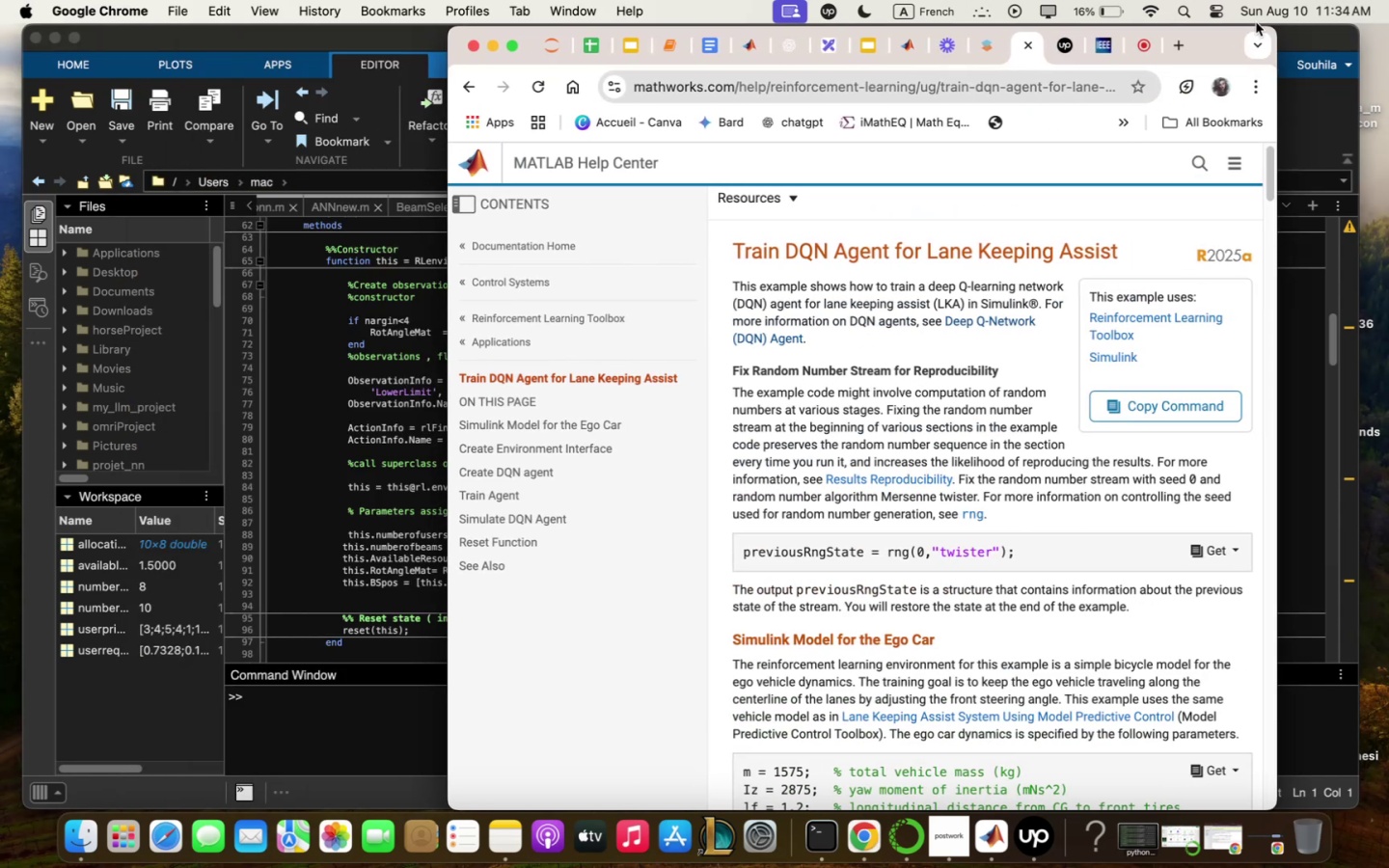 
left_click_drag(start_coordinate=[1207, 39], to_coordinate=[1360, 17])
 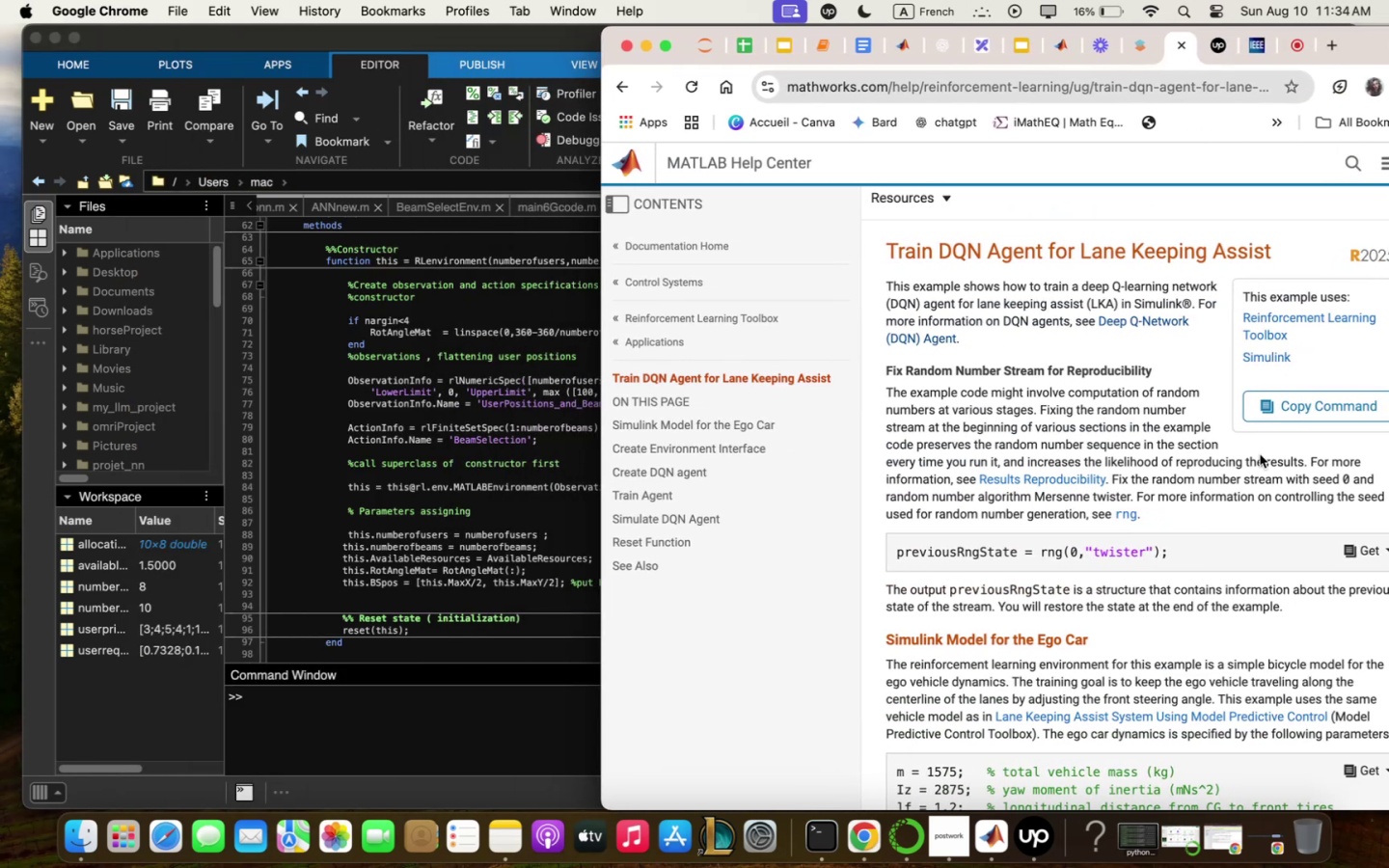 
scroll: coordinate [1227, 559], scroll_direction: down, amount: 39.0
 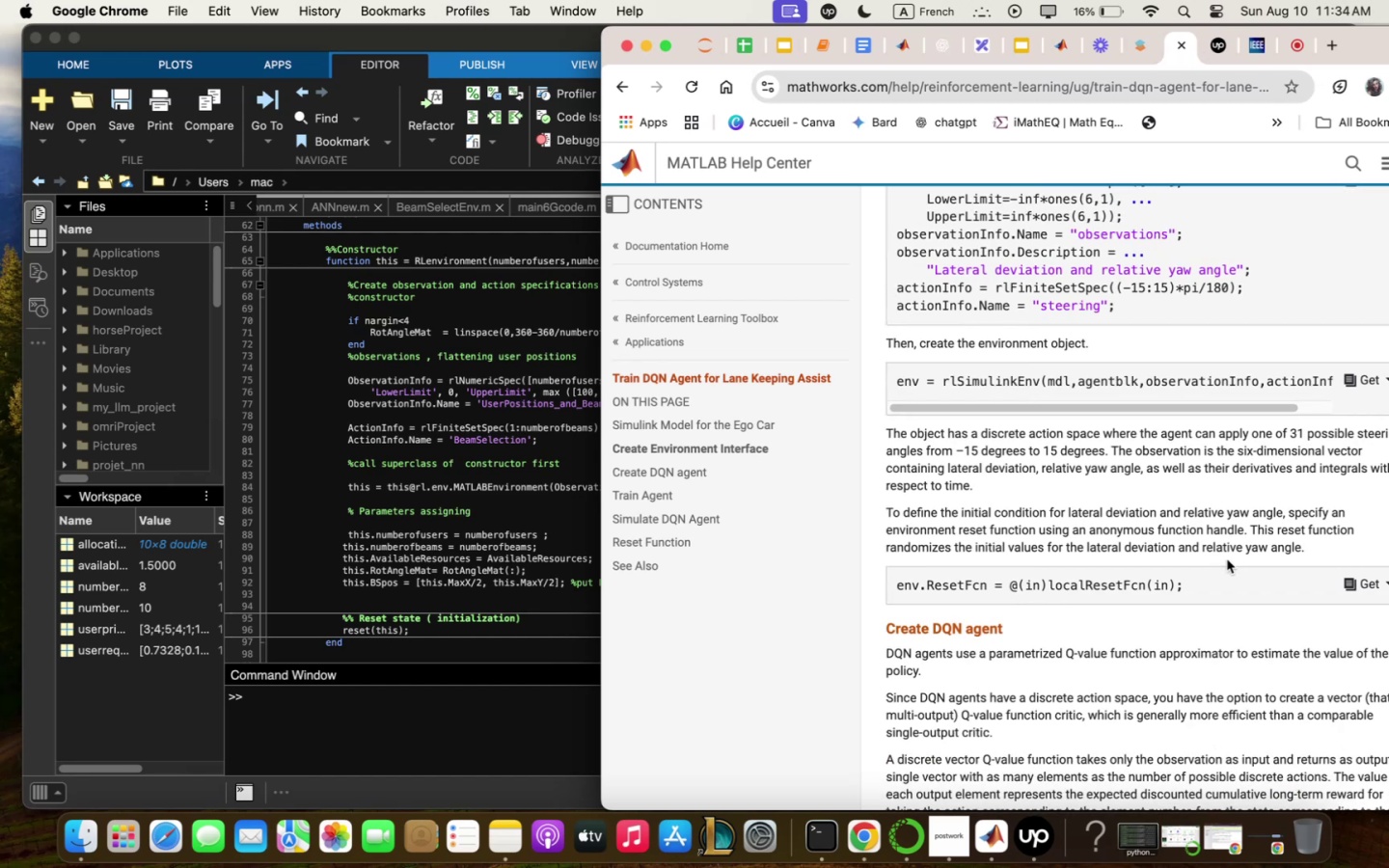 
wait(5.5)
 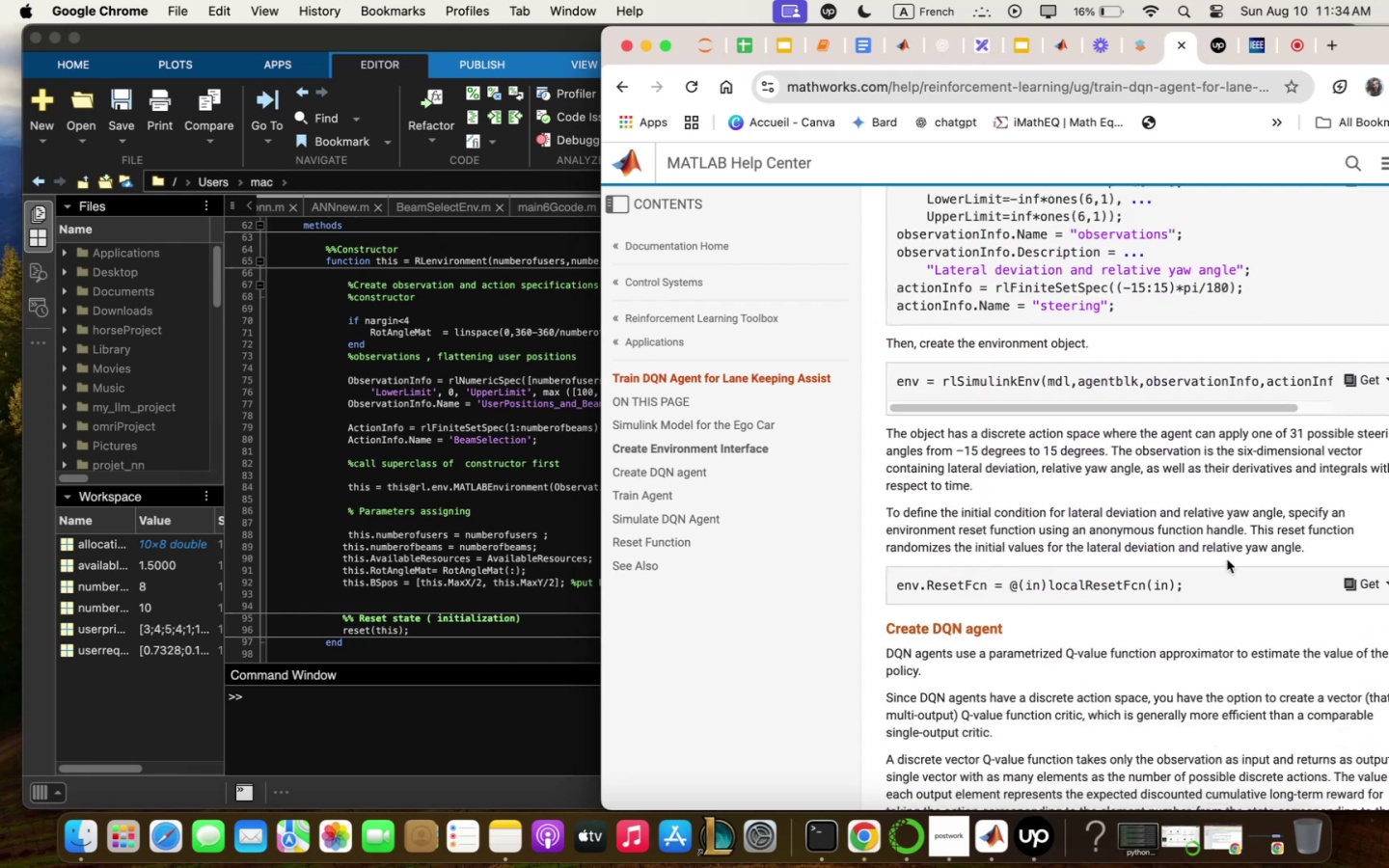 
left_click_drag(start_coordinate=[1255, 44], to_coordinate=[1219, 52])
 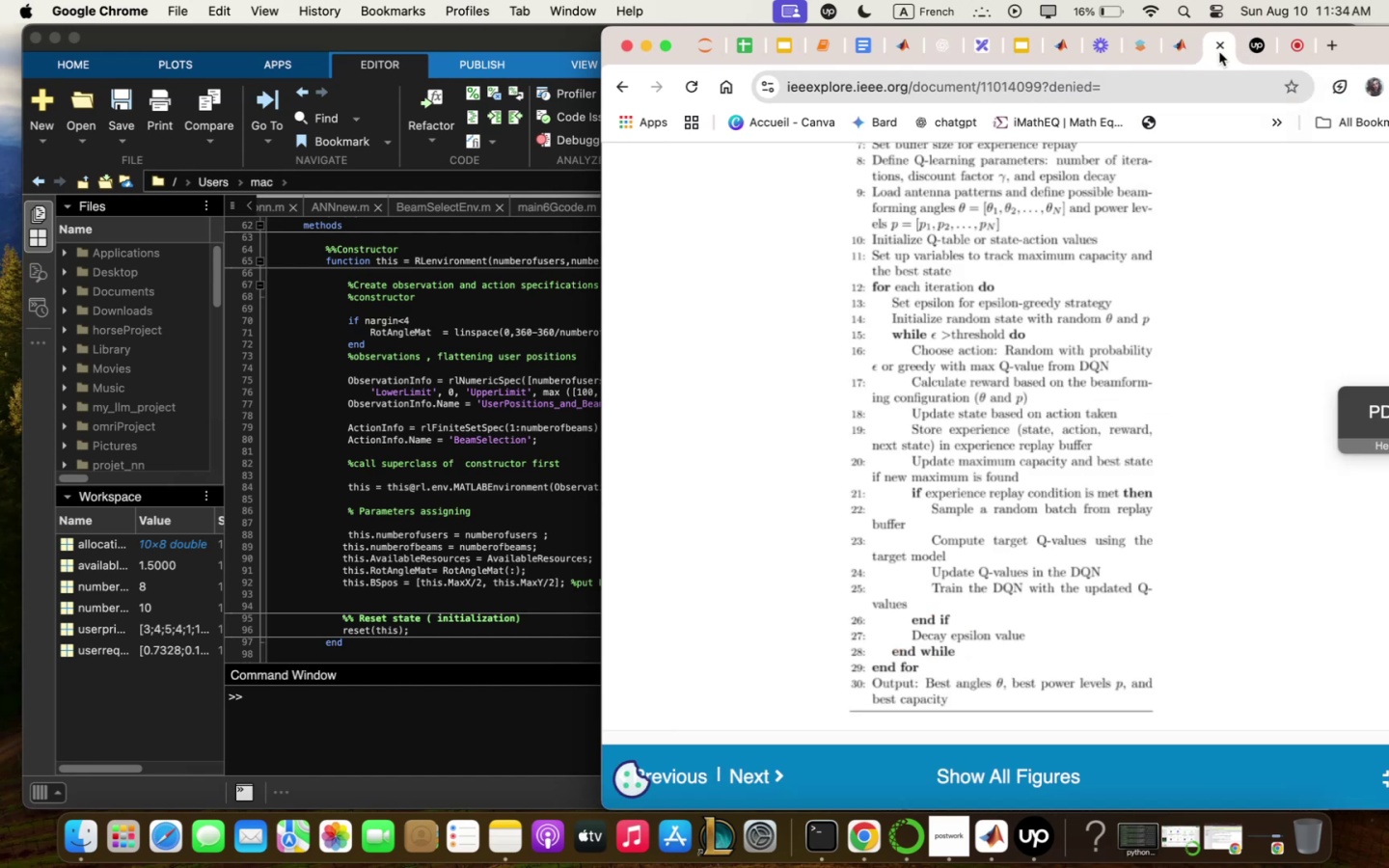 
scroll: coordinate [1229, 493], scroll_direction: down, amount: 12.0
 